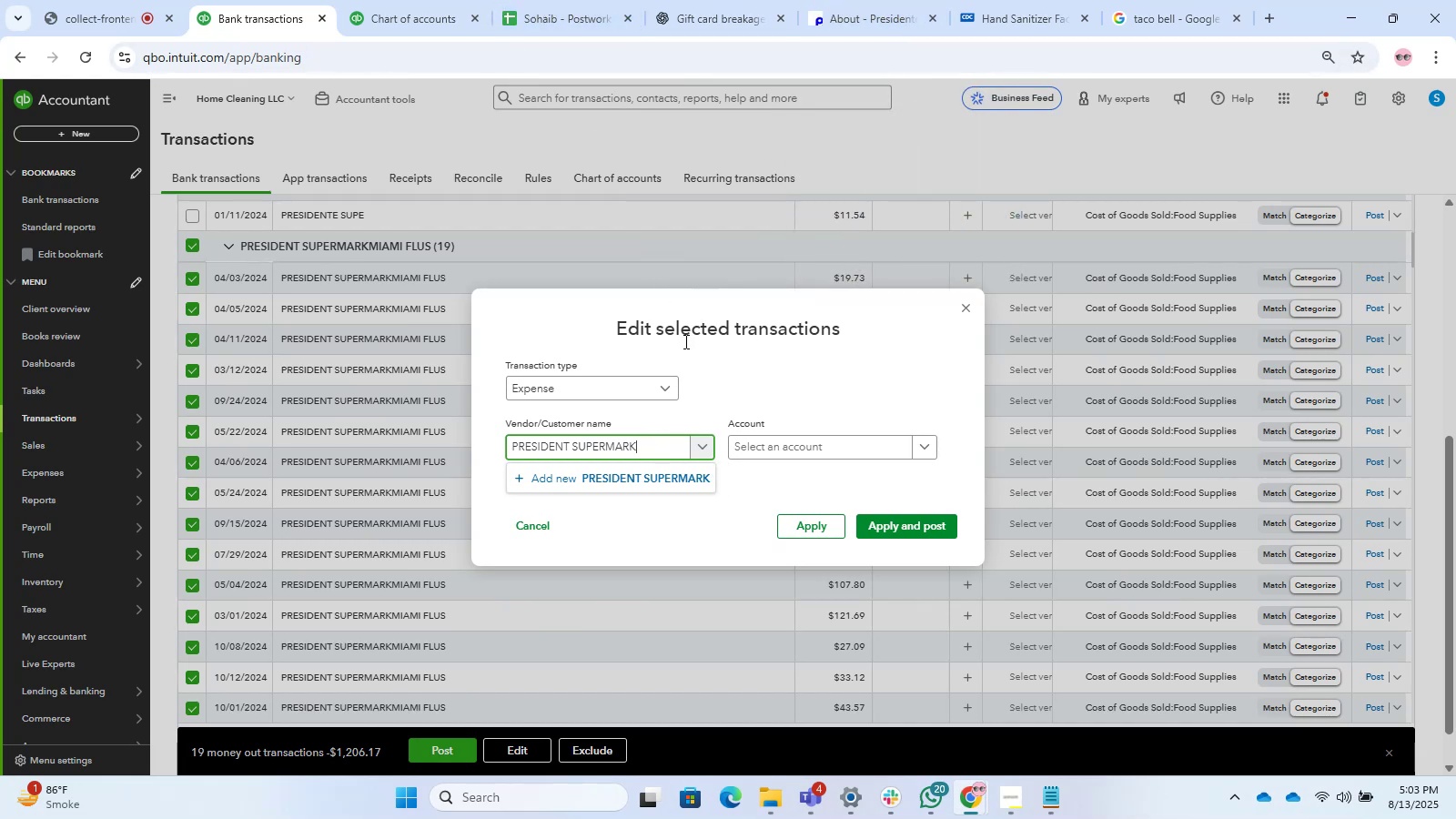 
wait(5.48)
 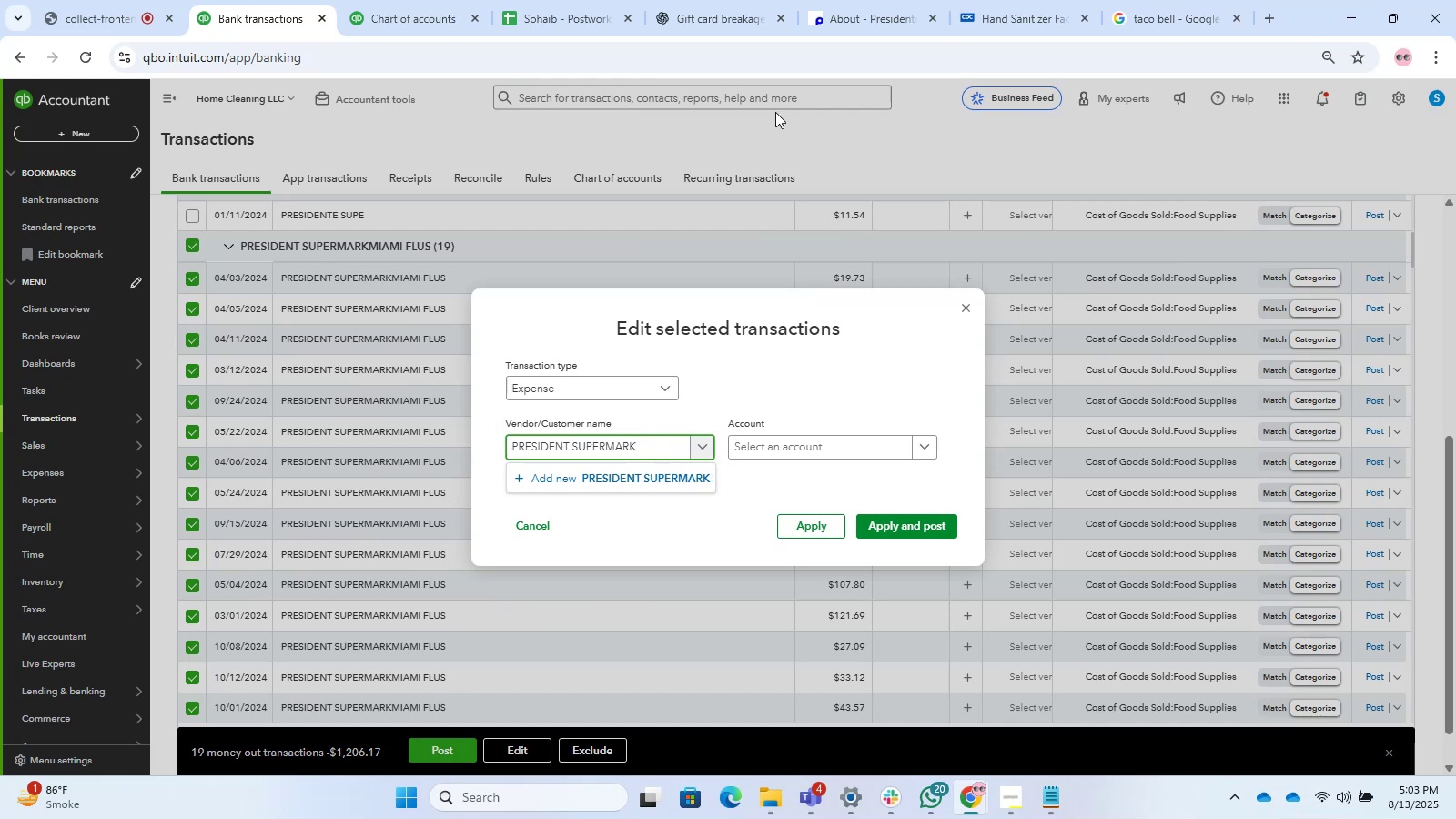 
left_click([629, 483])
 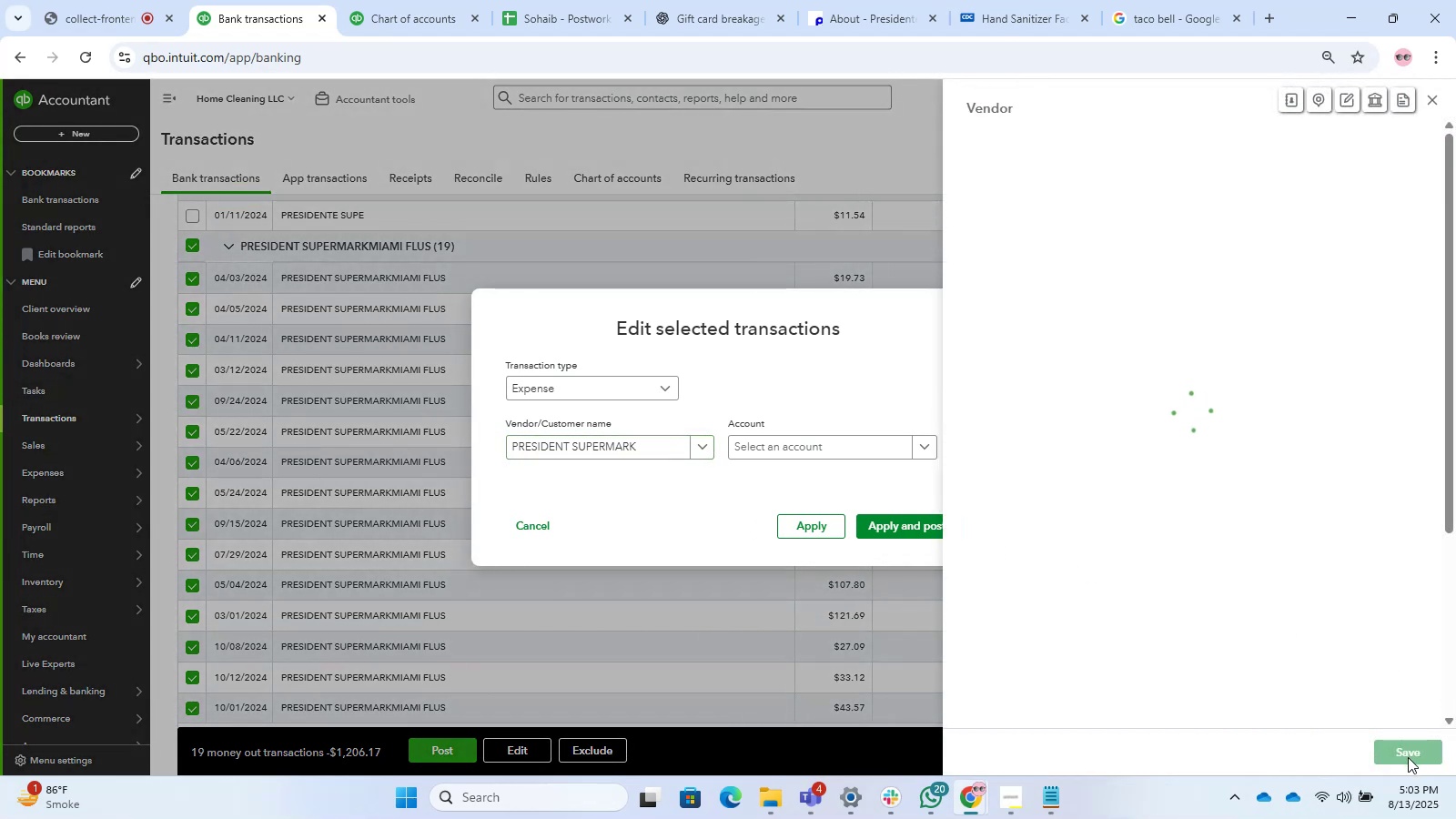 
left_click([1408, 757])
 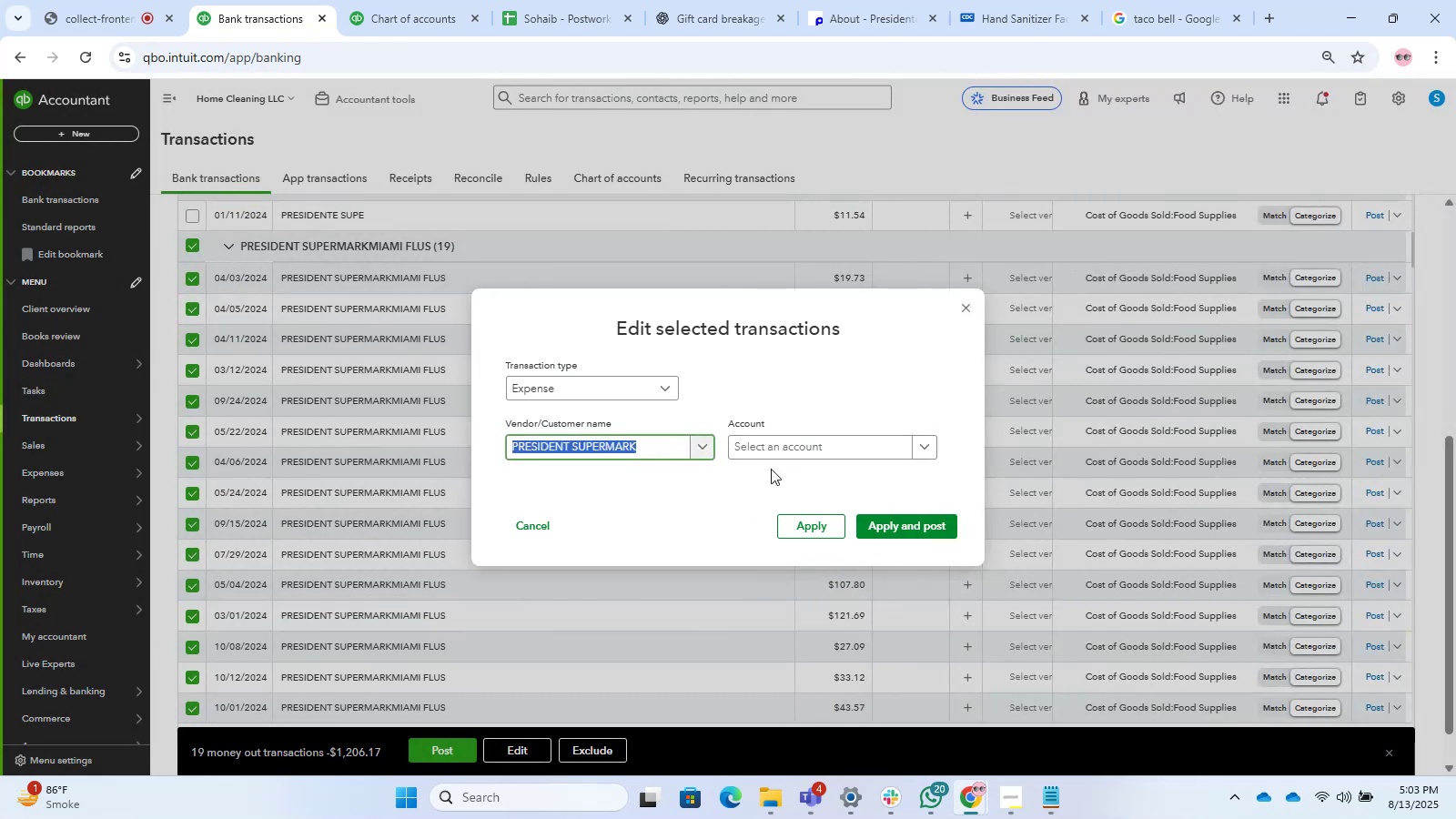 
left_click([784, 451])
 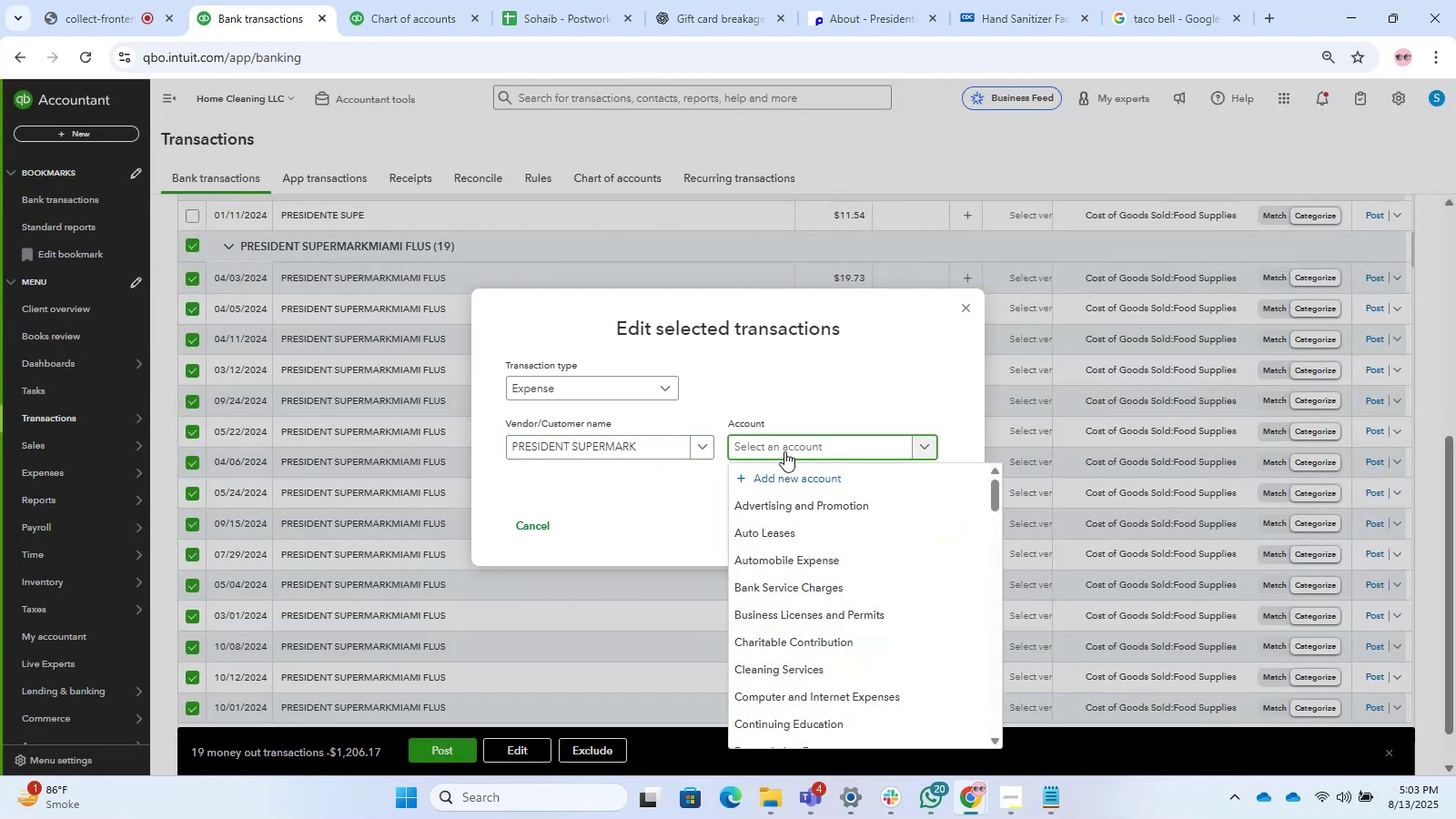 
type(meals)
 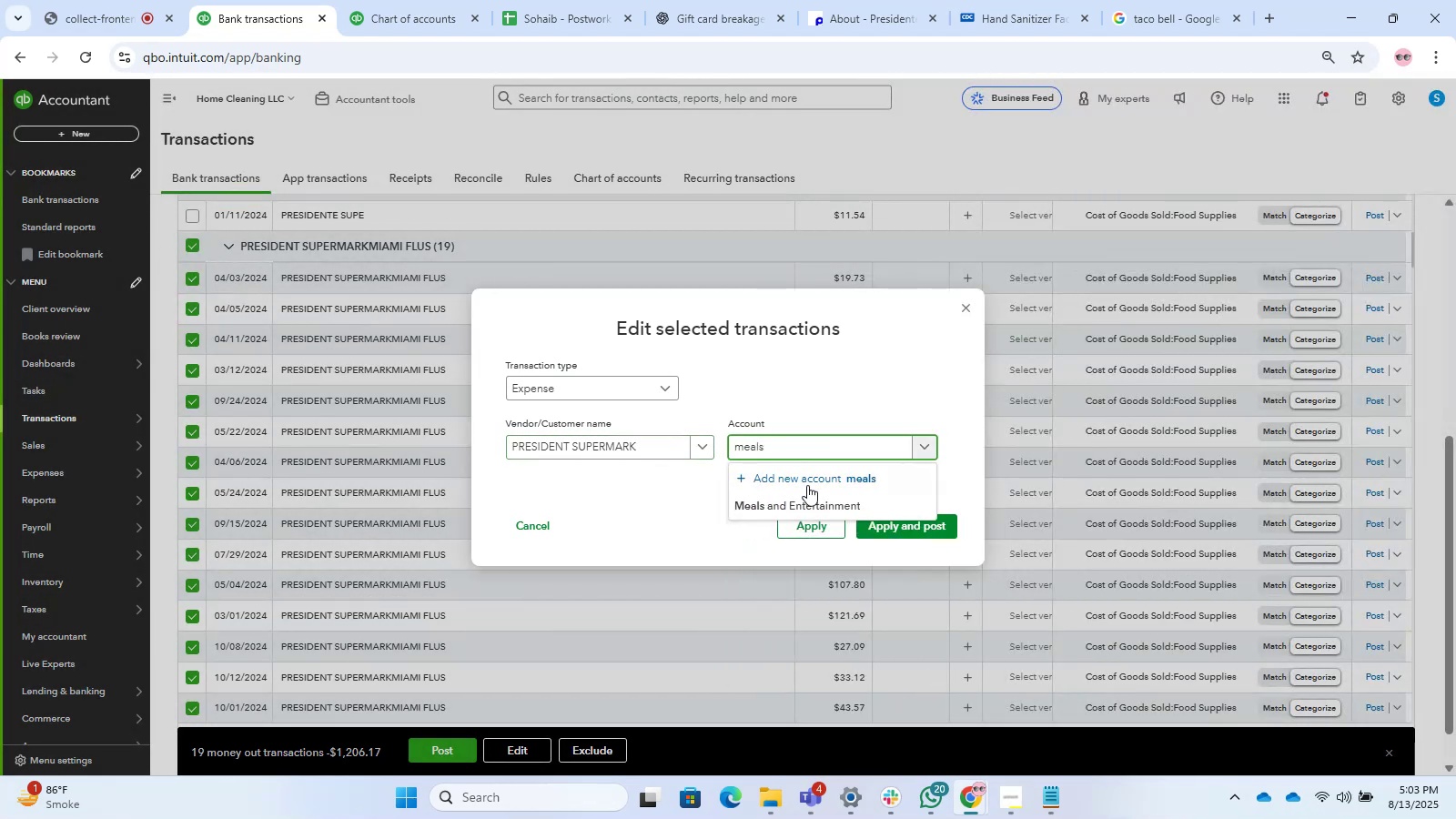 
left_click([814, 503])
 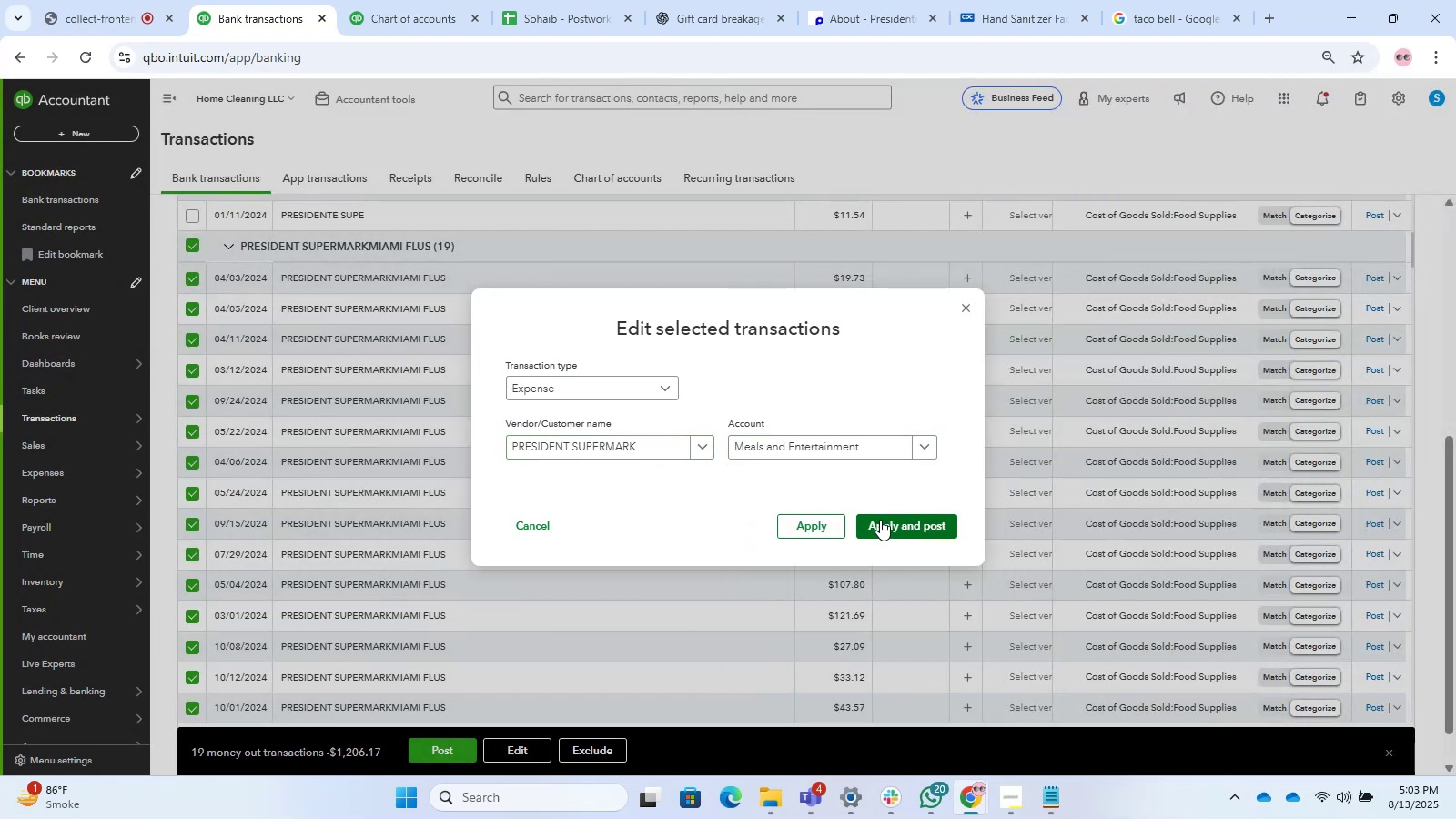 
left_click([880, 520])
 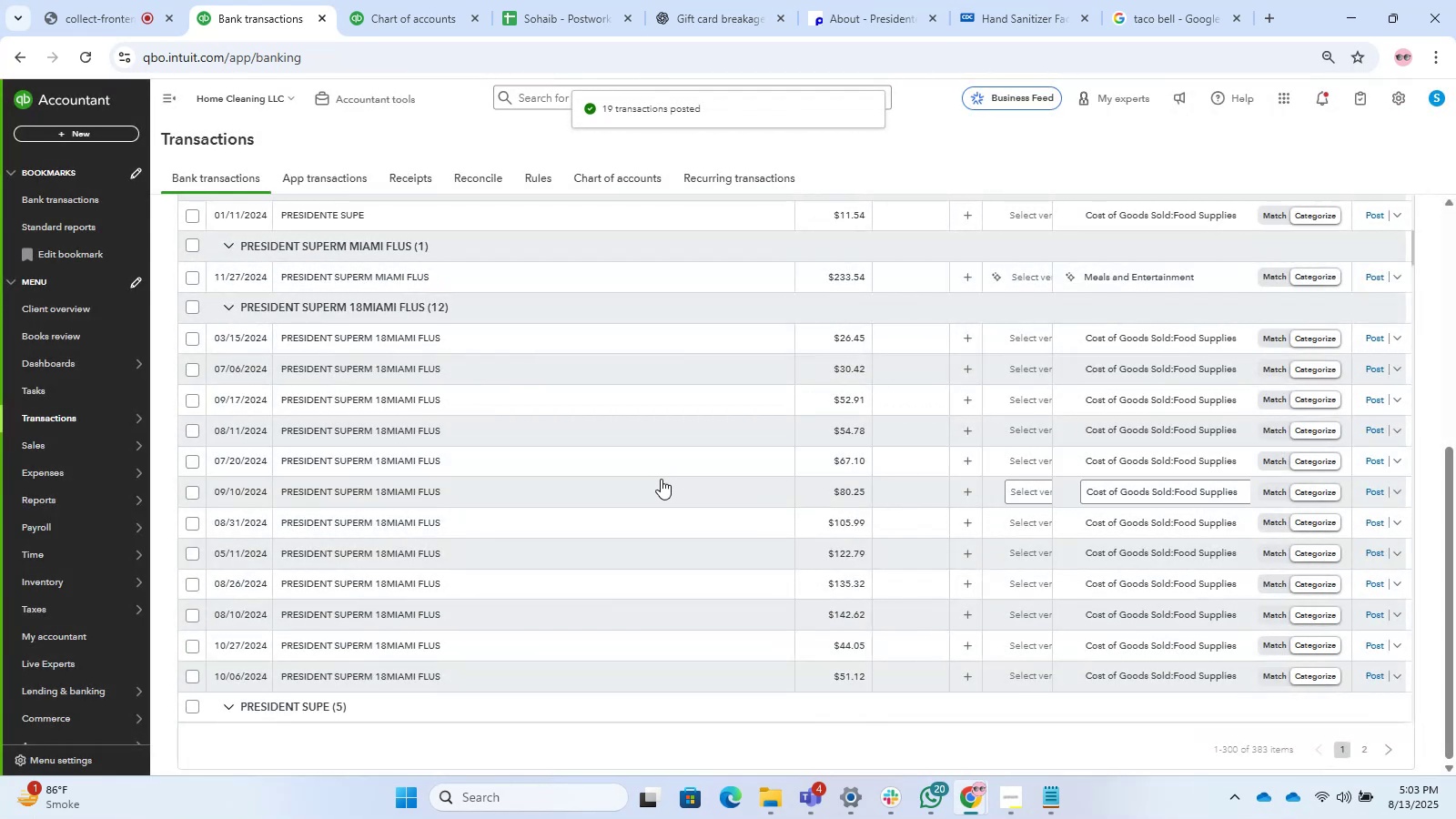 
wait(7.61)
 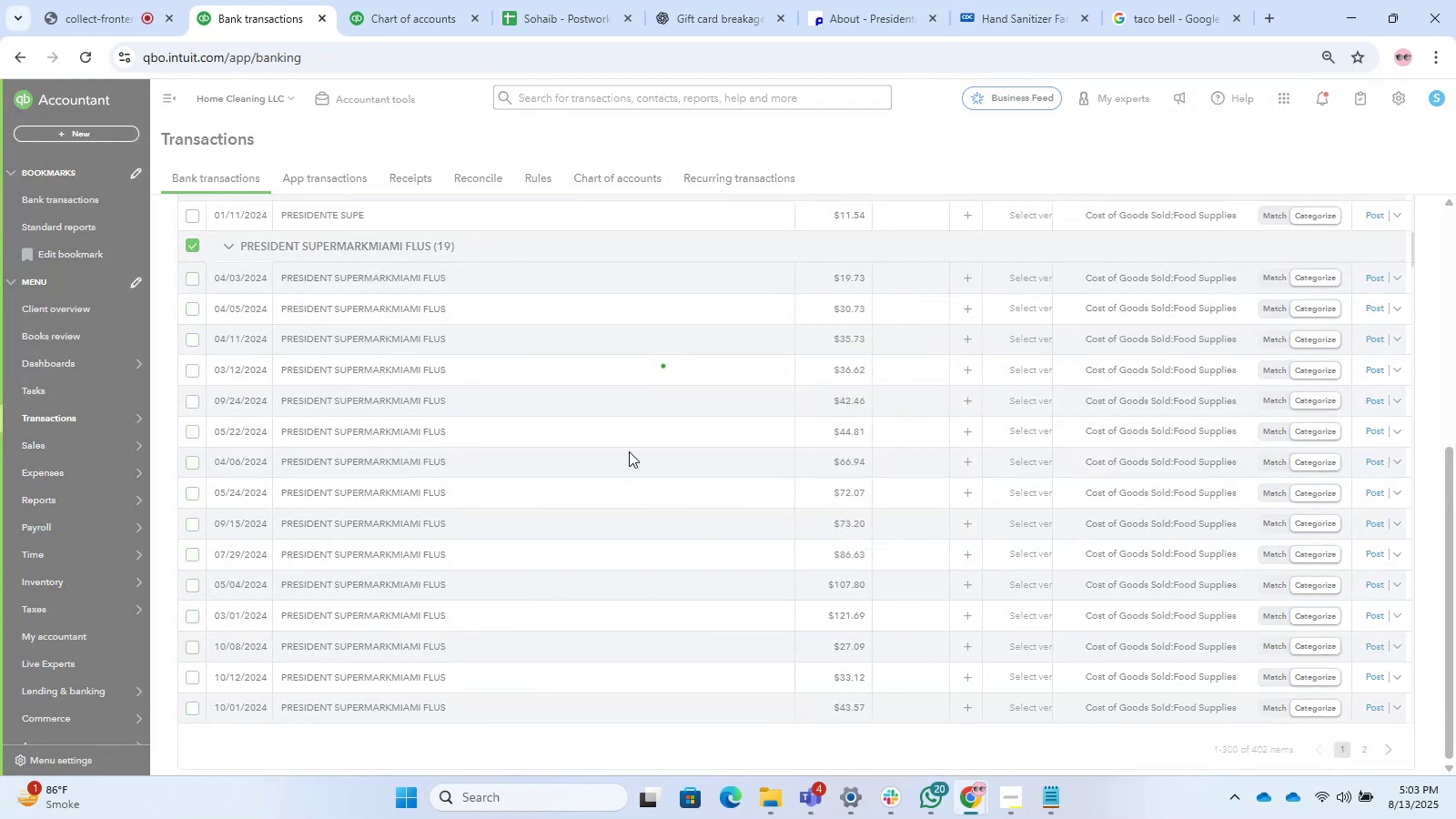 
left_click([190, 303])
 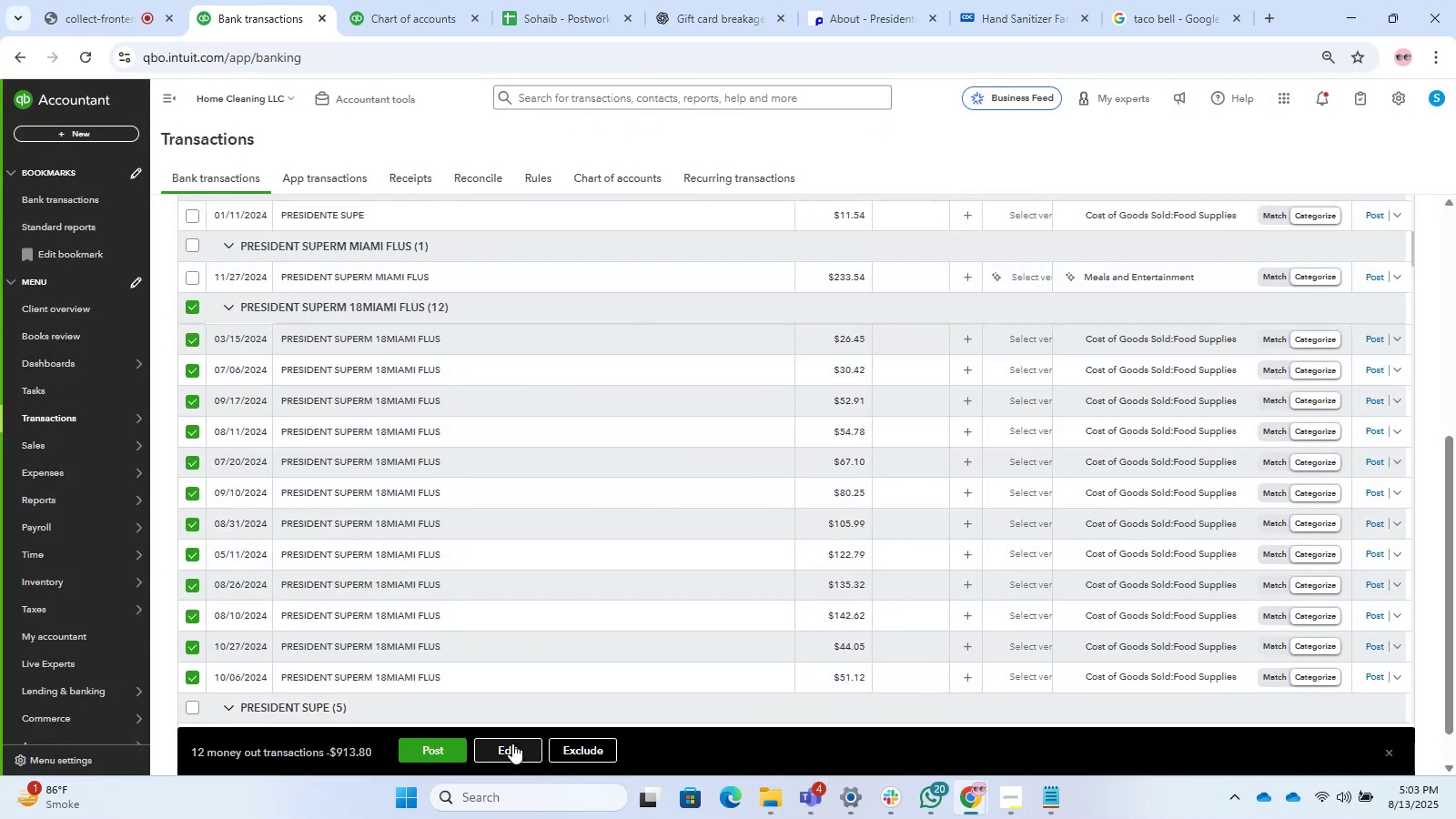 
scroll: coordinate [403, 546], scroll_direction: down, amount: 2.0
 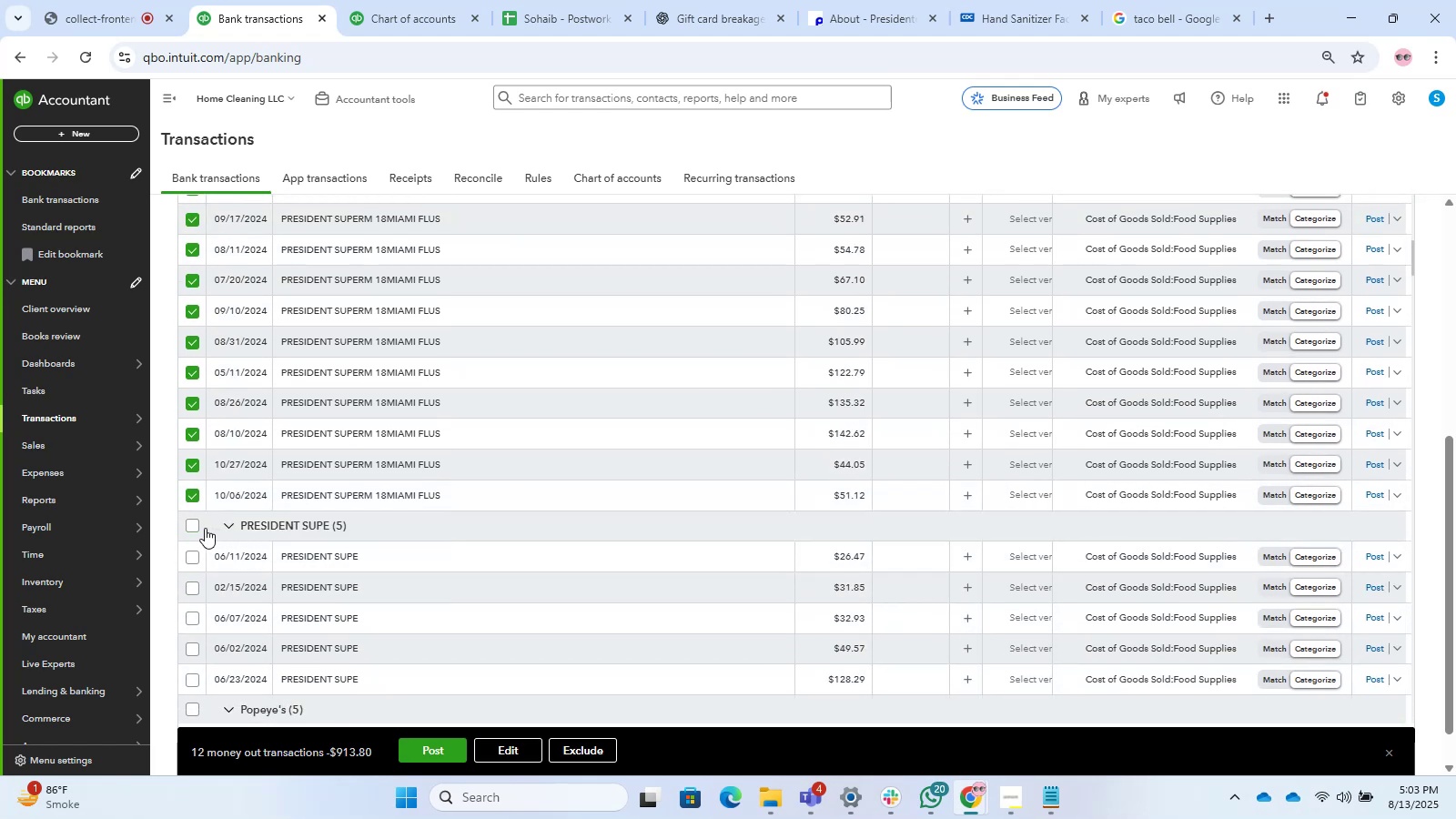 
left_click([196, 525])
 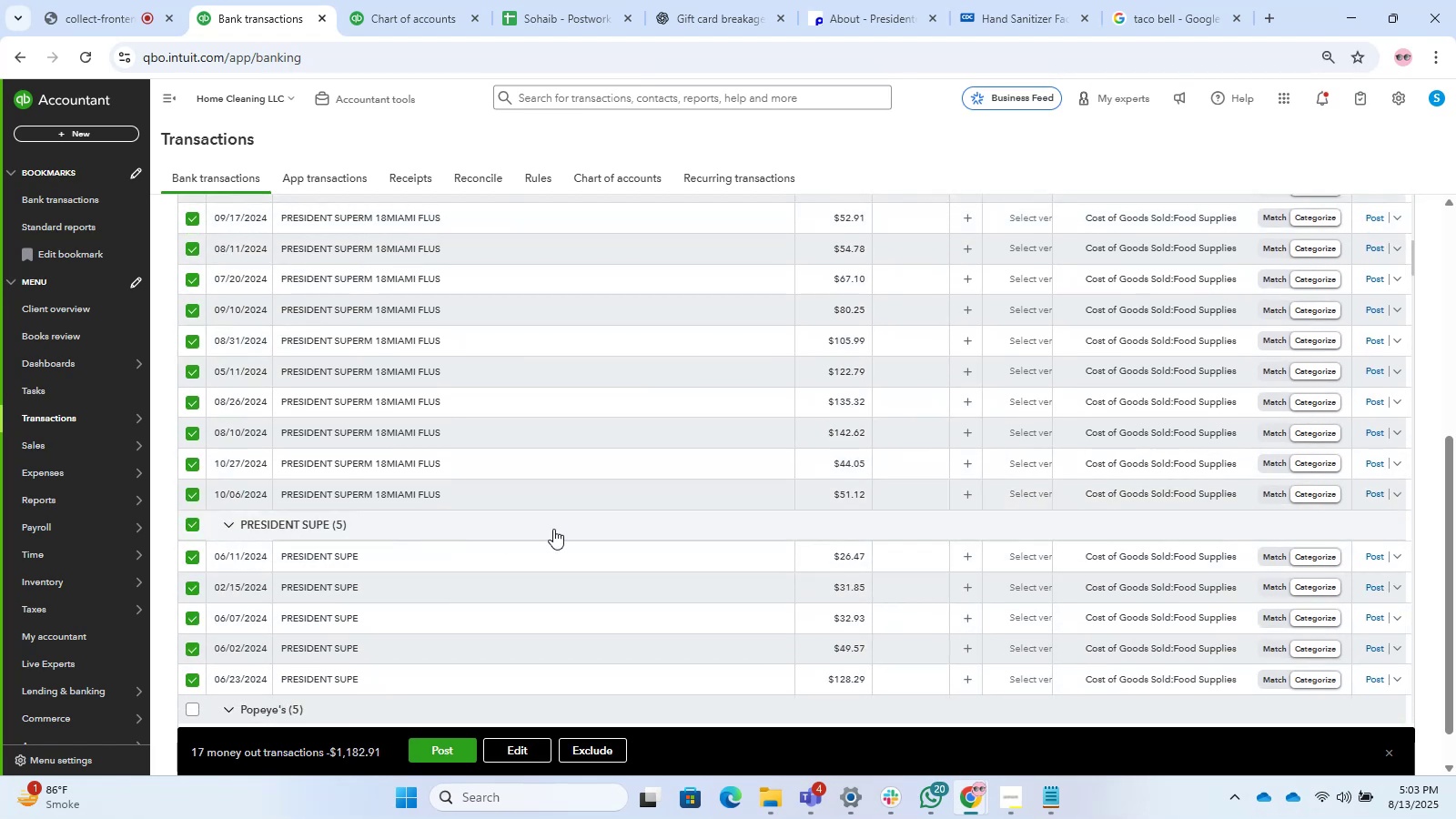 
scroll: coordinate [553, 529], scroll_direction: down, amount: 2.0
 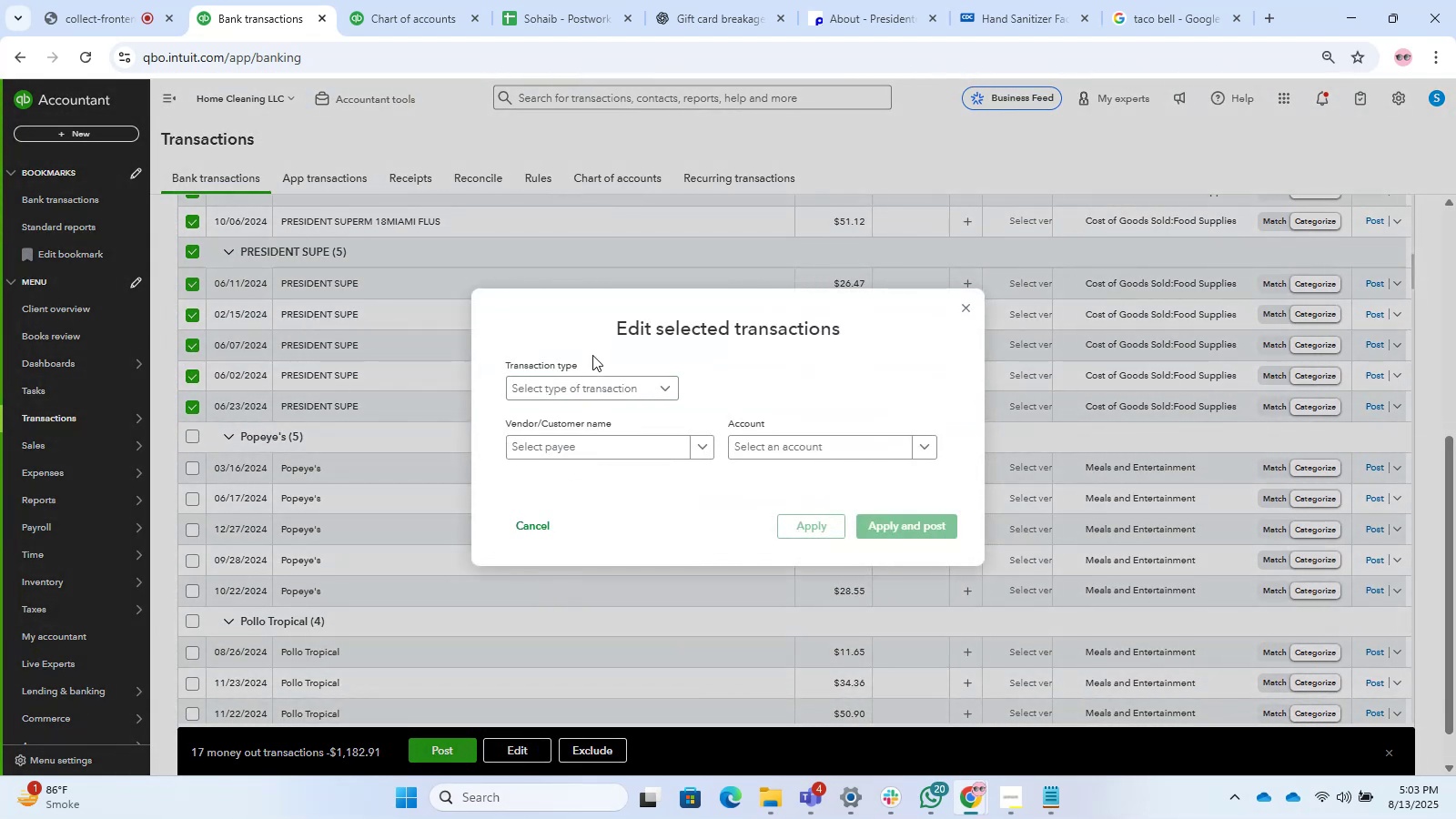 
key(Control+V)
 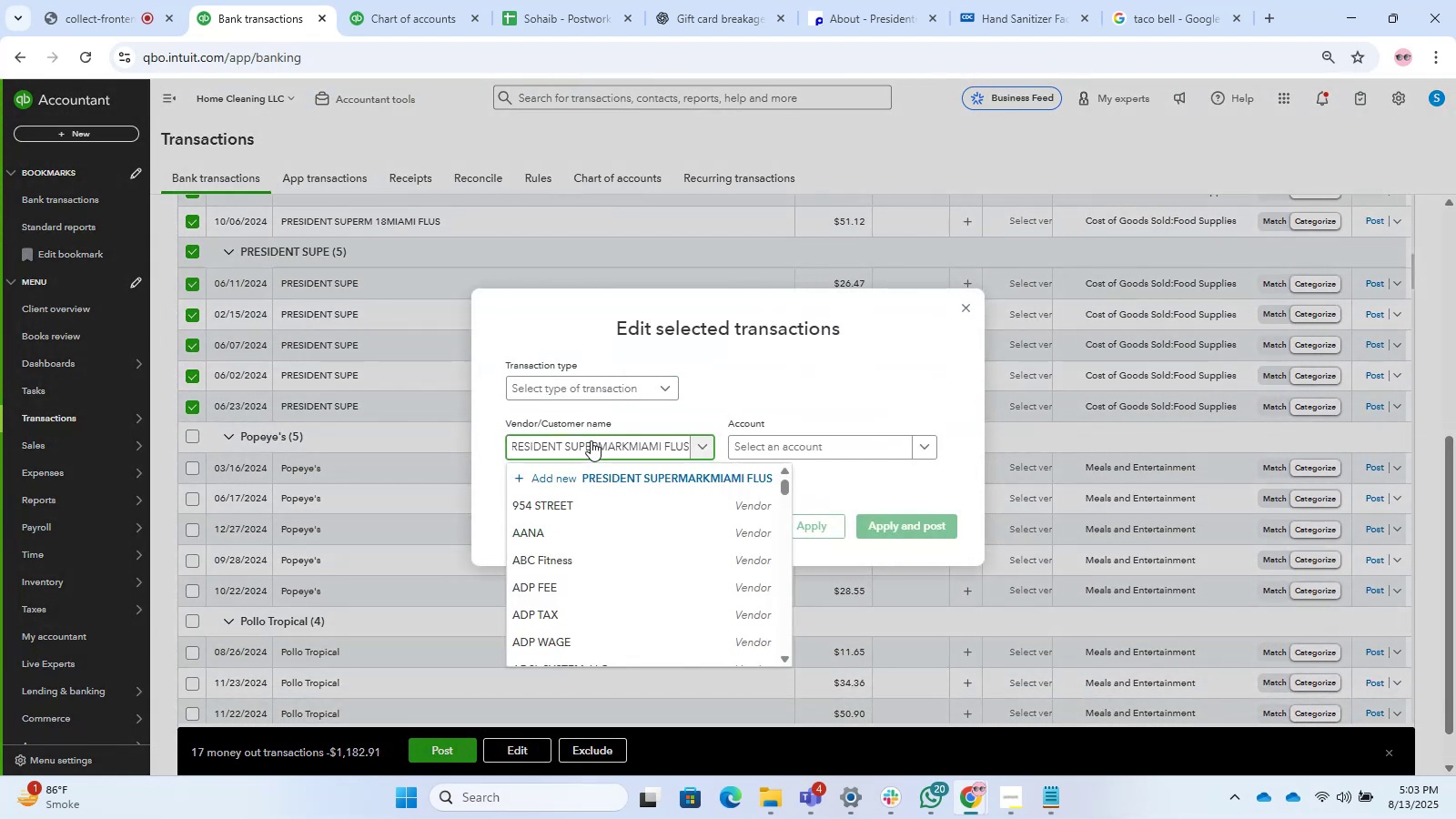 
hold_key(key=Backspace, duration=0.73)
 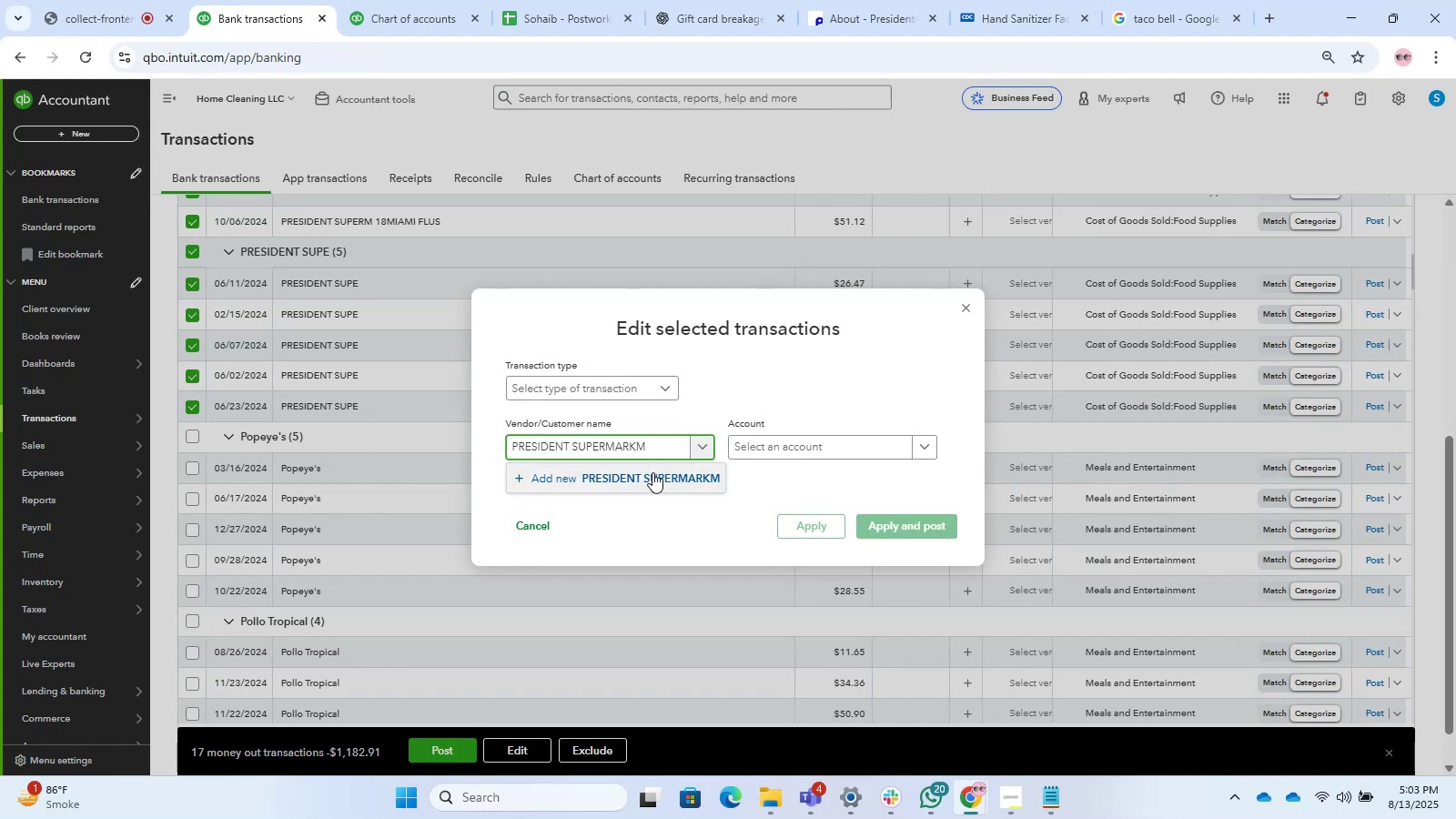 
key(Backspace)
 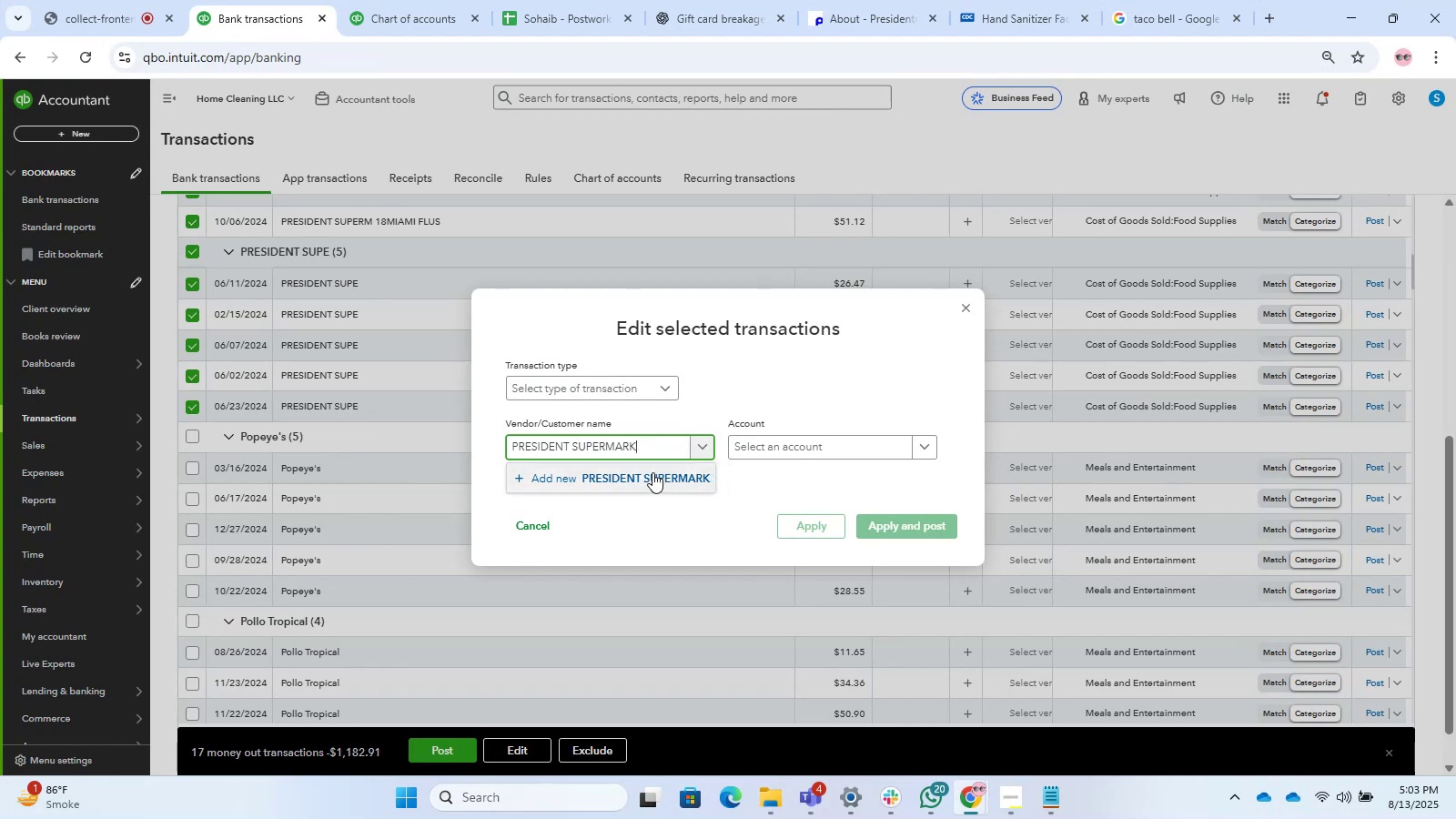 
key(Backspace)
 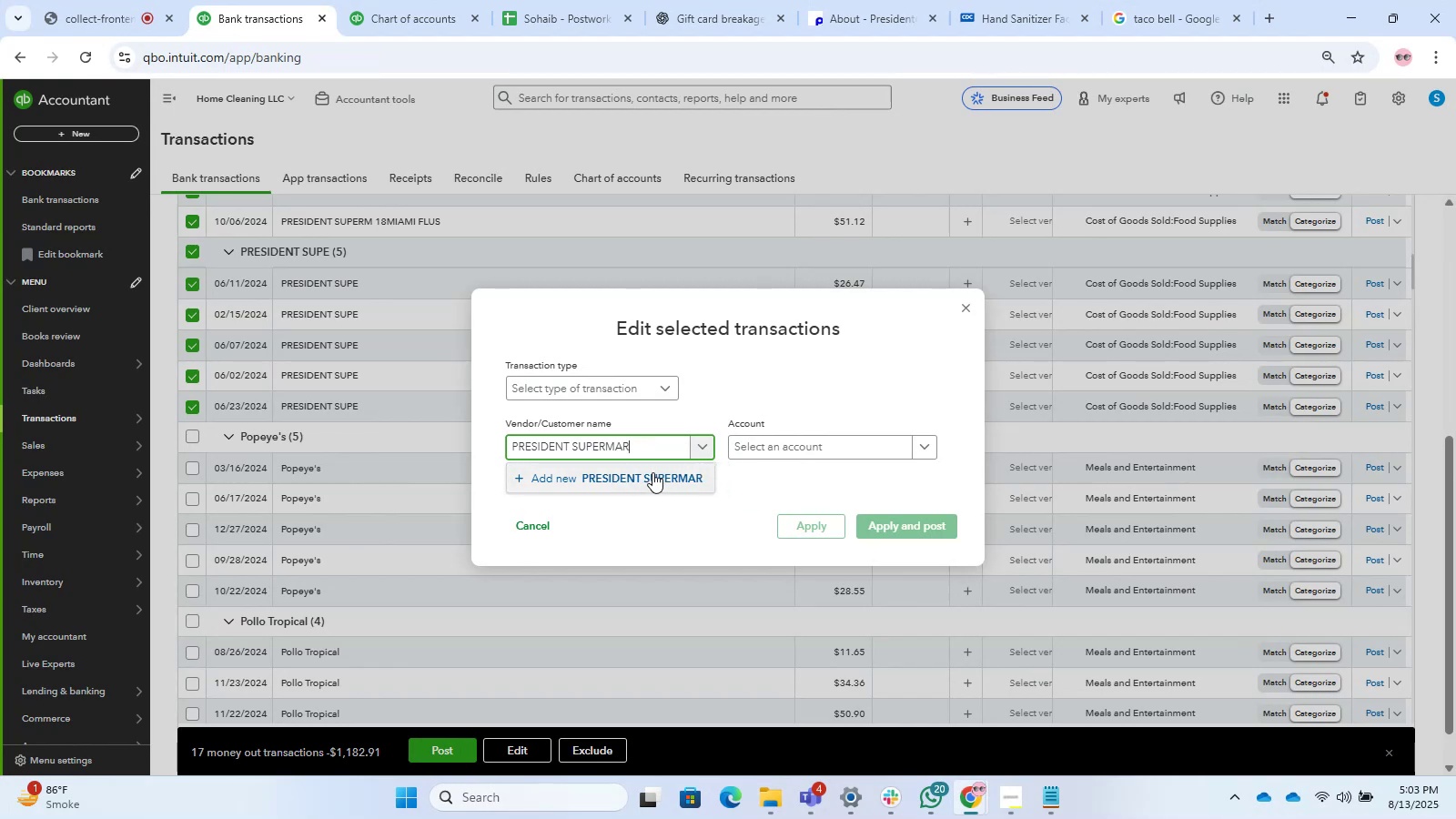 
key(Backspace)
 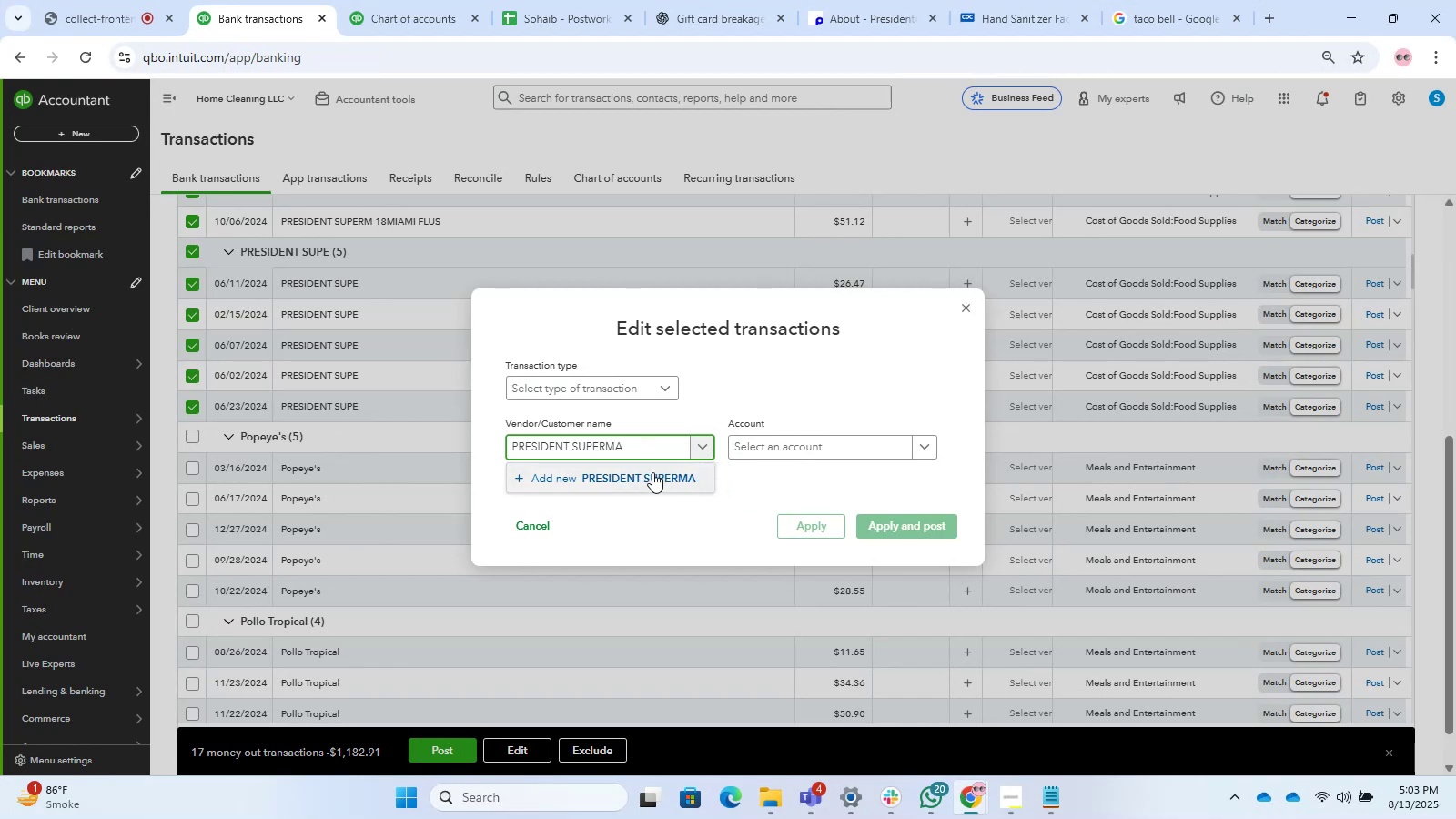 
key(Backspace)
 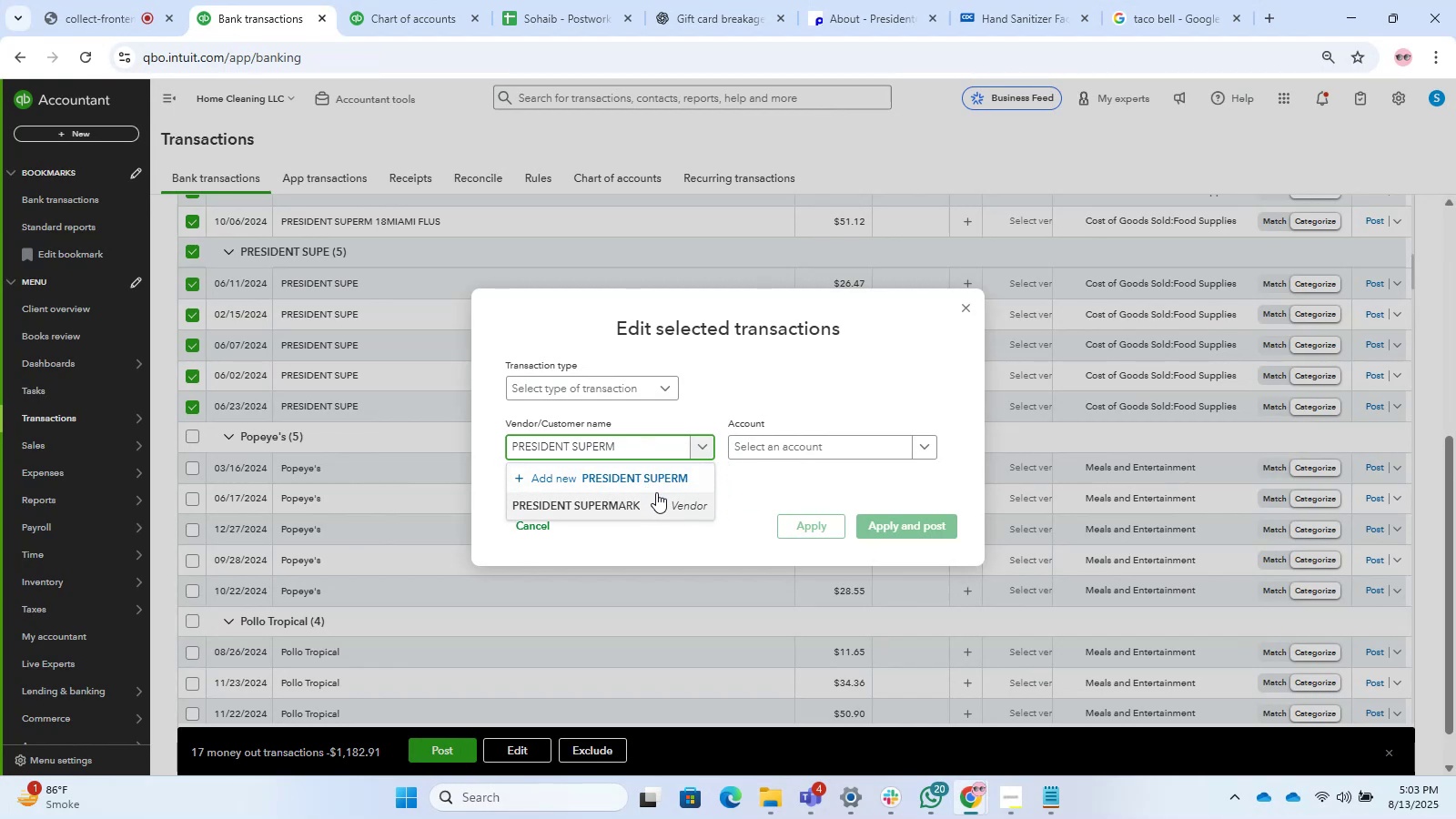 
left_click([648, 502])
 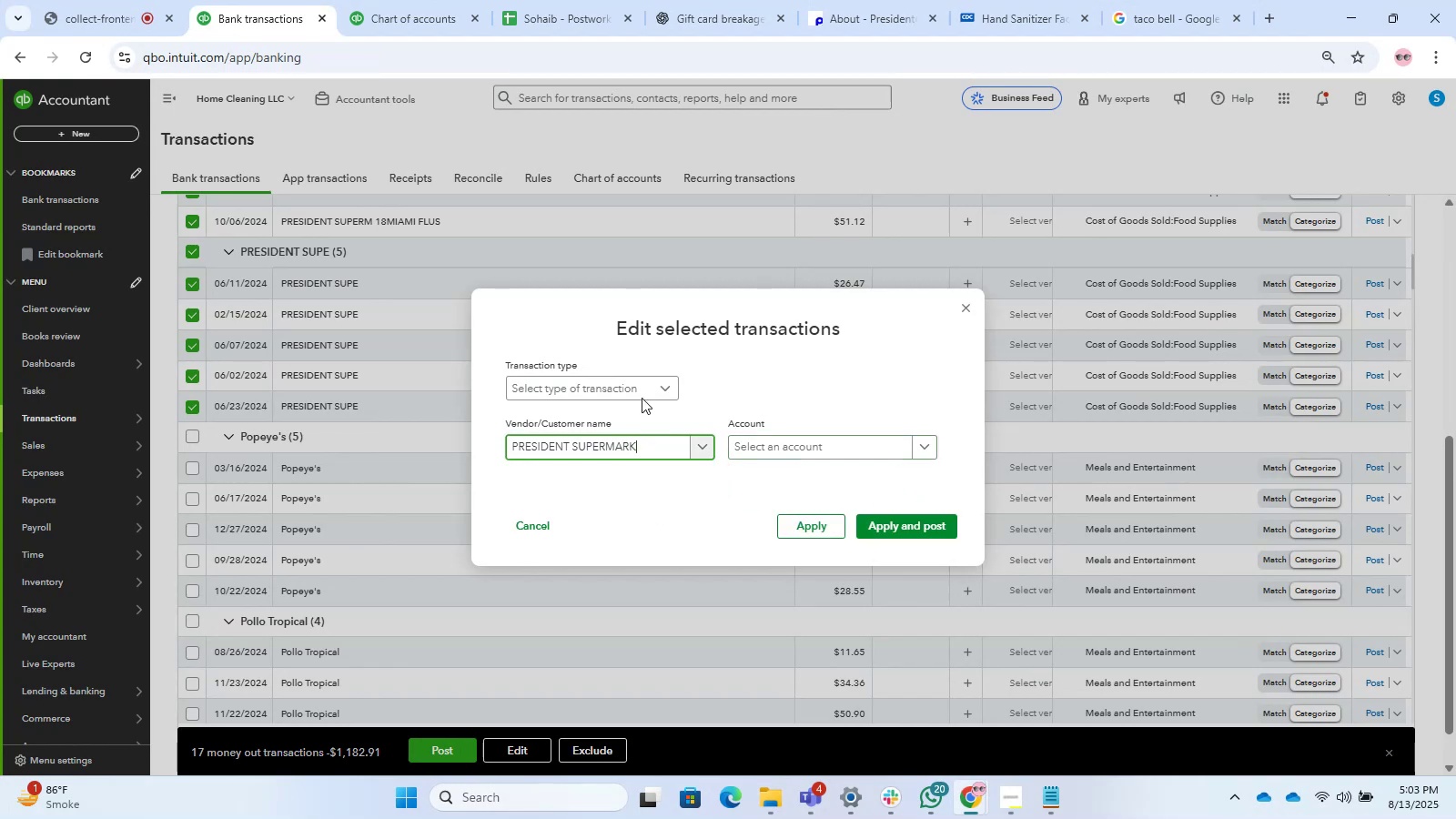 
left_click([615, 380])
 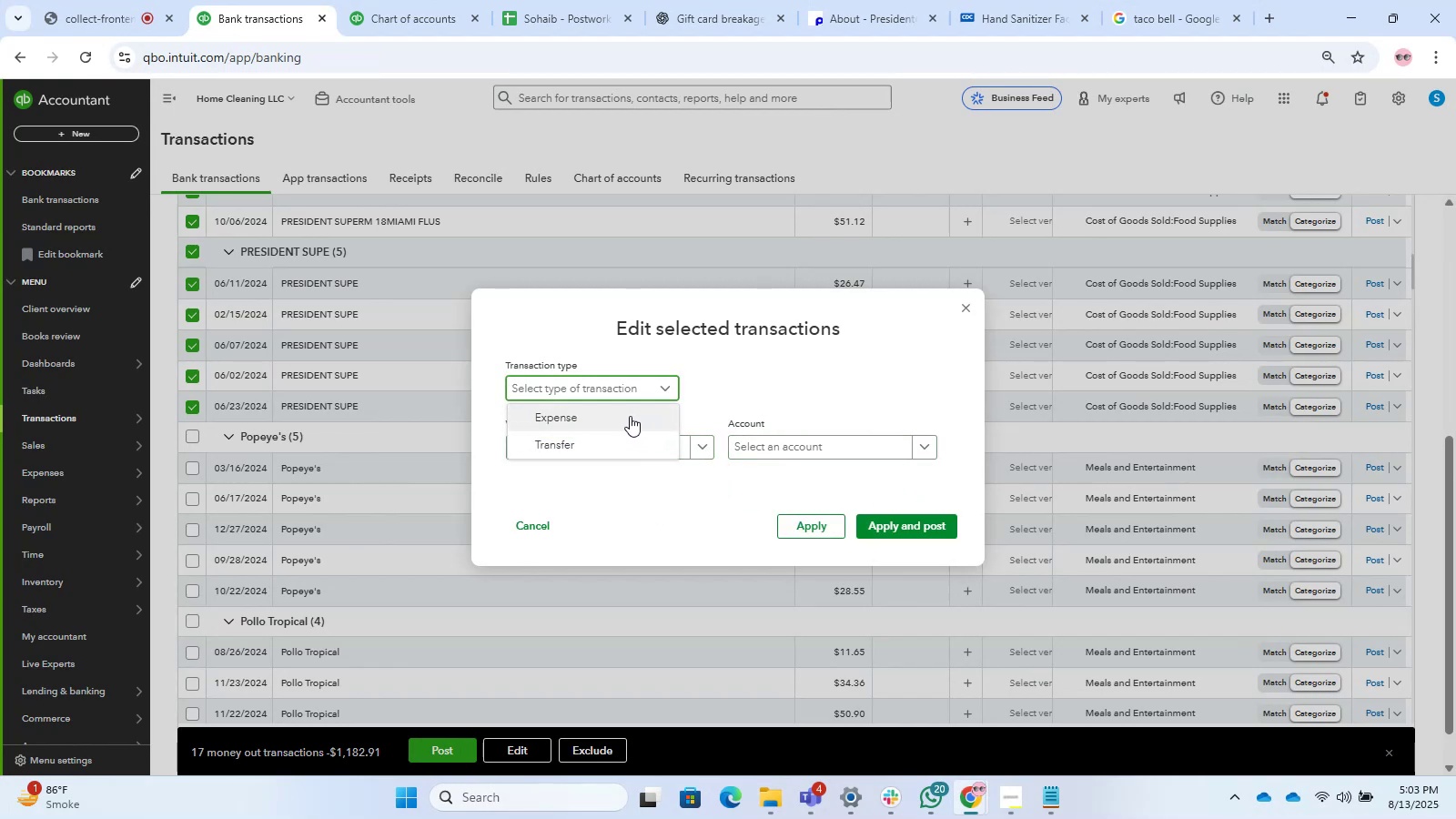 
left_click([630, 416])
 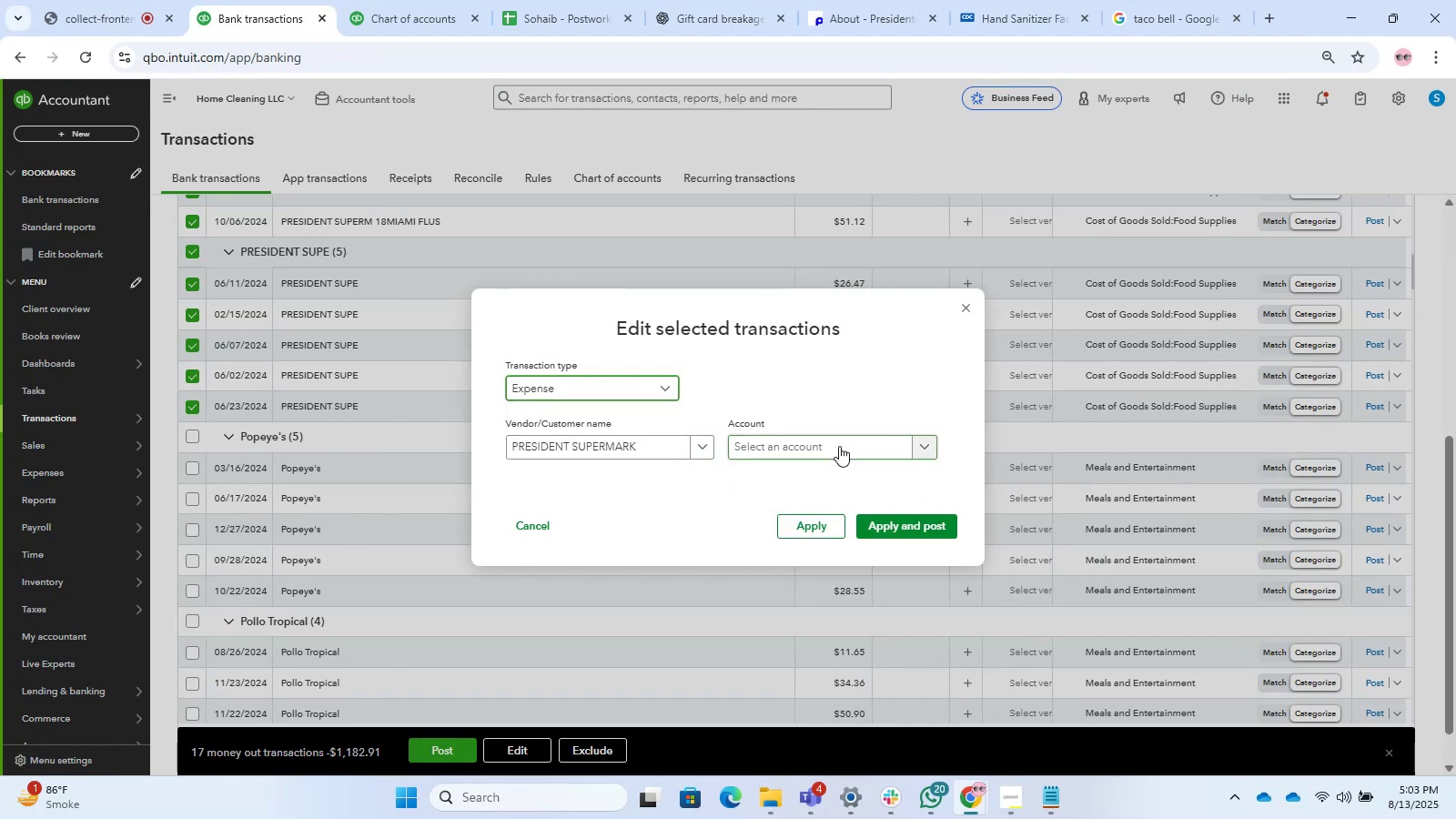 
left_click([837, 449])
 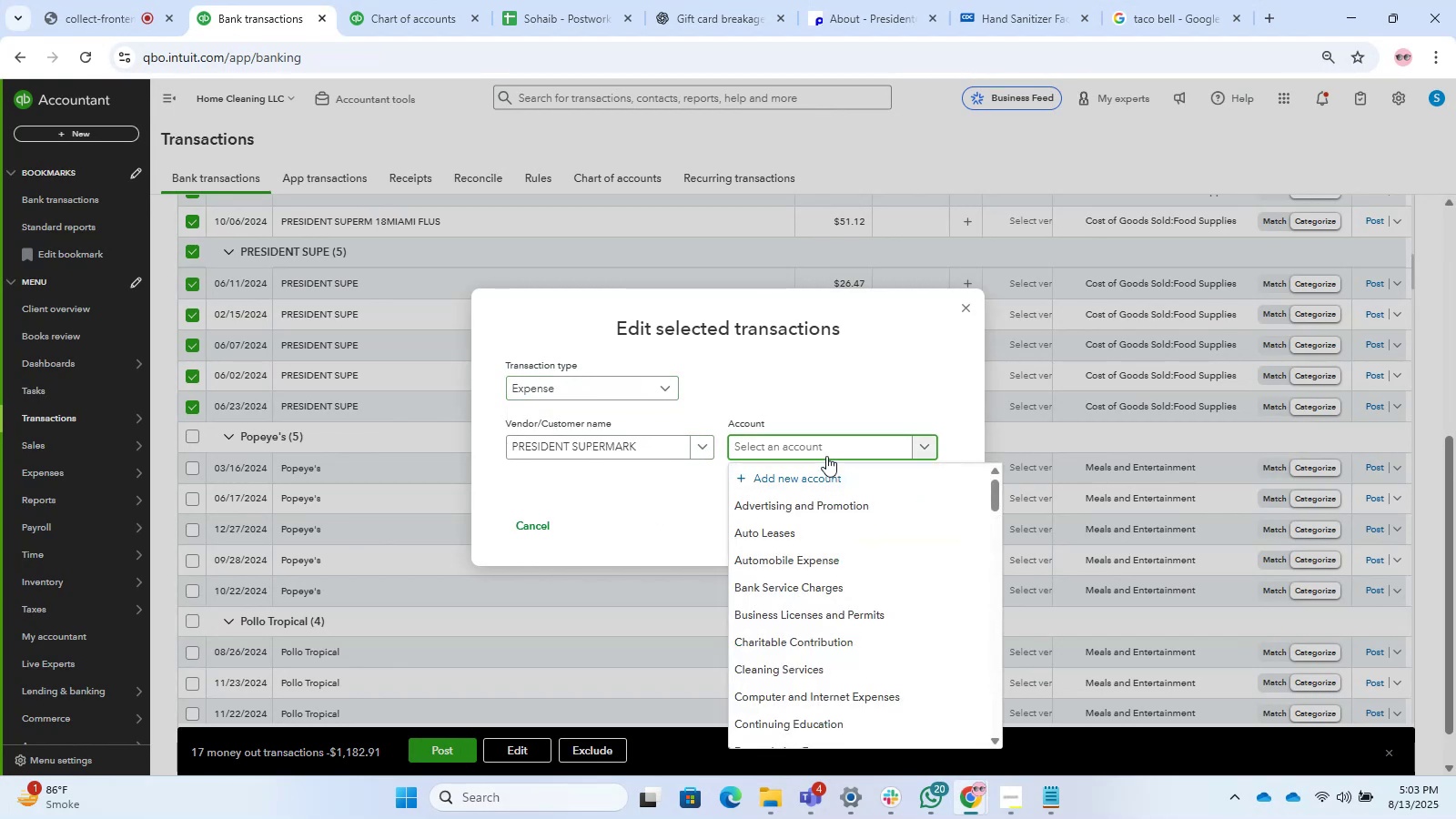 
type(meals)
 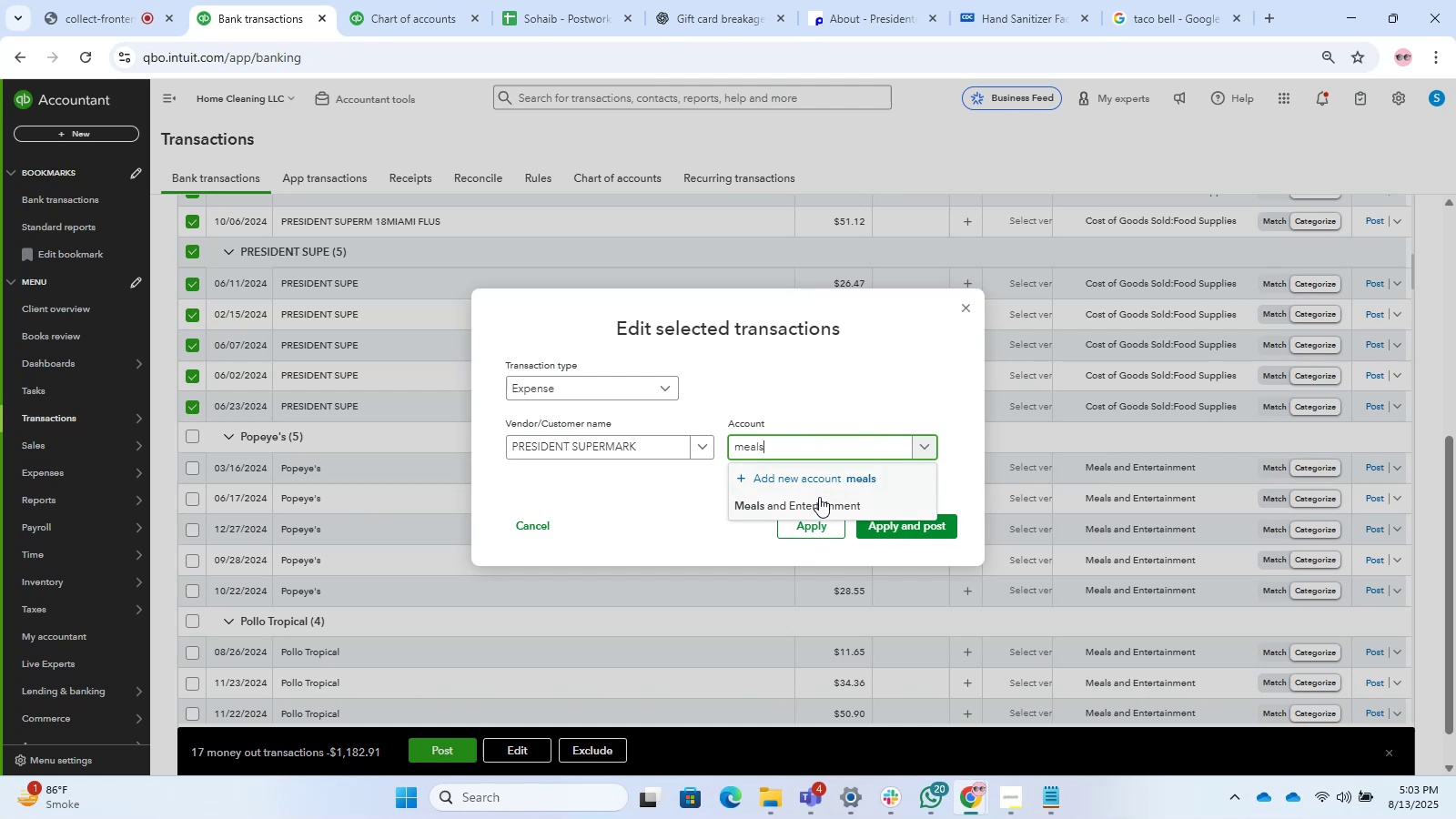 
left_click([815, 499])
 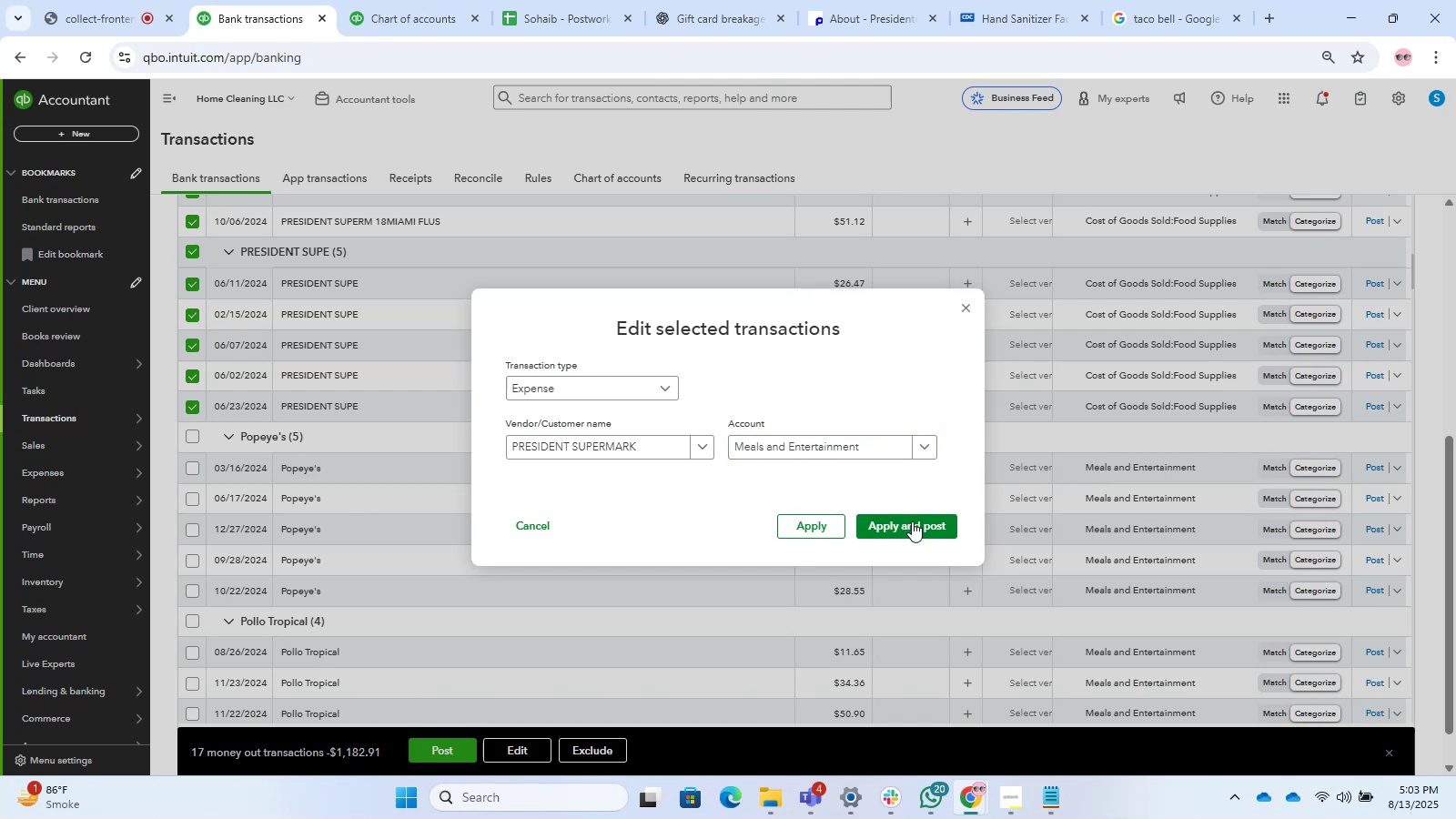 
left_click([913, 522])
 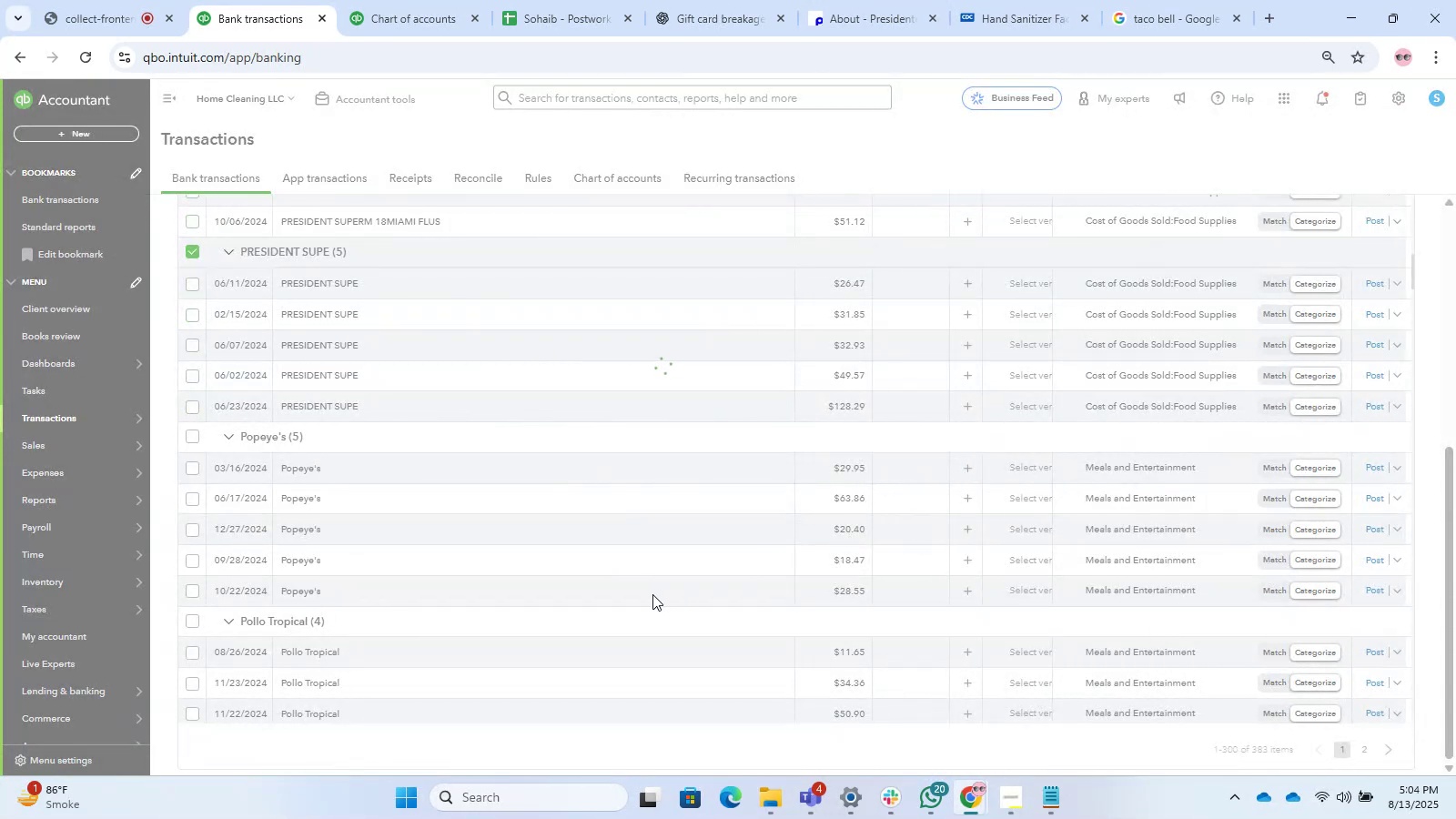 
scroll: coordinate [652, 594], scroll_direction: up, amount: 6.0
 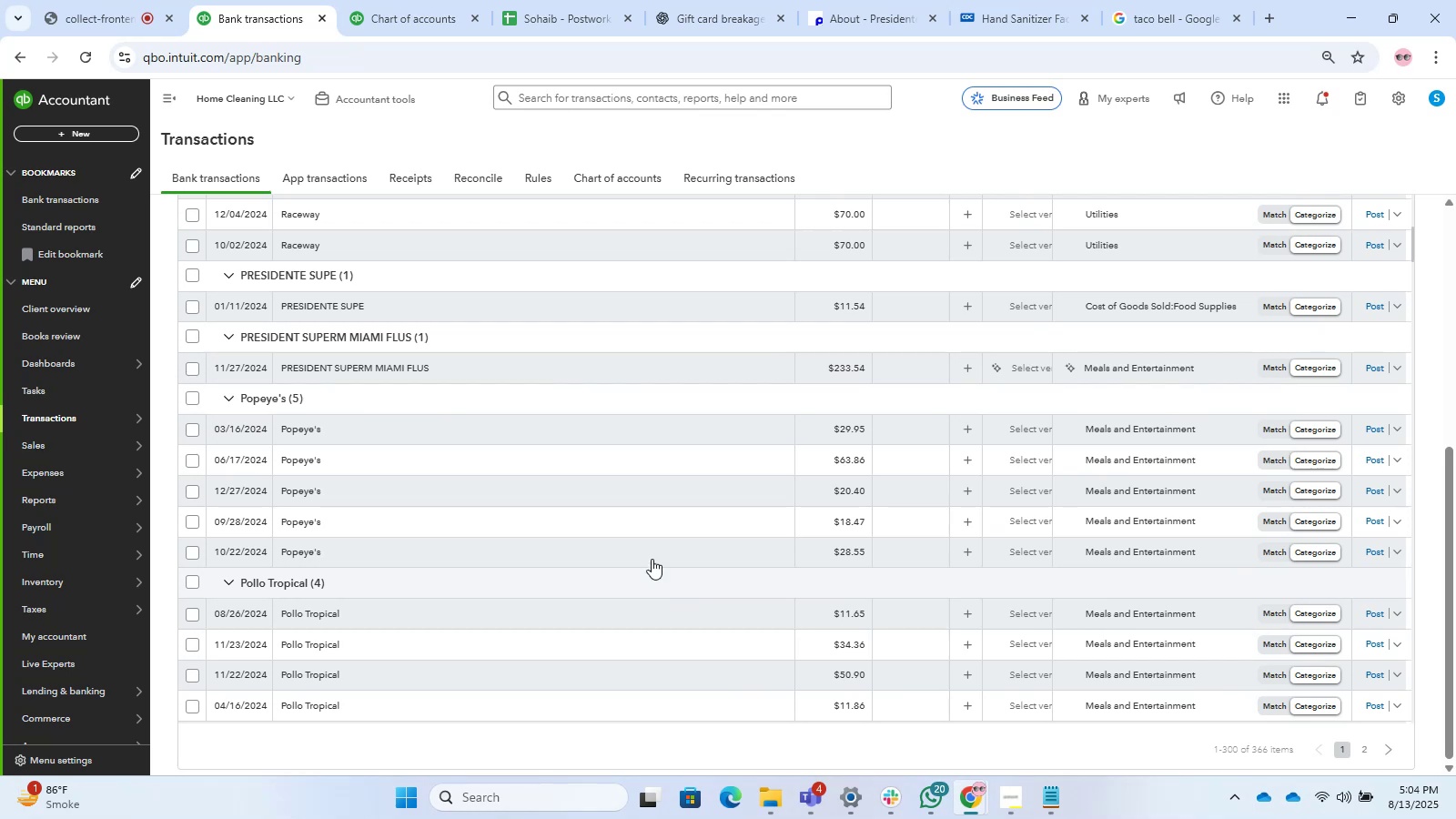 
left_click([458, 425])
 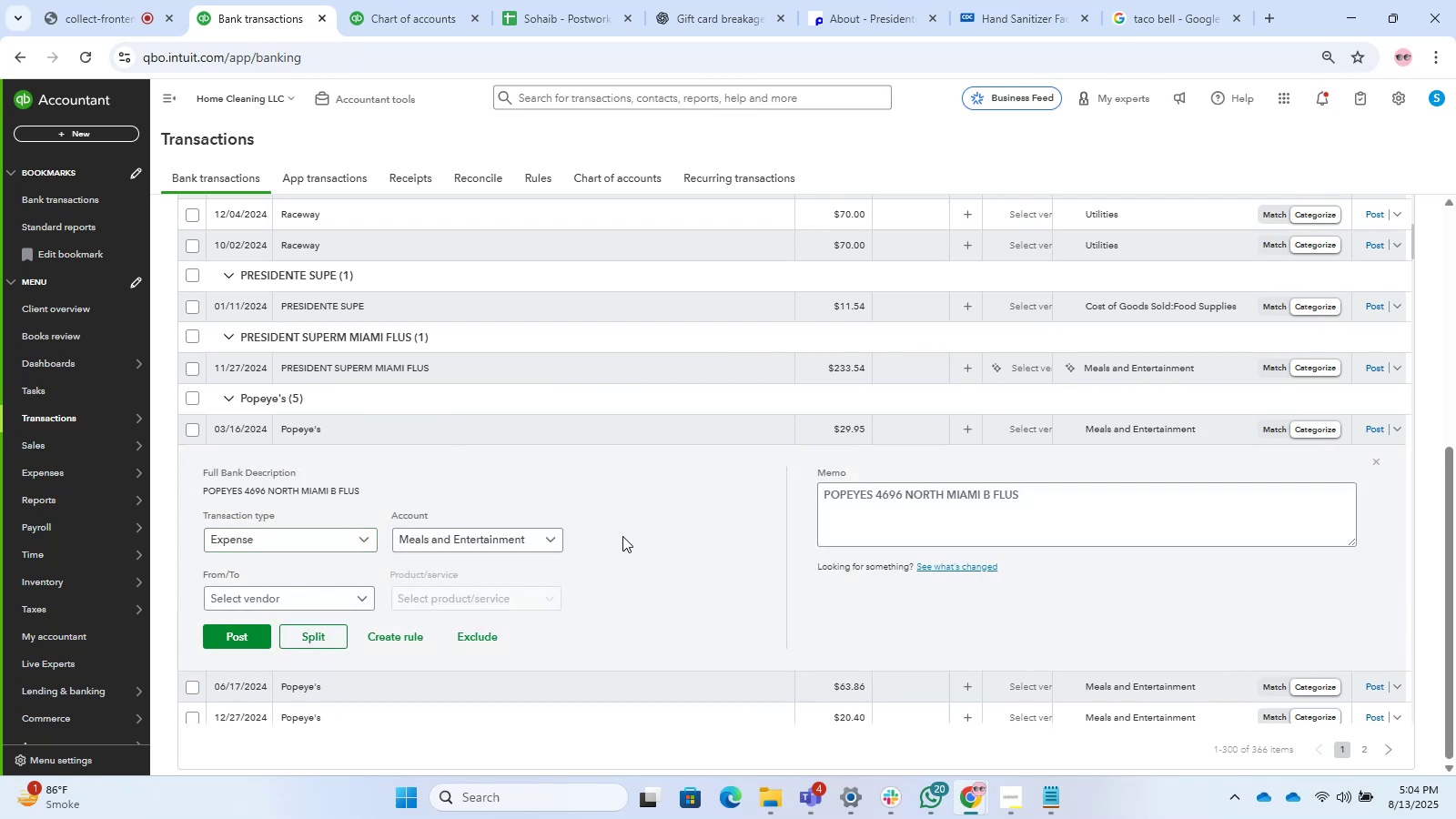 
left_click_drag(start_coordinate=[1102, 506], to_coordinate=[835, 448])
 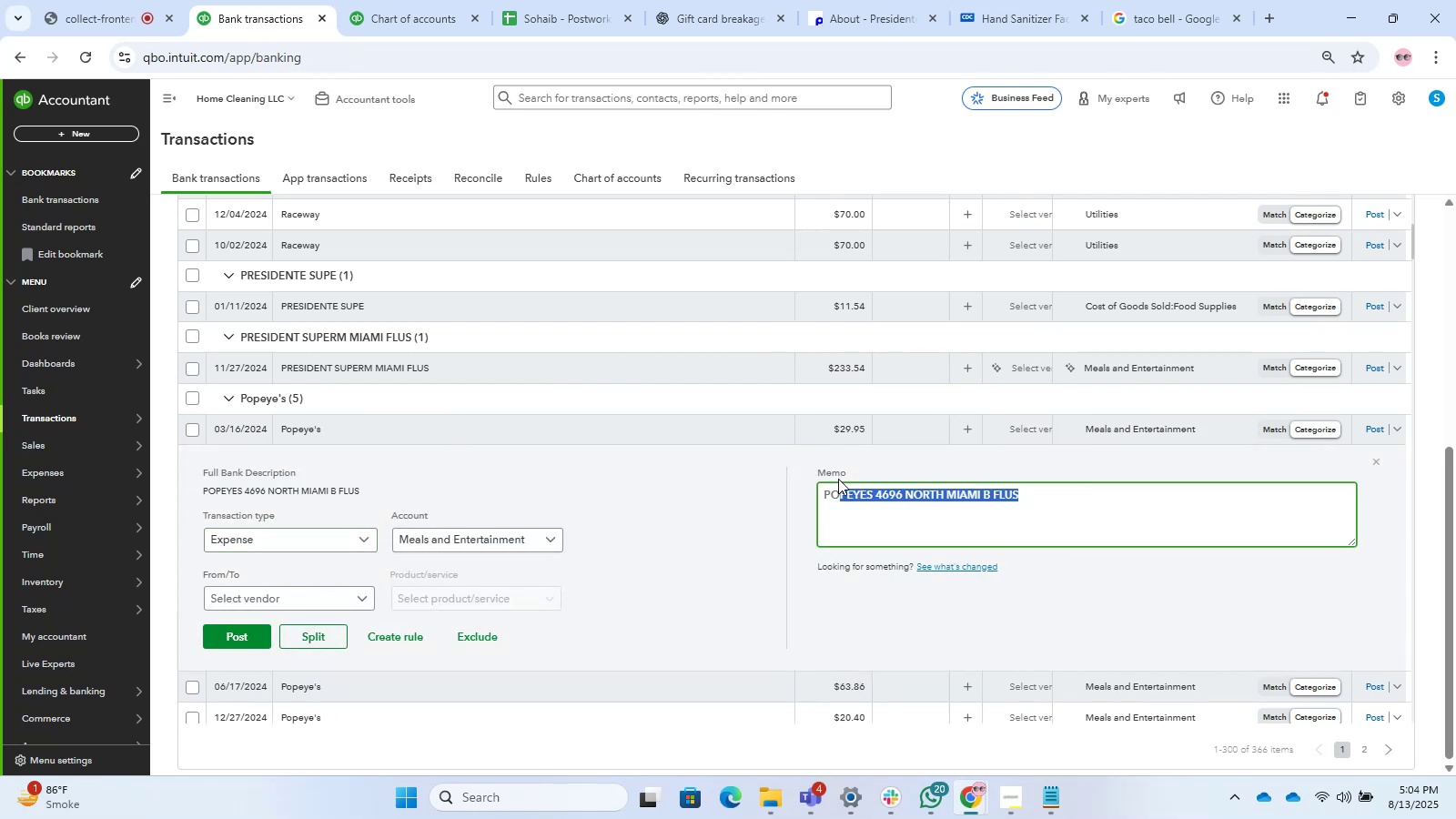 
left_click([838, 479])
 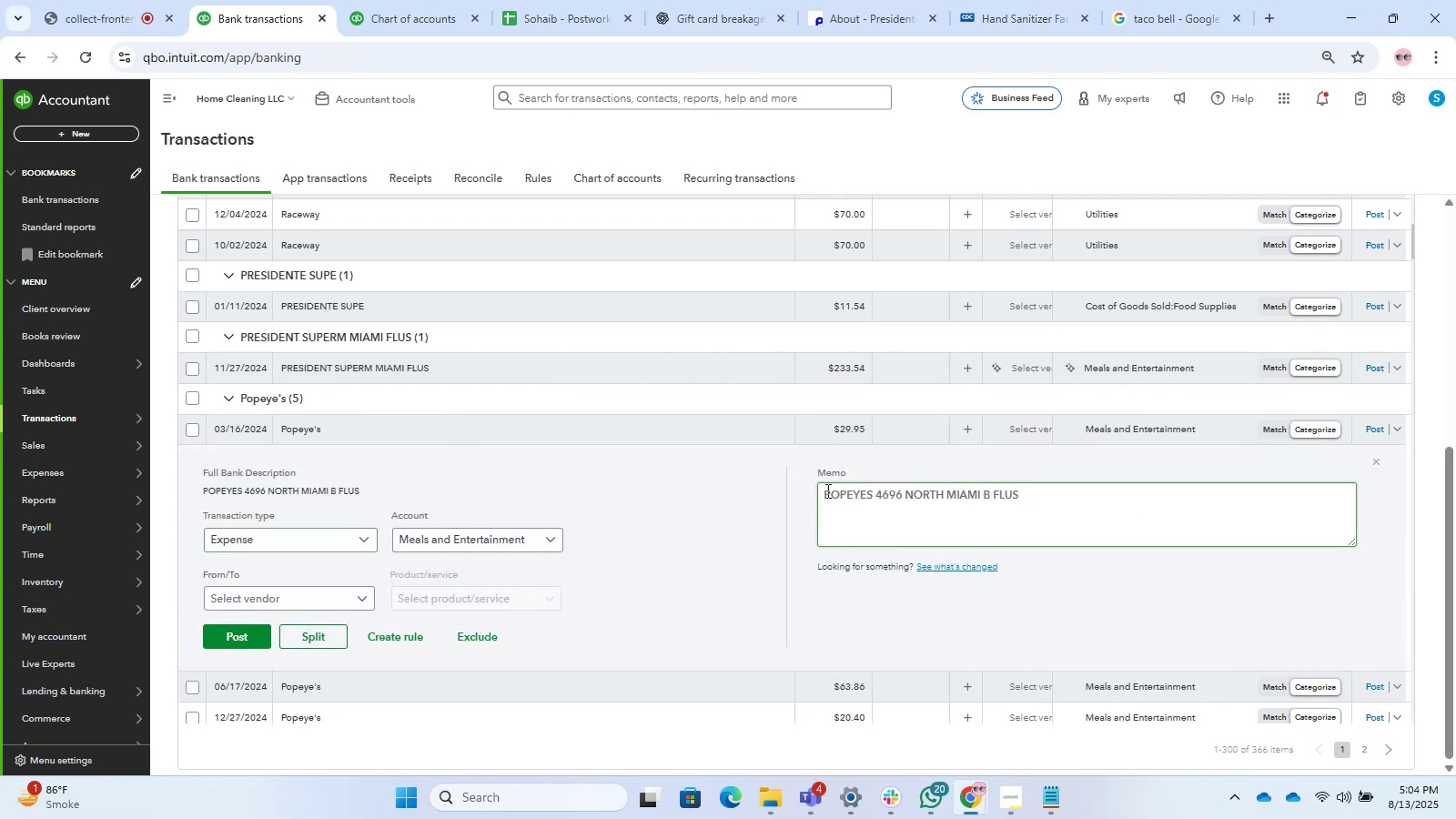 
left_click_drag(start_coordinate=[822, 490], to_coordinate=[1176, 513])
 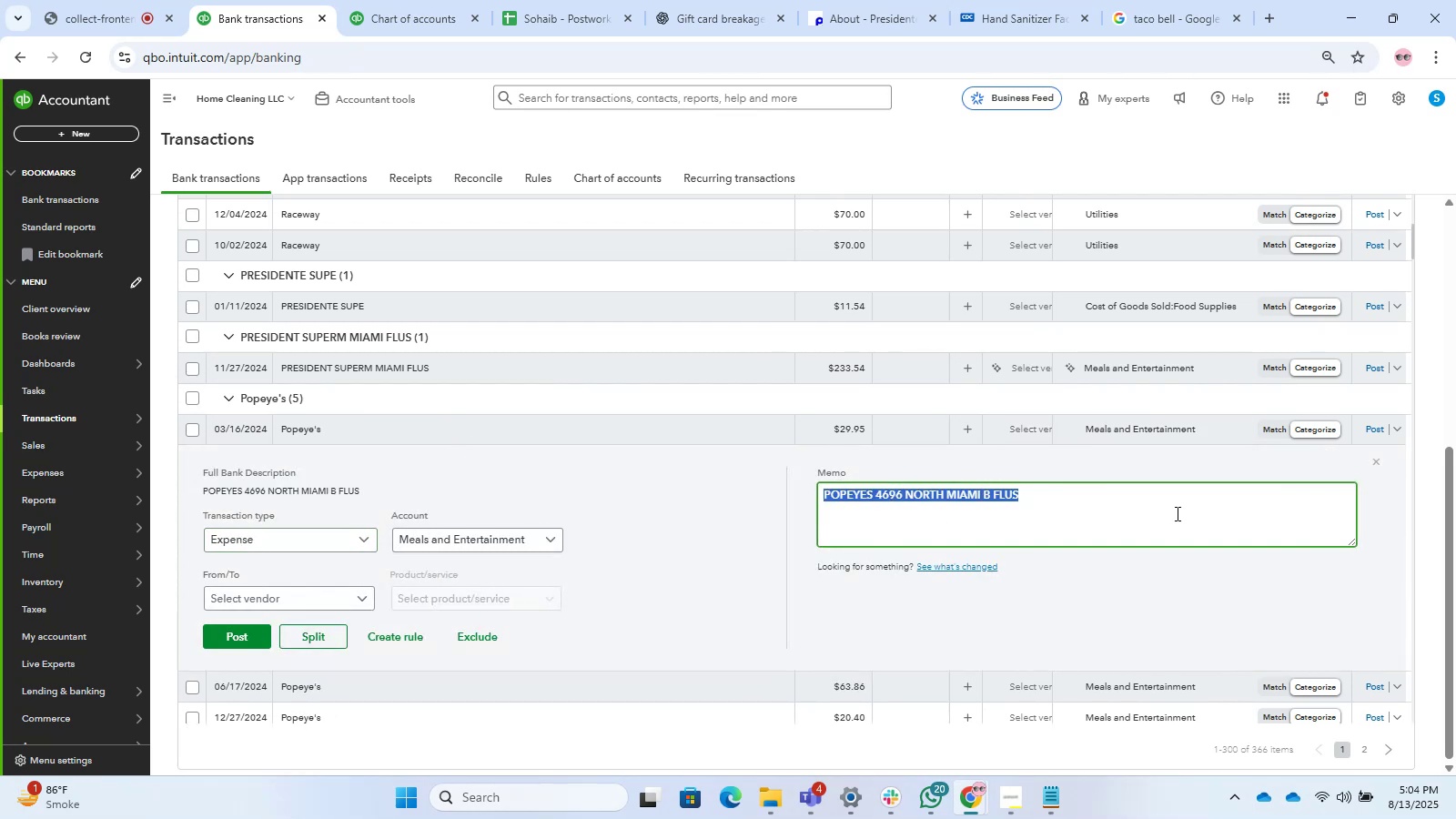 
key(Control+C)
 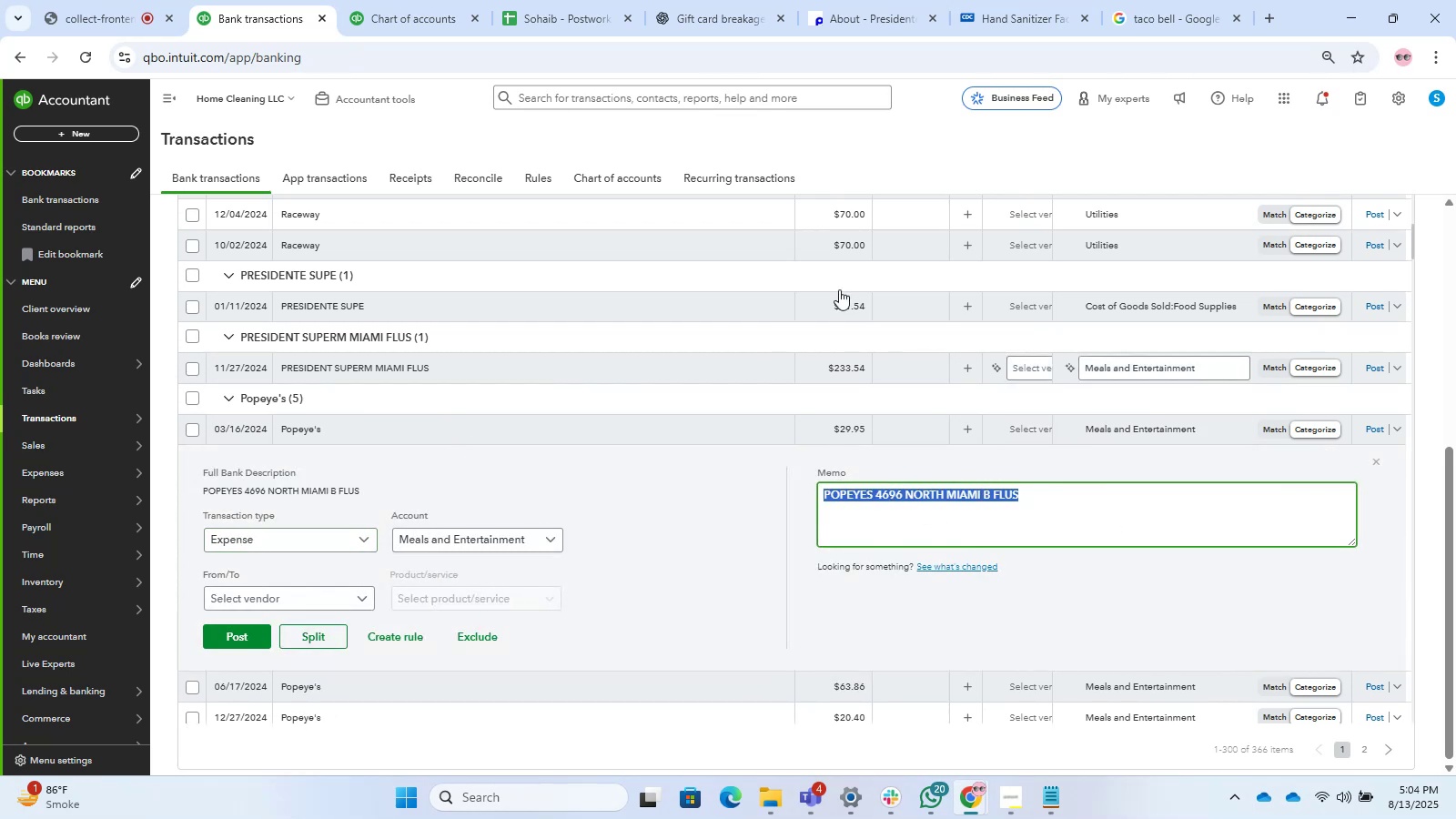 
key(Control+C)
 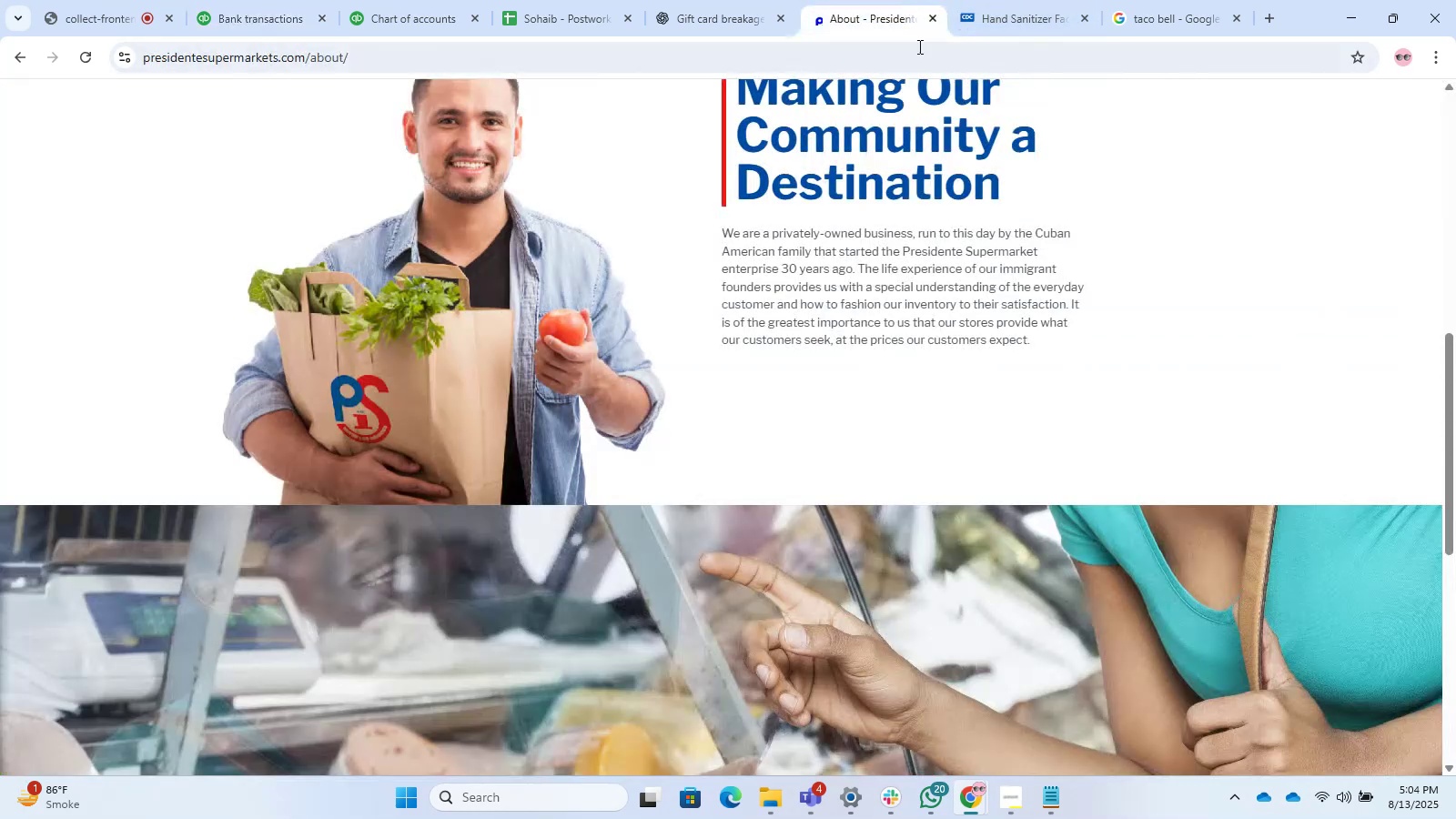 
double_click([916, 48])
 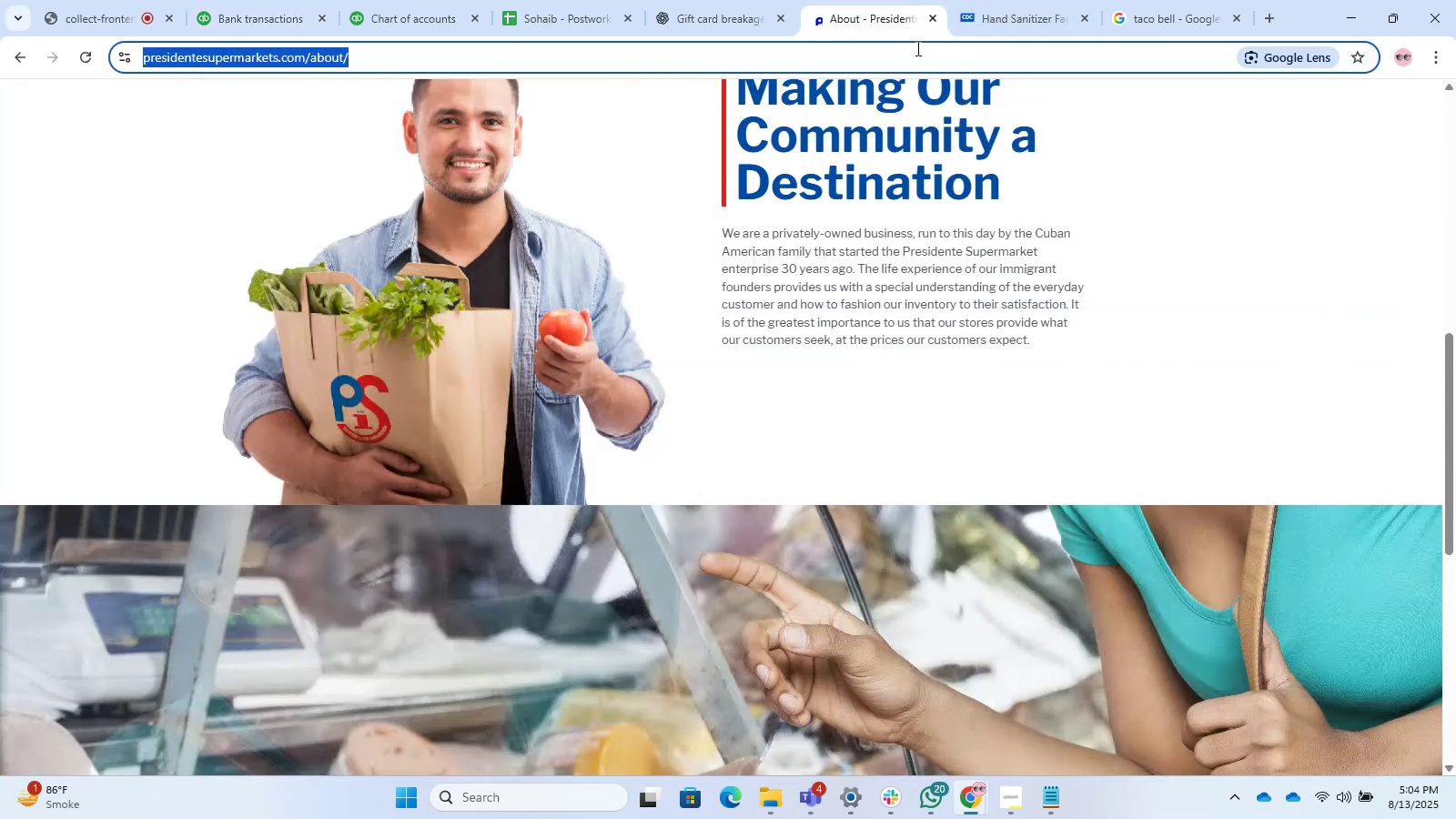 
key(Control+ControlLeft)
 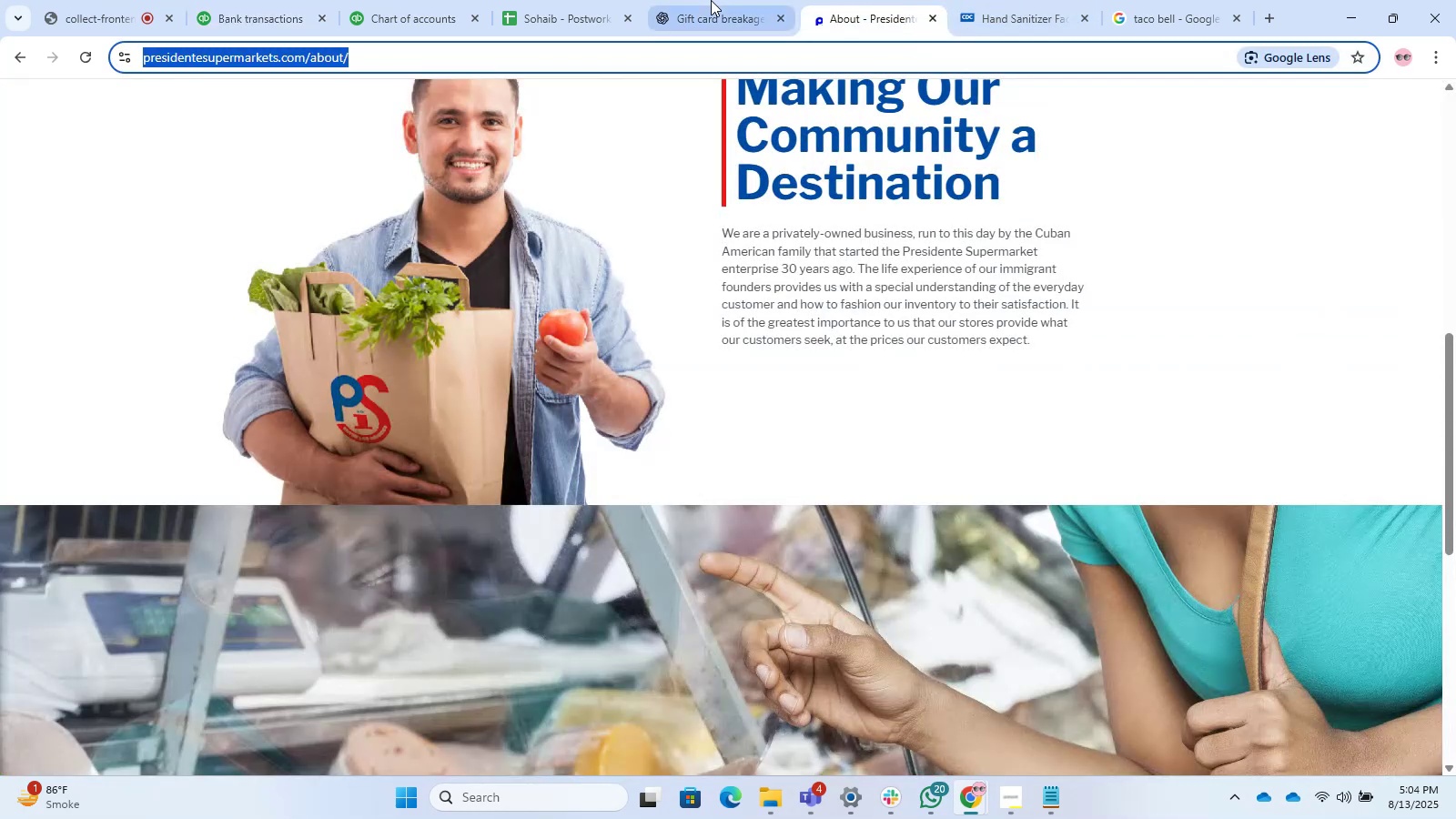 
left_click([711, 0])
 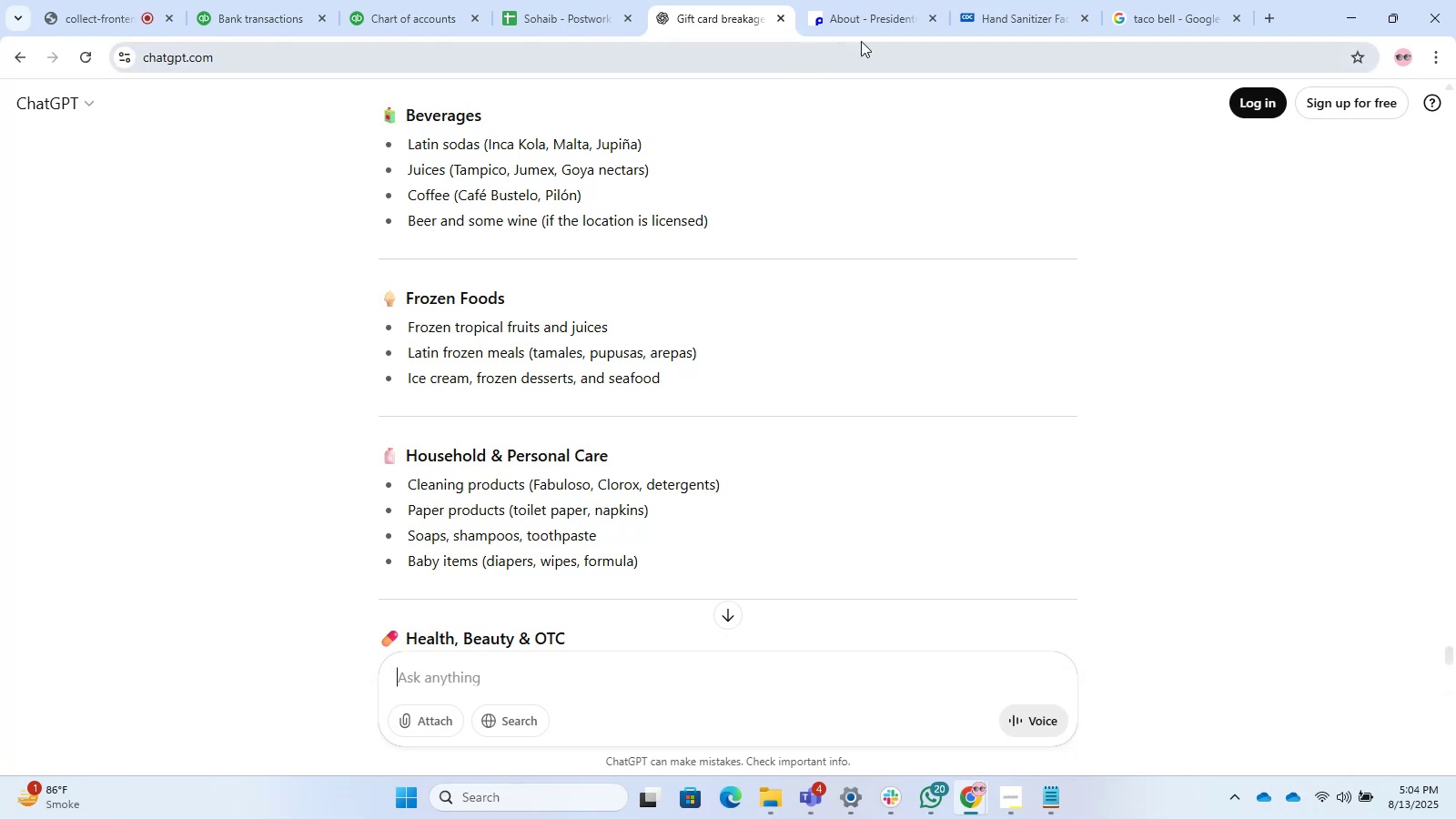 
left_click([939, 0])
 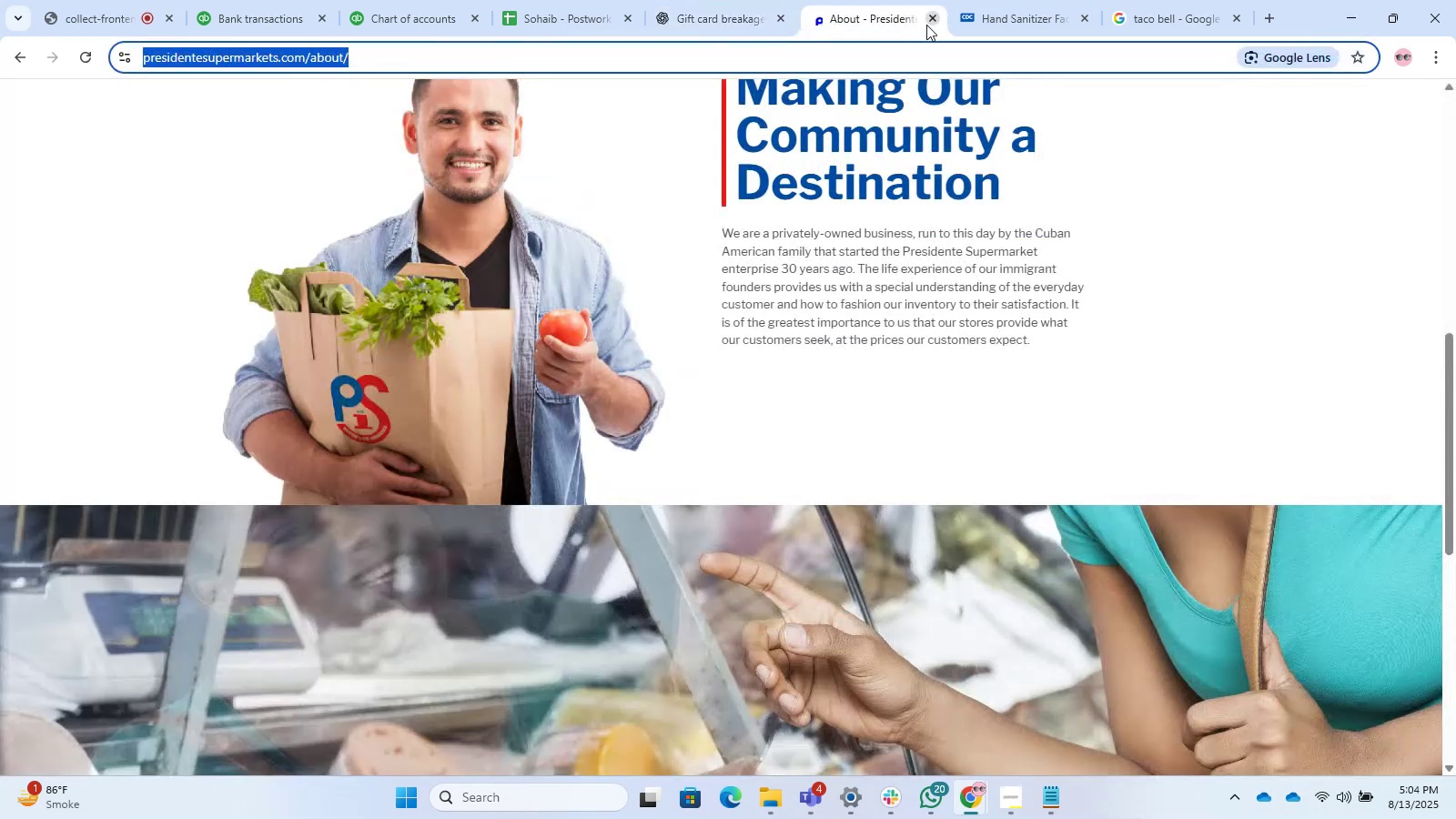 
key(Control+V)
 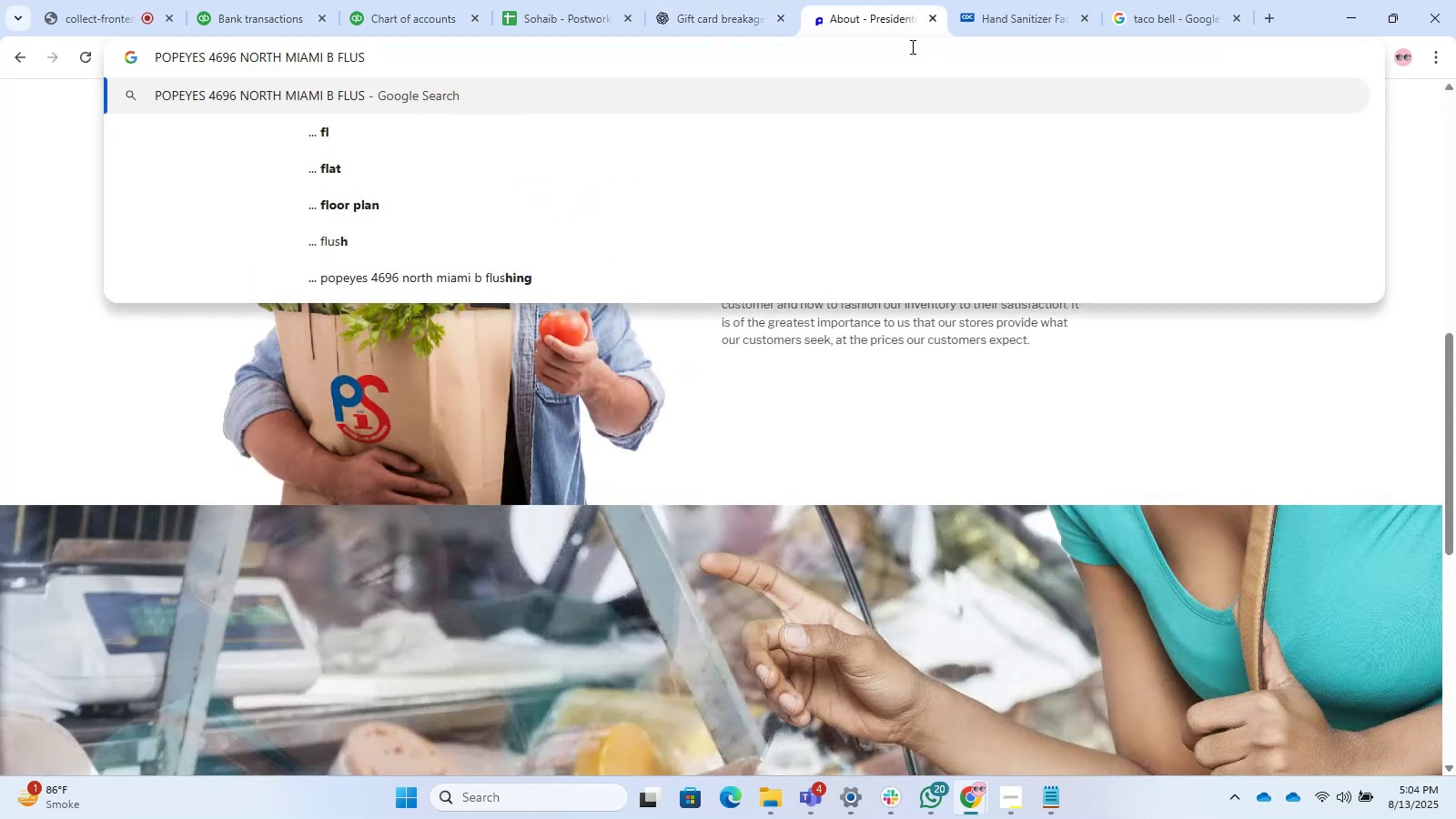 
key(Enter)
 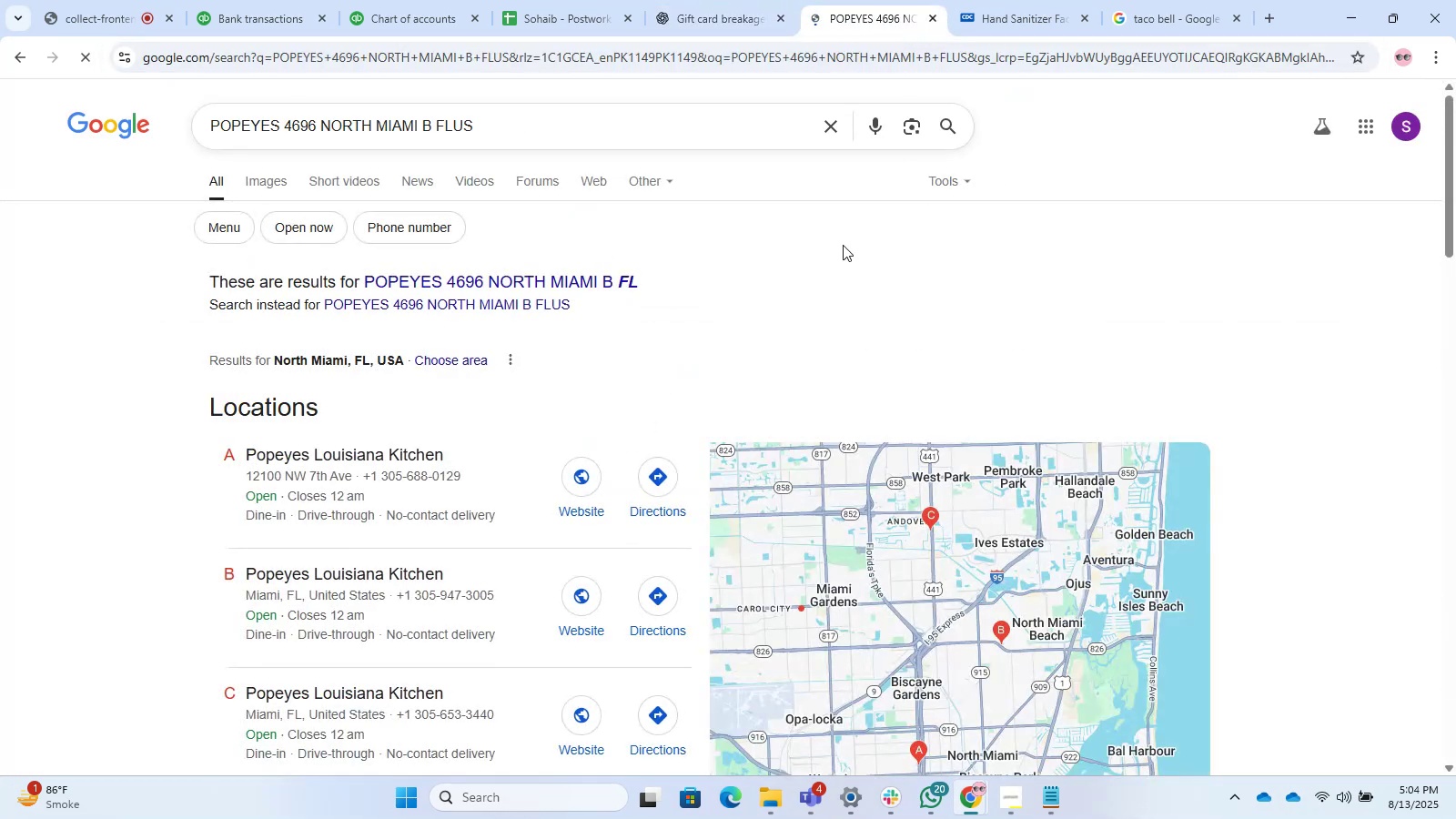 
scroll: coordinate [328, 351], scroll_direction: down, amount: 4.0
 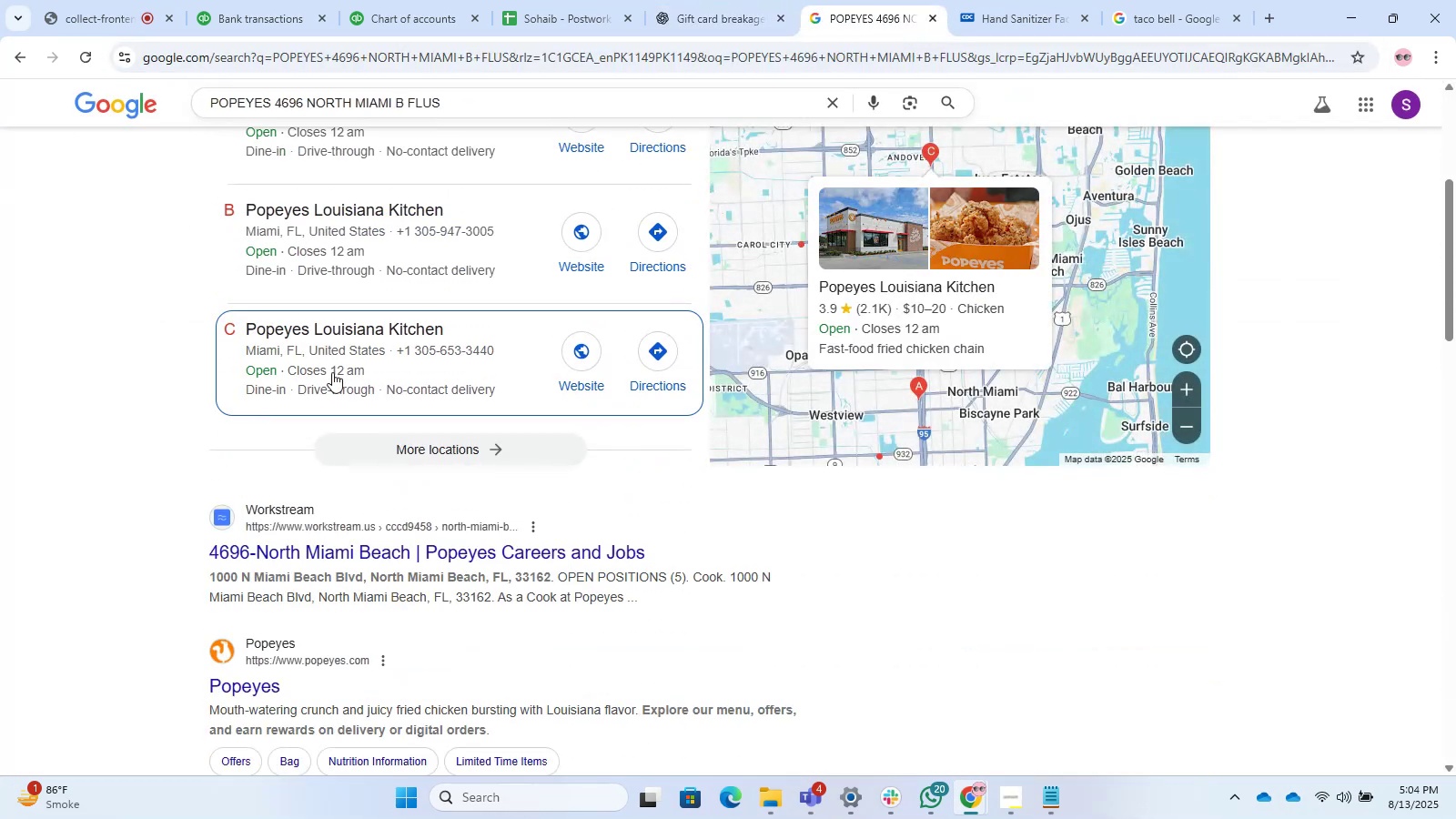 
scroll: coordinate [309, 454], scroll_direction: up, amount: 5.0
 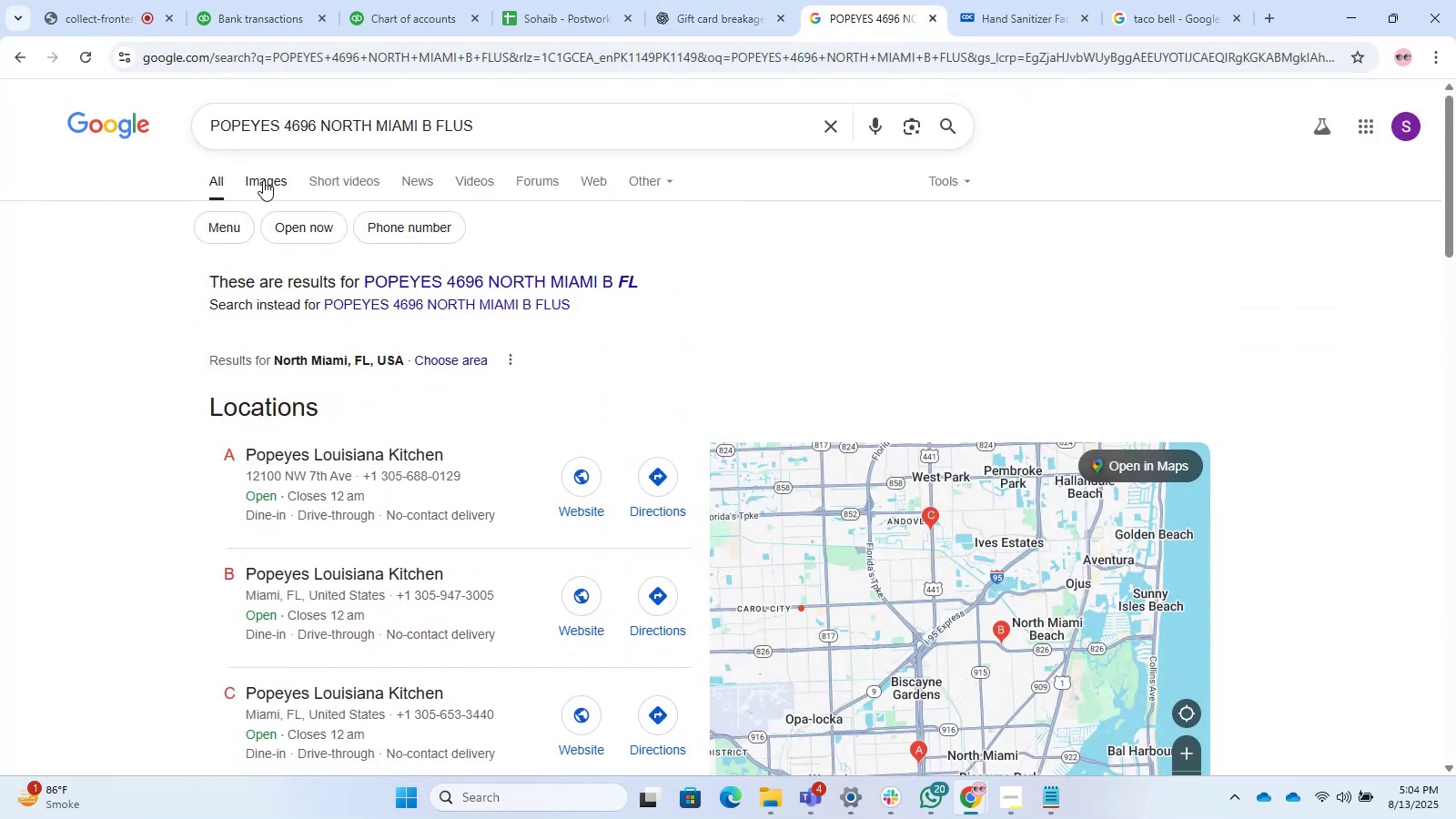 
left_click([264, 180])
 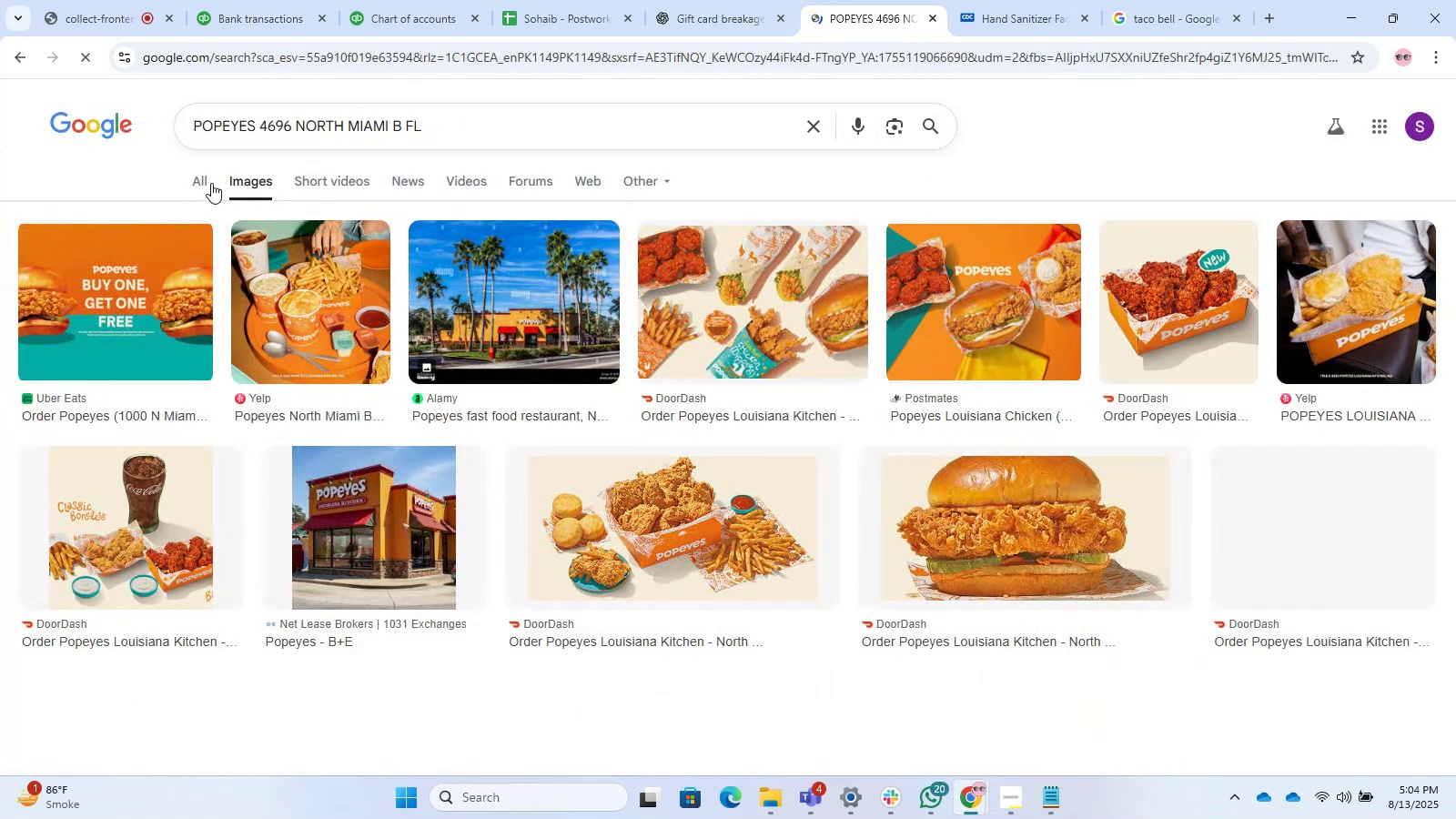 
left_click([210, 183])
 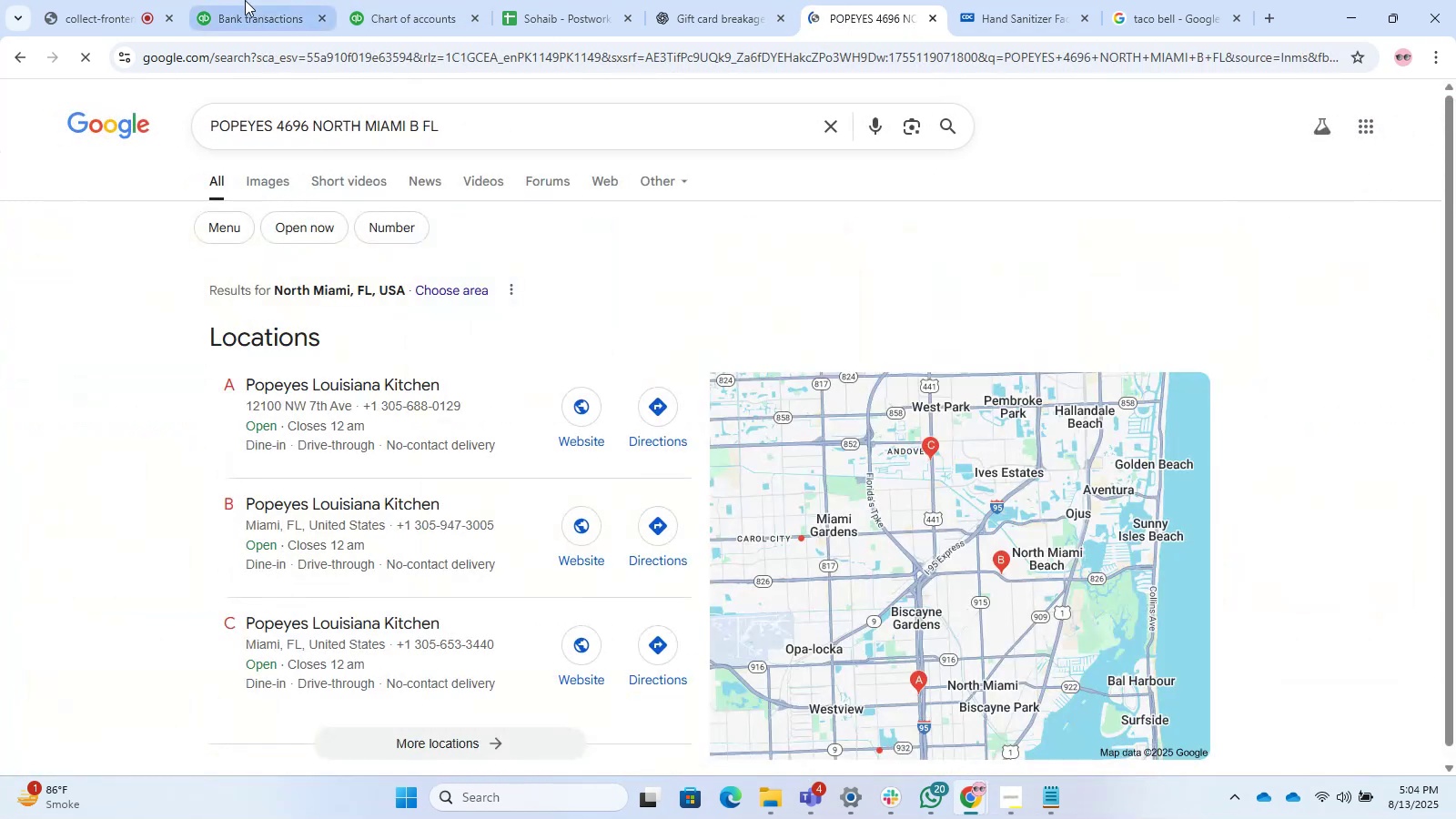 
left_click([181, 0])
 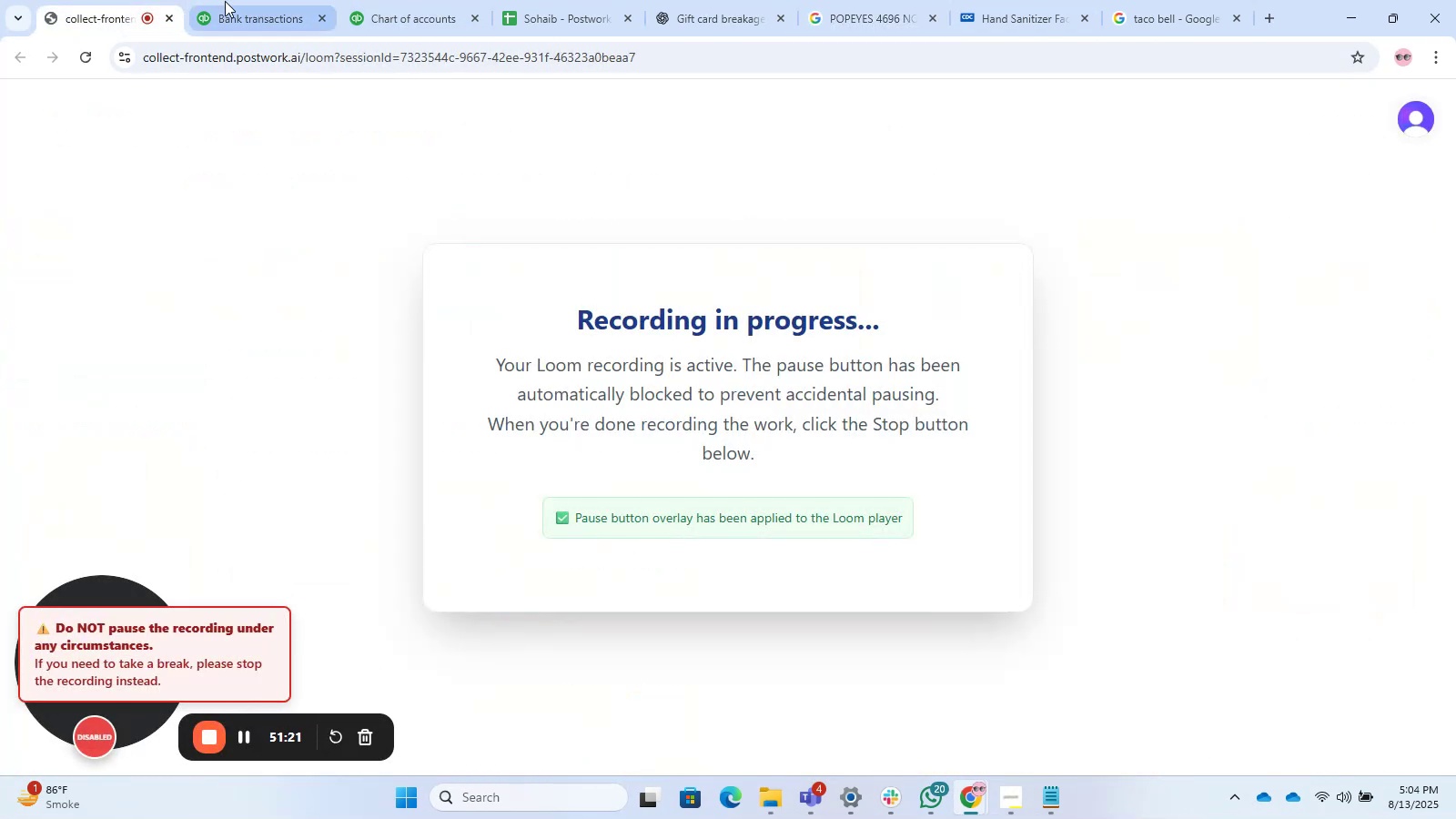 
left_click([225, 1])
 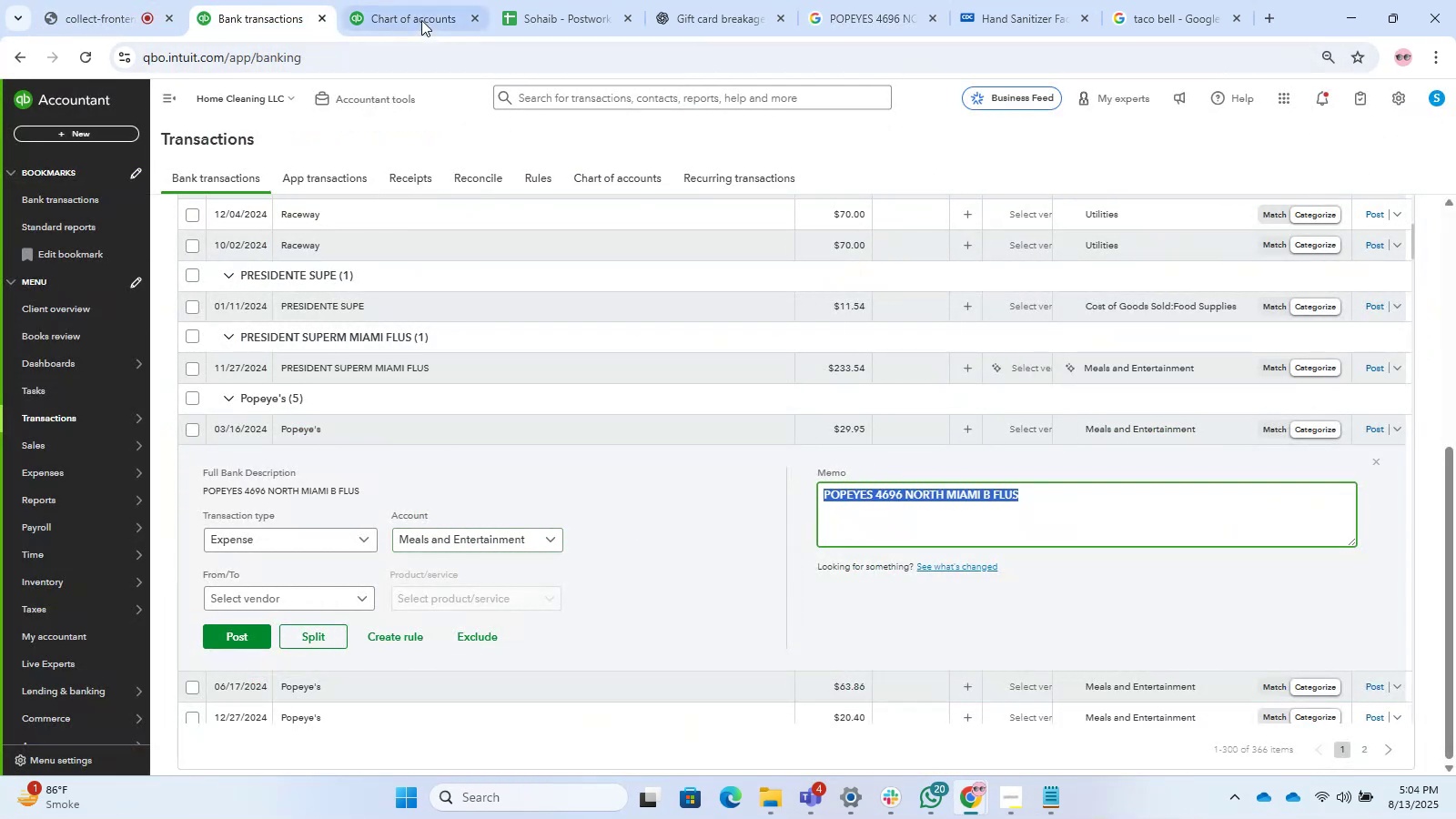 
left_click_drag(start_coordinate=[403, 18], to_coordinate=[262, 0])
 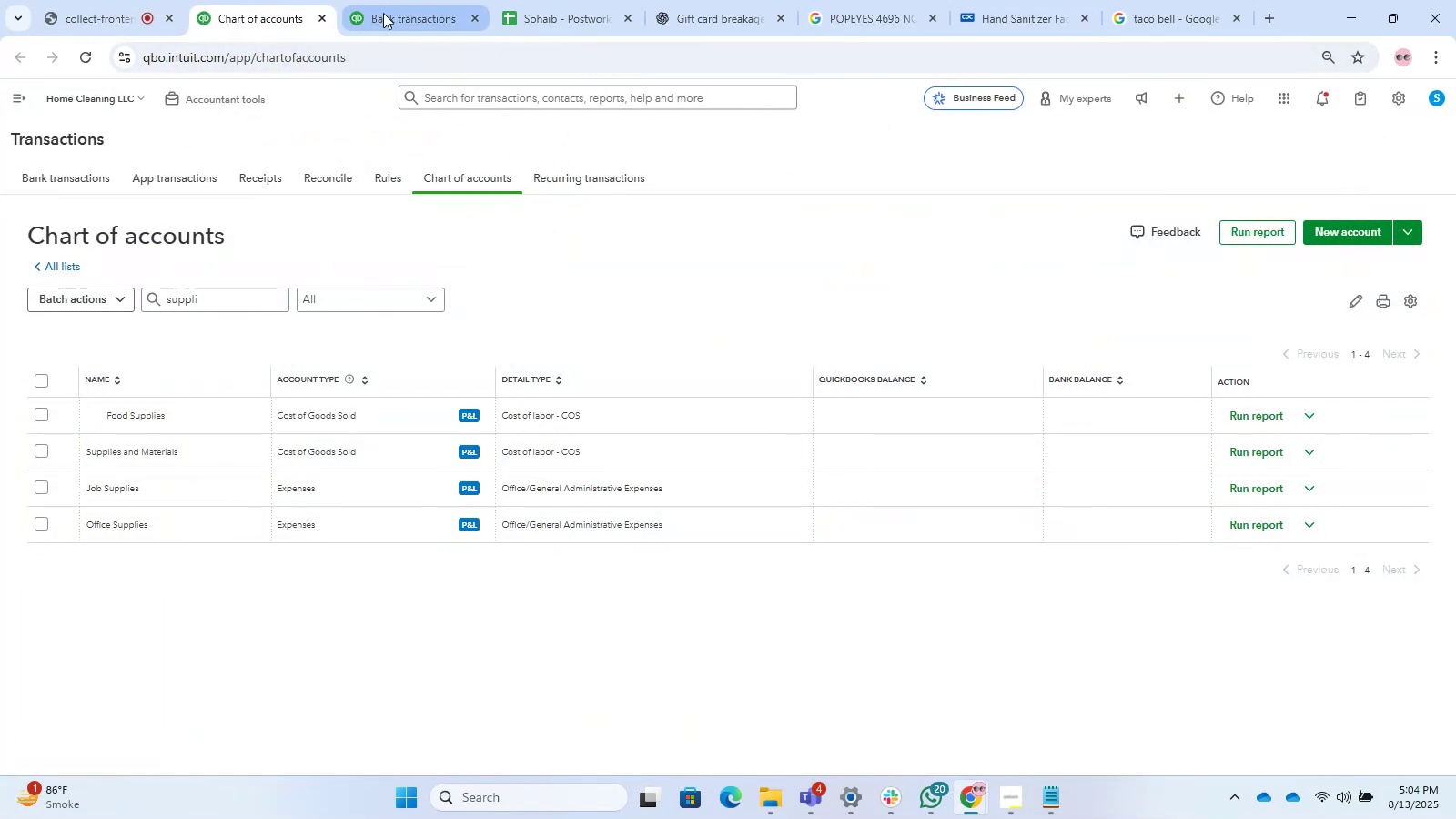 
left_click([387, 6])
 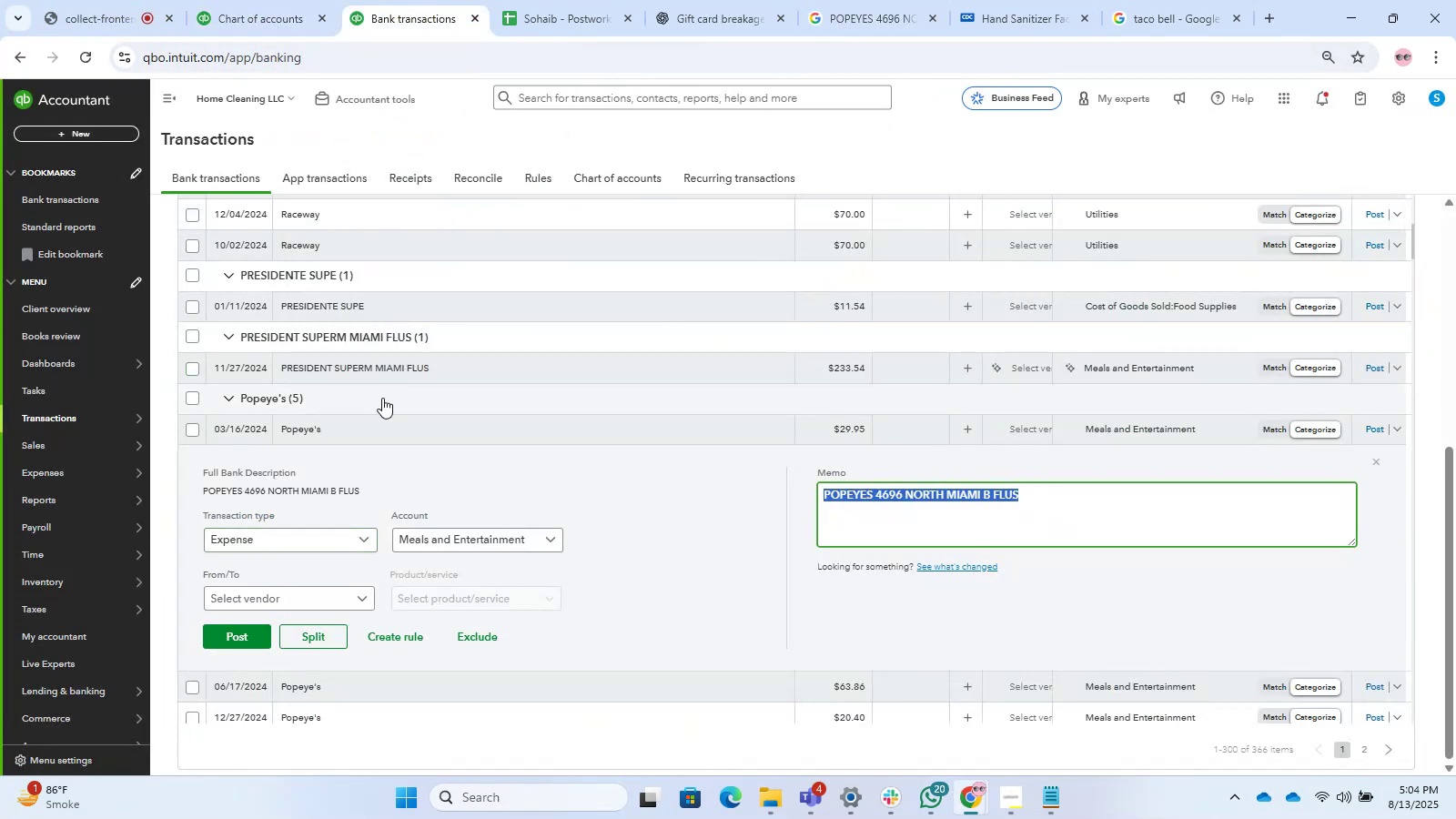 
left_click([415, 434])
 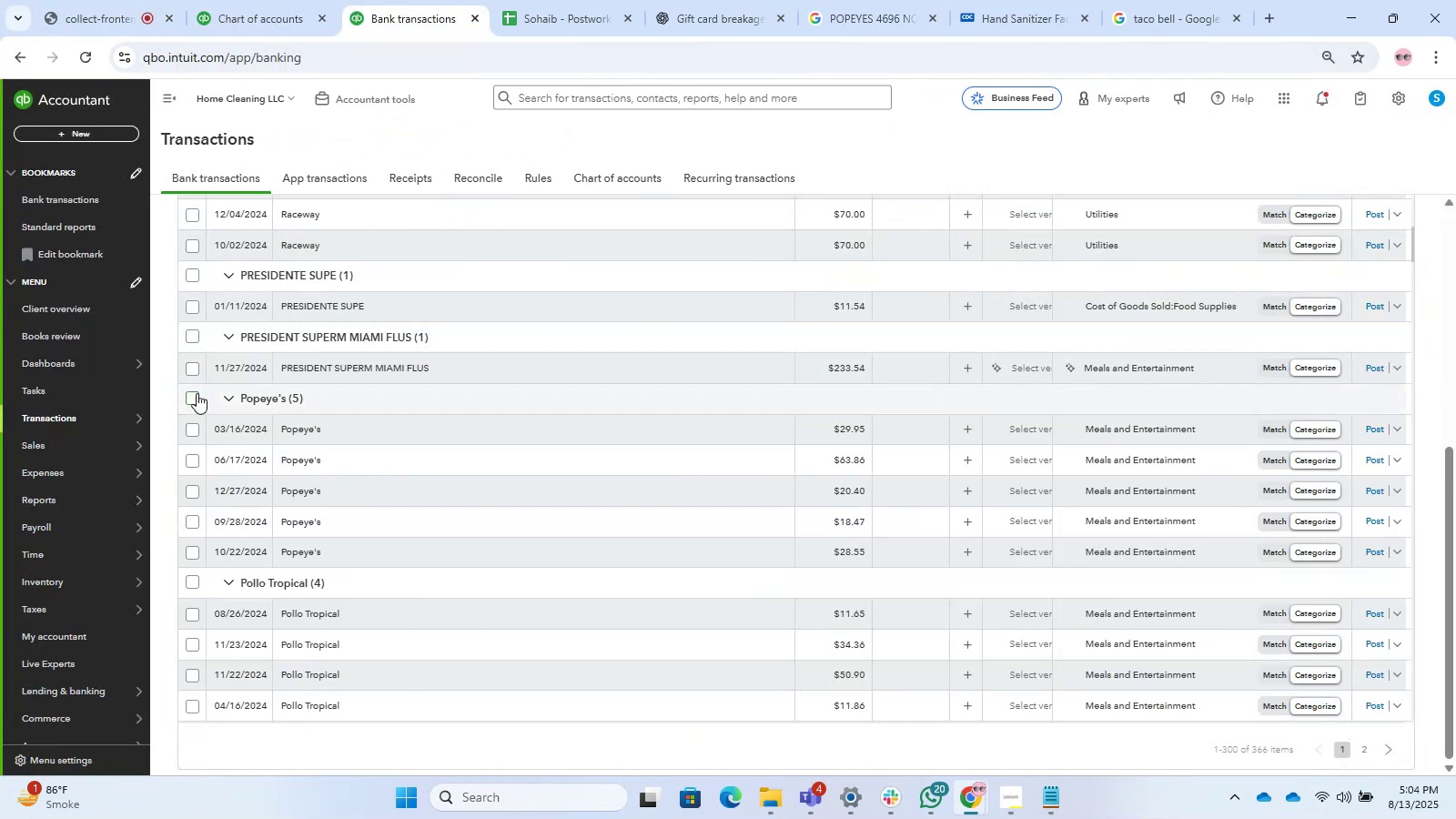 
left_click([192, 400])
 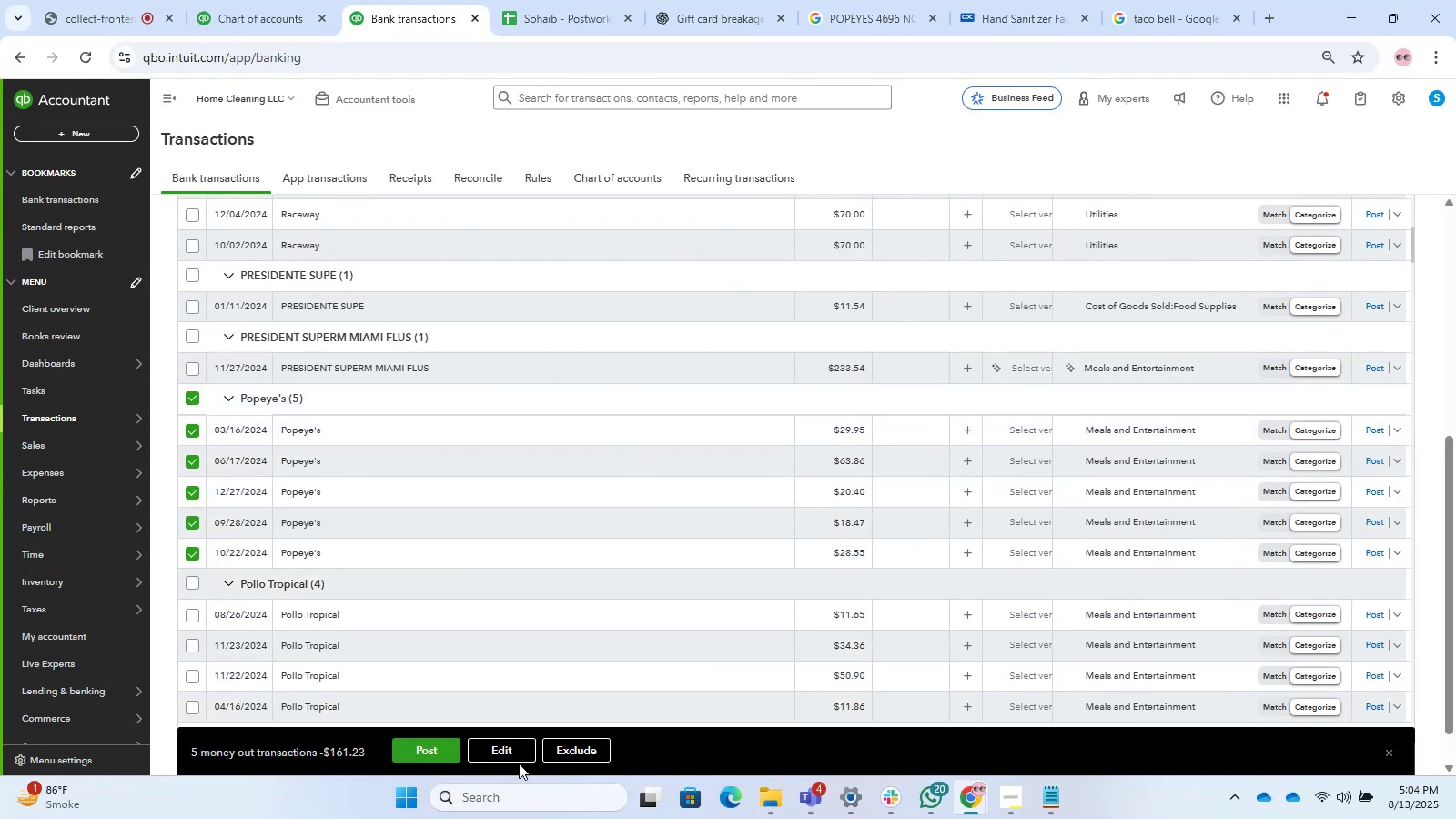 
left_click([502, 754])
 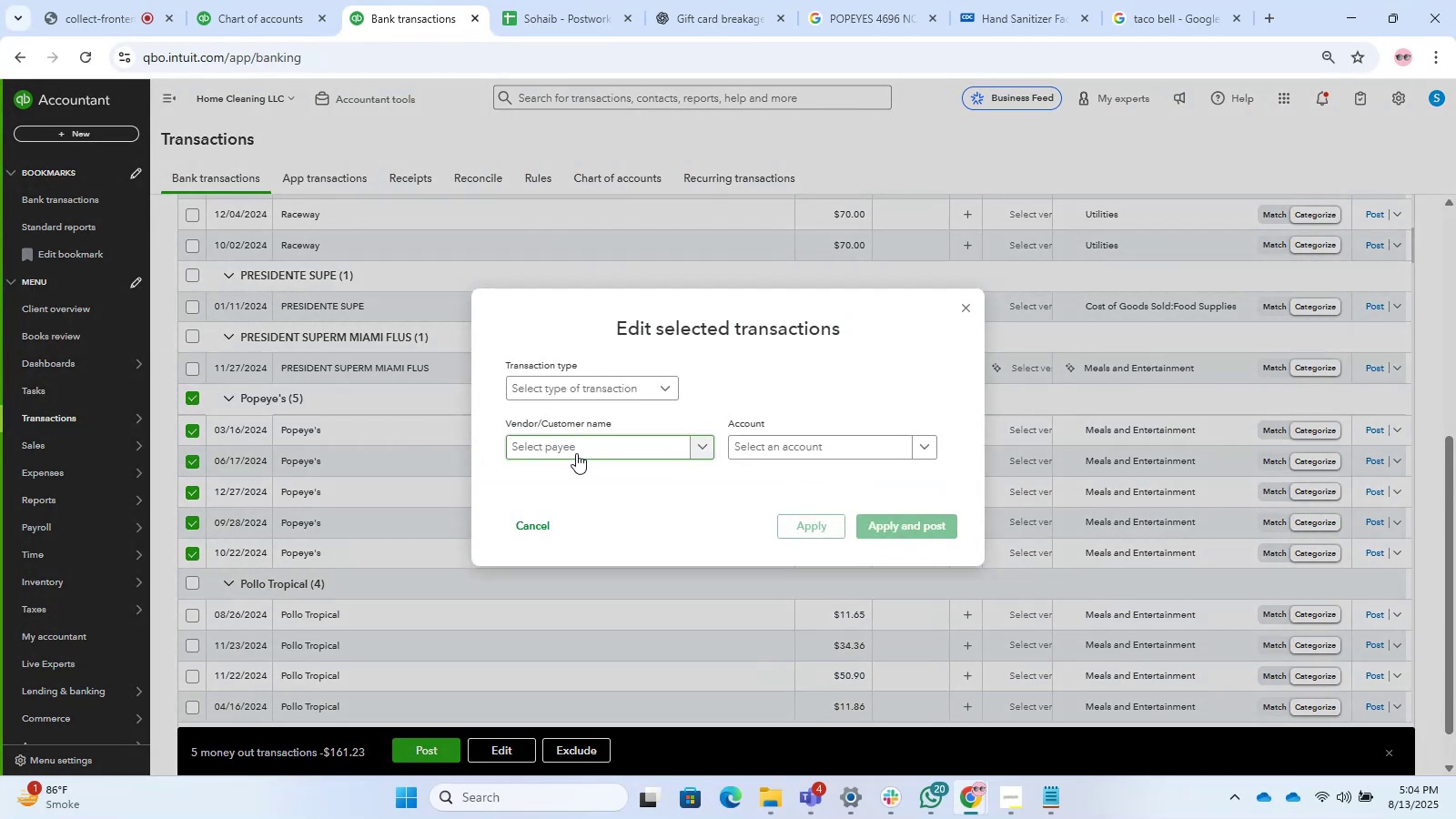 
left_click([612, 379])
 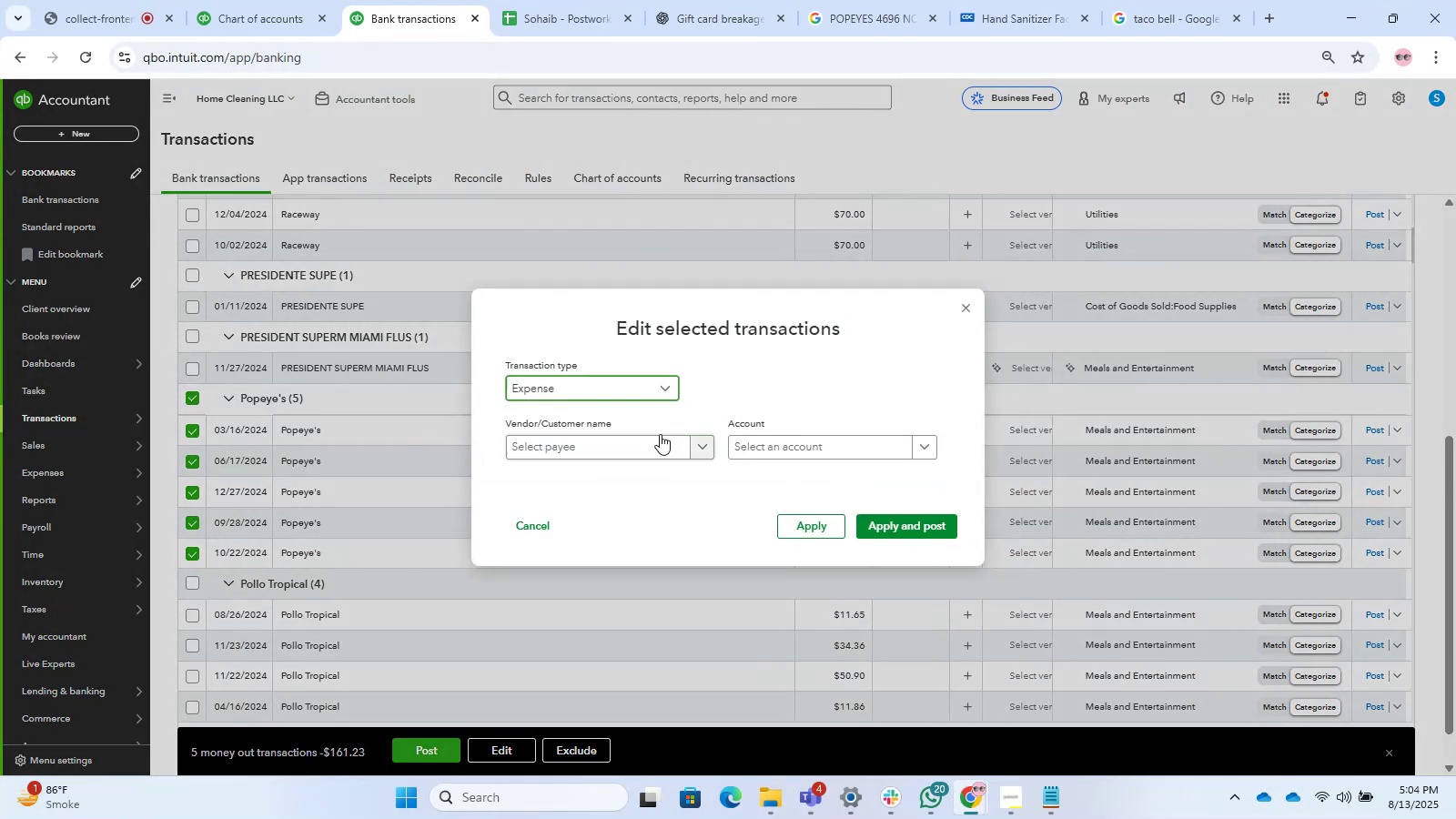 
double_click([640, 444])
 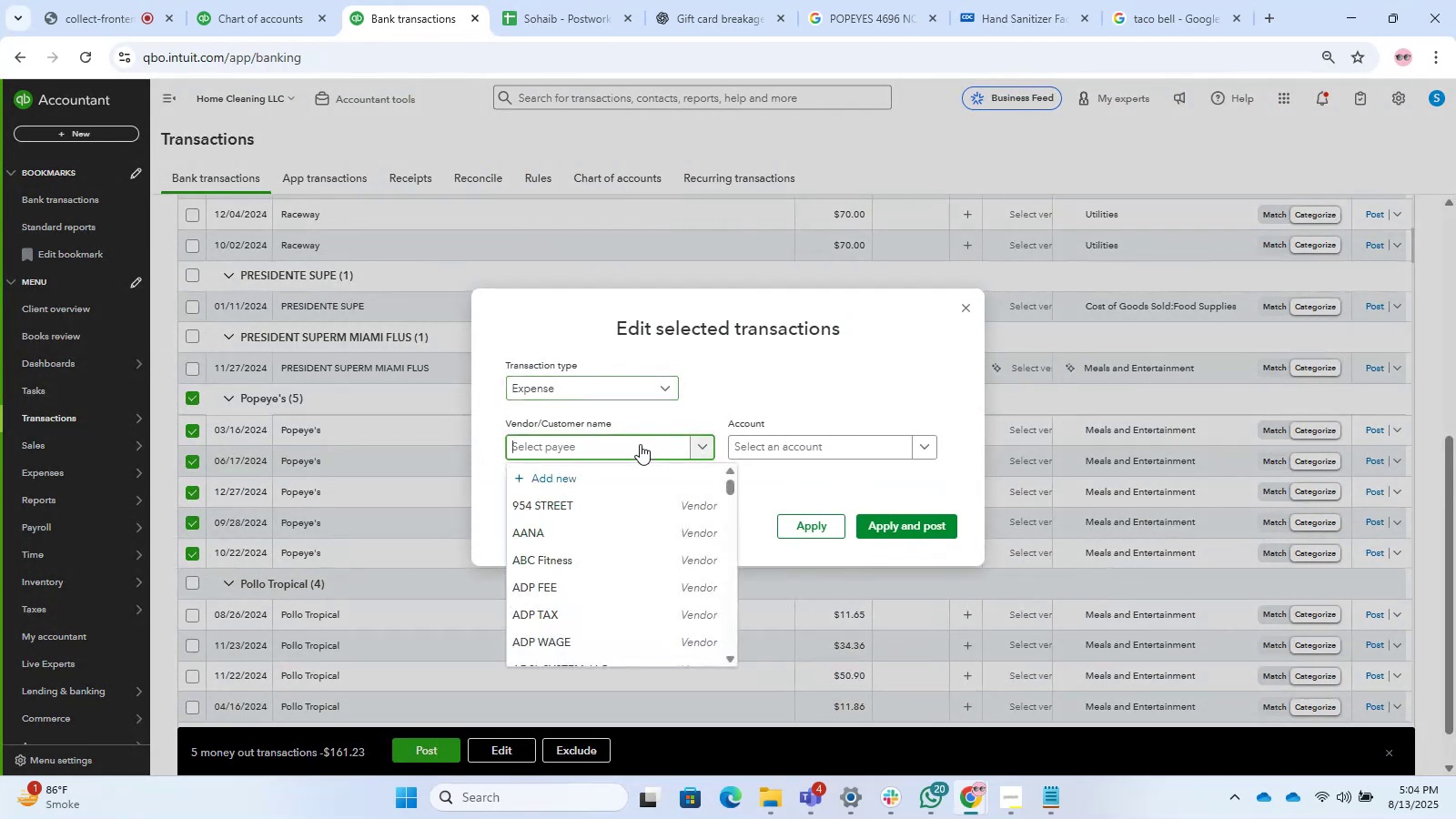 
key(Control+V)
 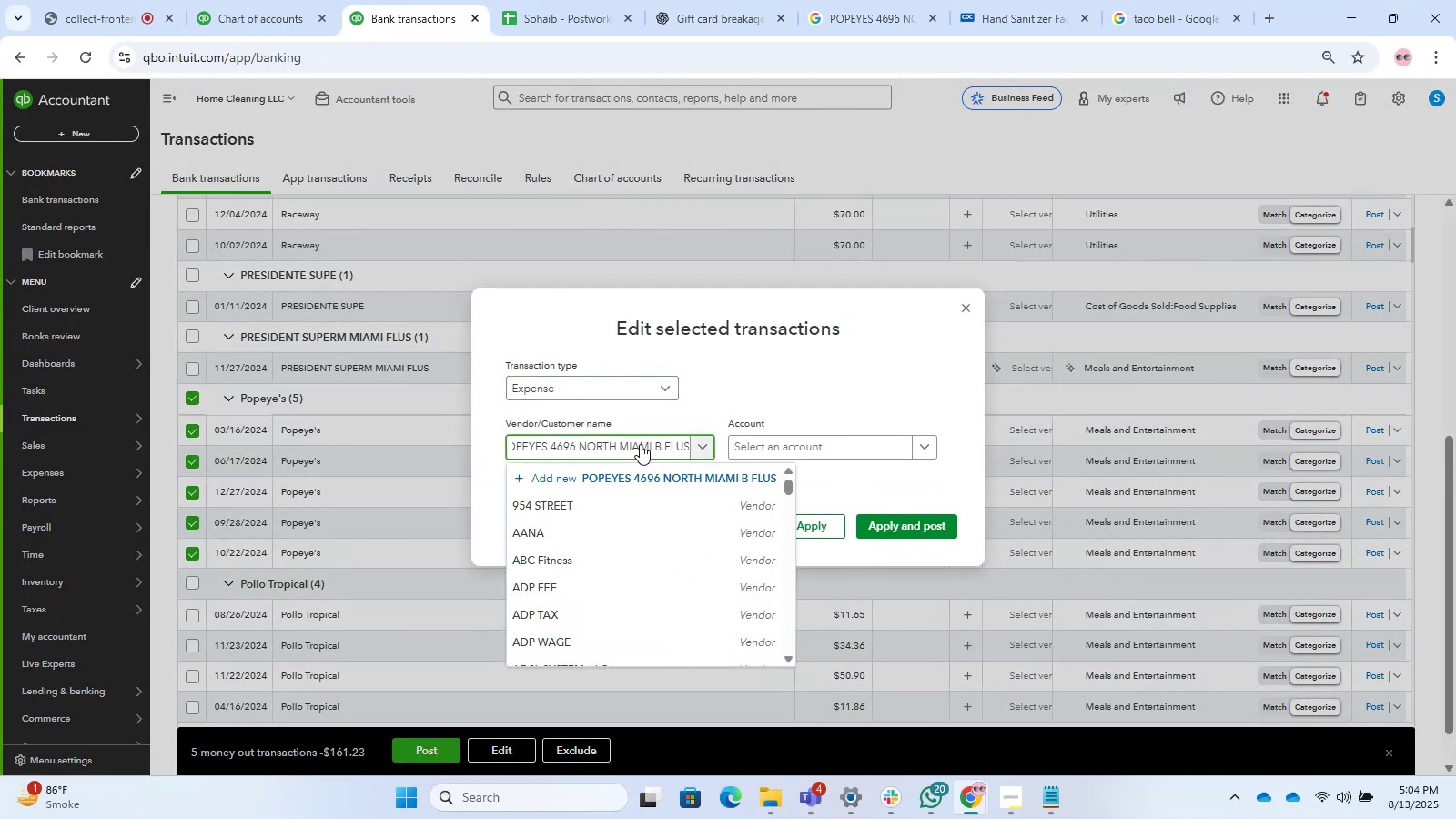 
hold_key(key=Backspace, duration=0.94)
 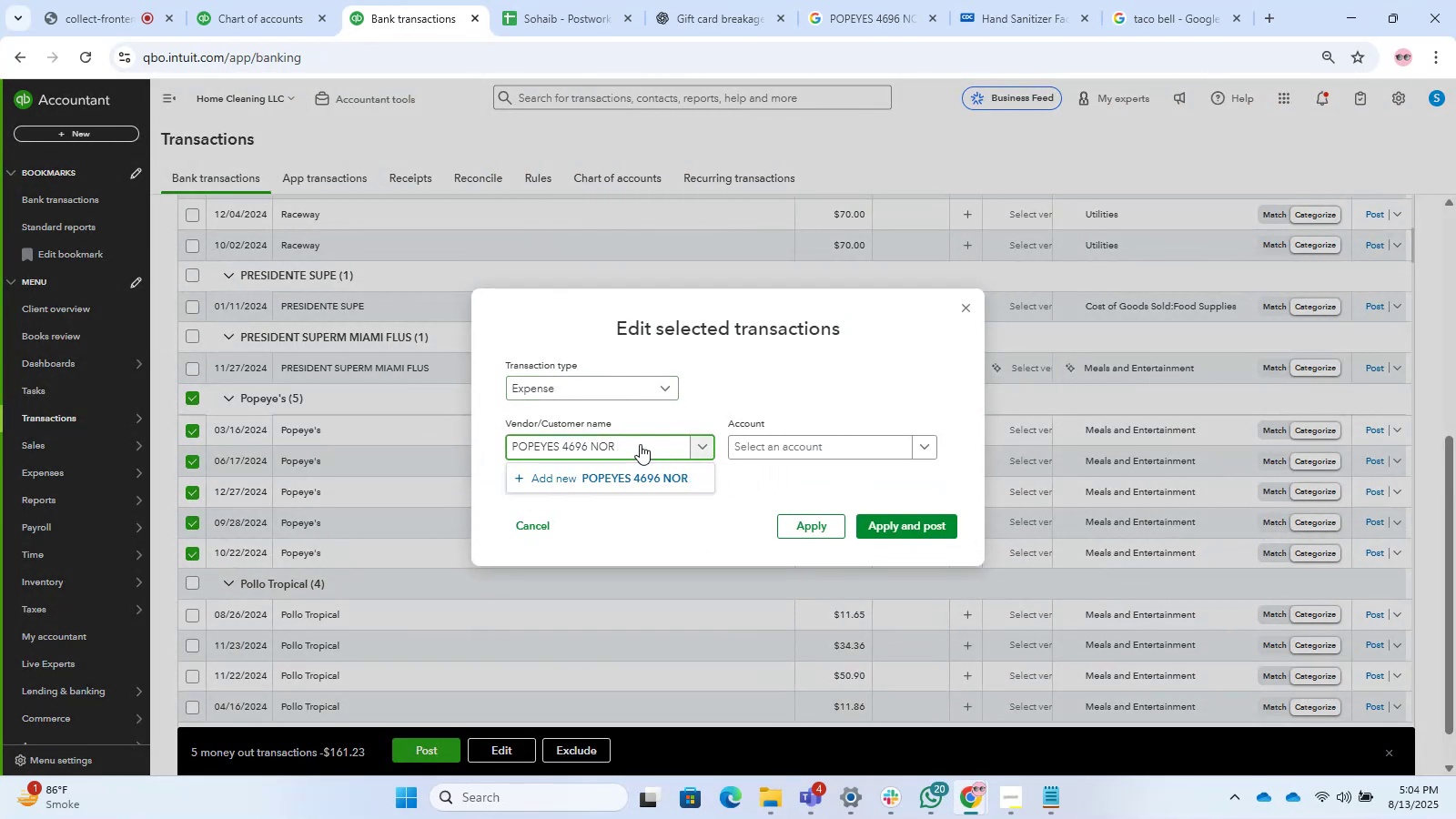 
key(Backspace)
 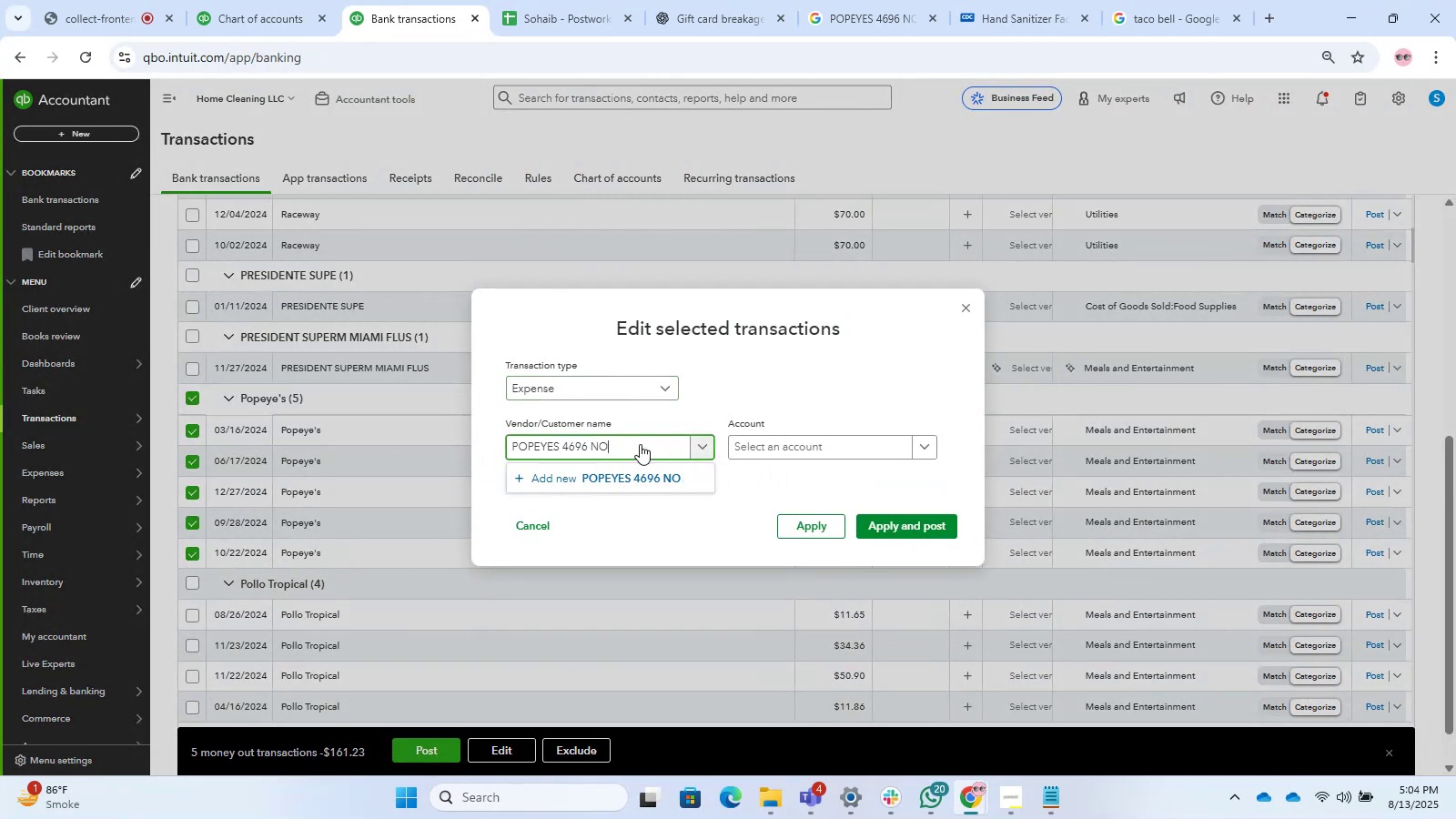 
key(Backspace)
 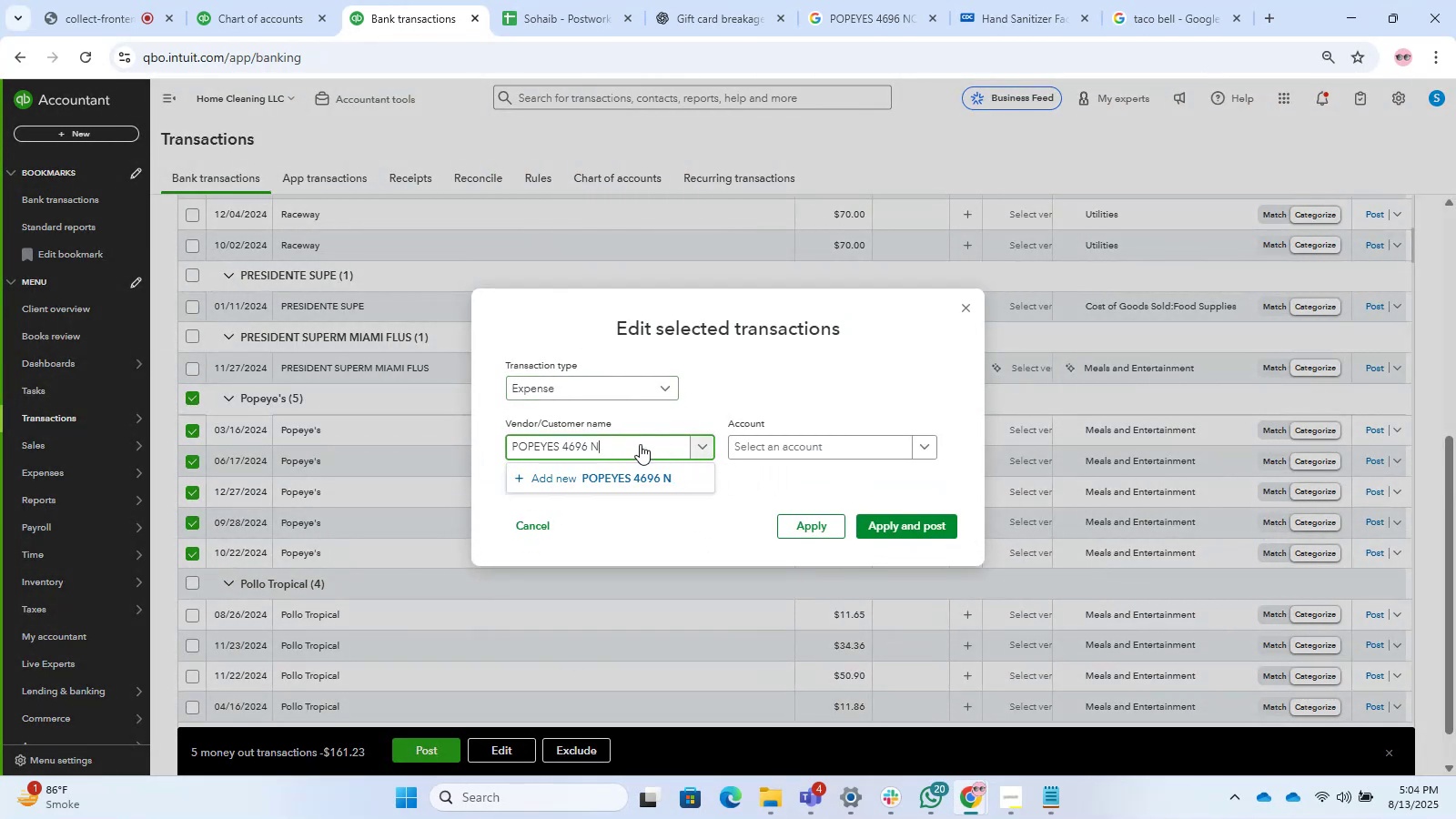 
key(Backspace)
 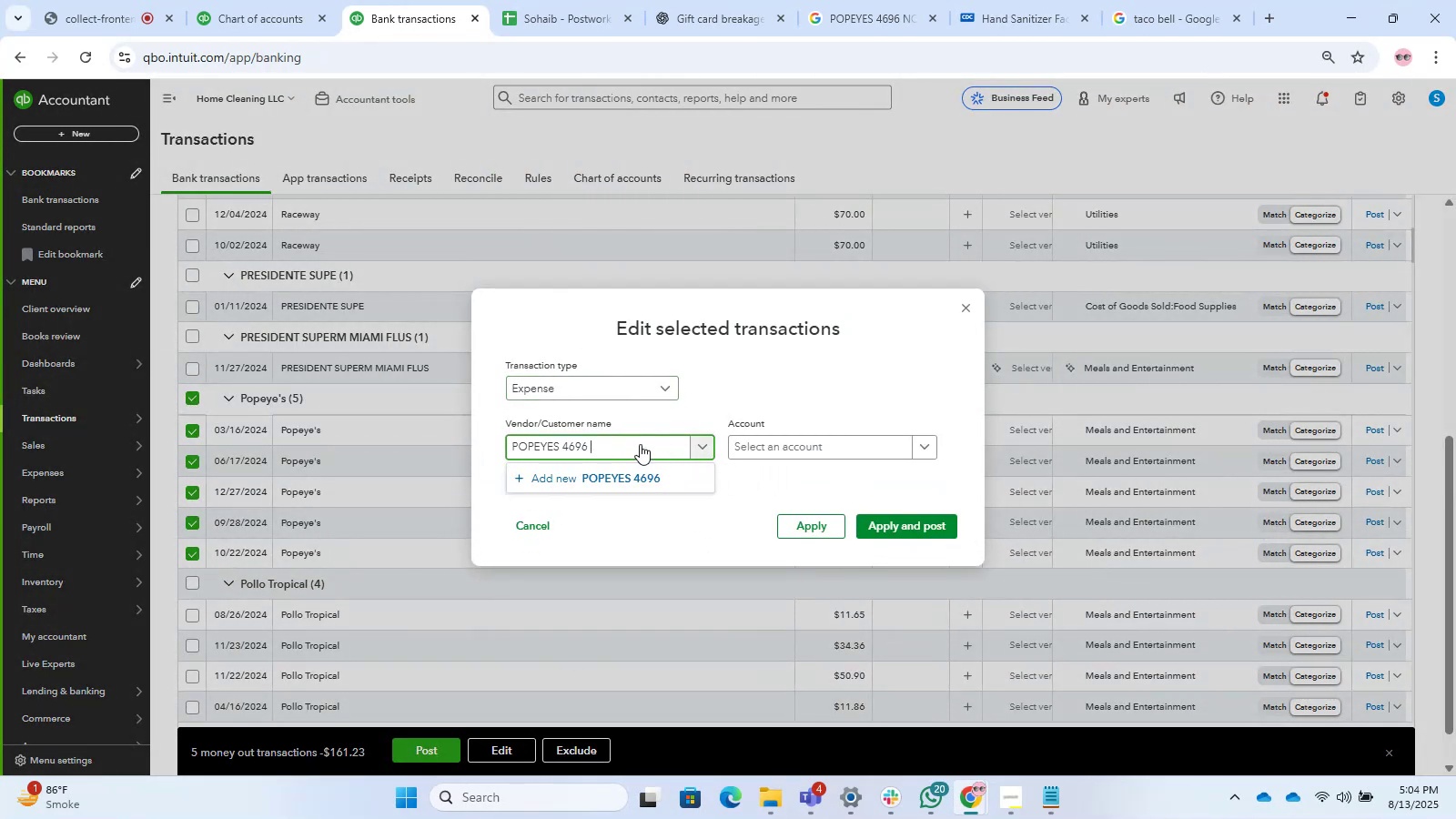 
key(Backspace)
 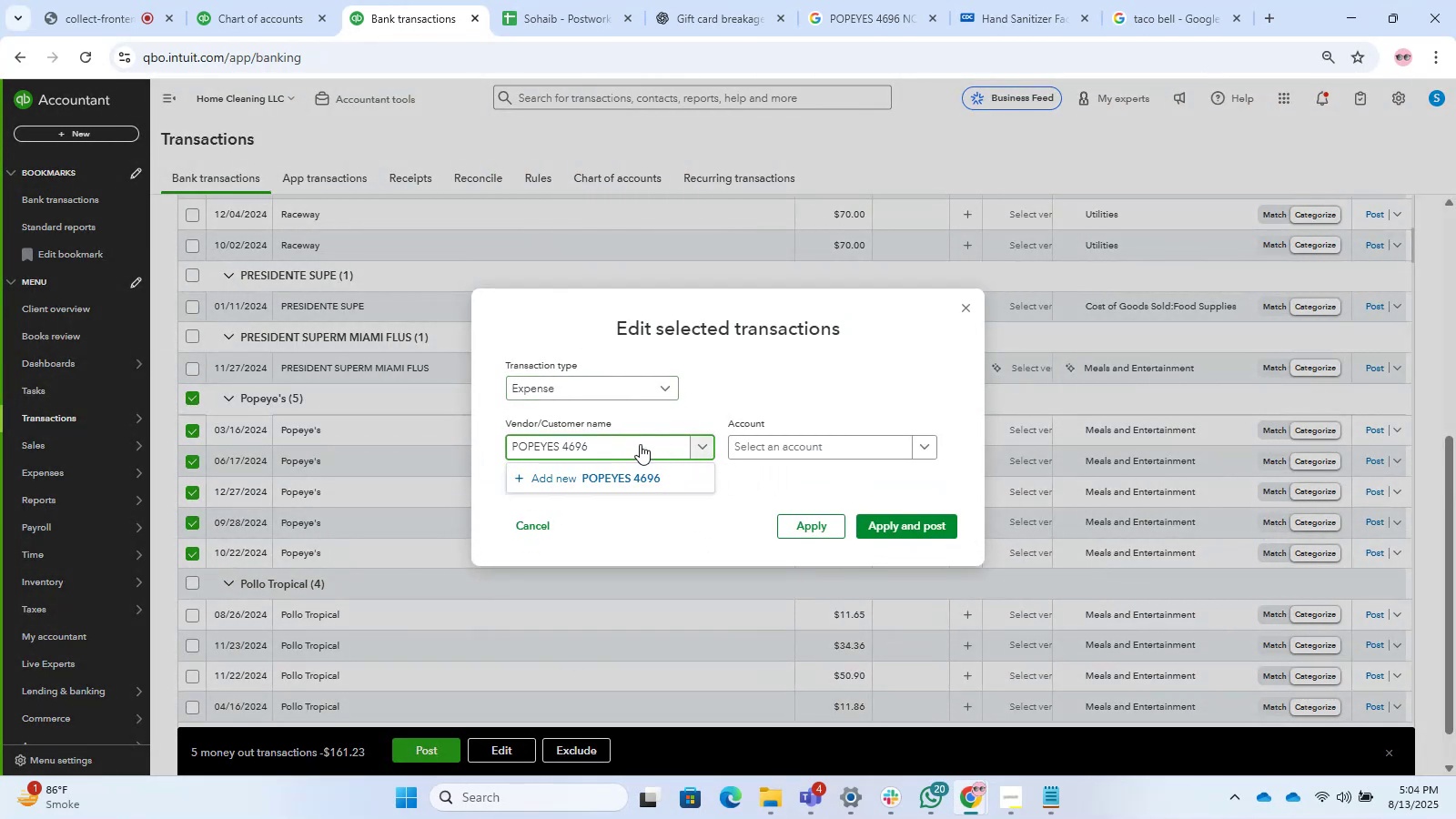 
key(Backspace)
 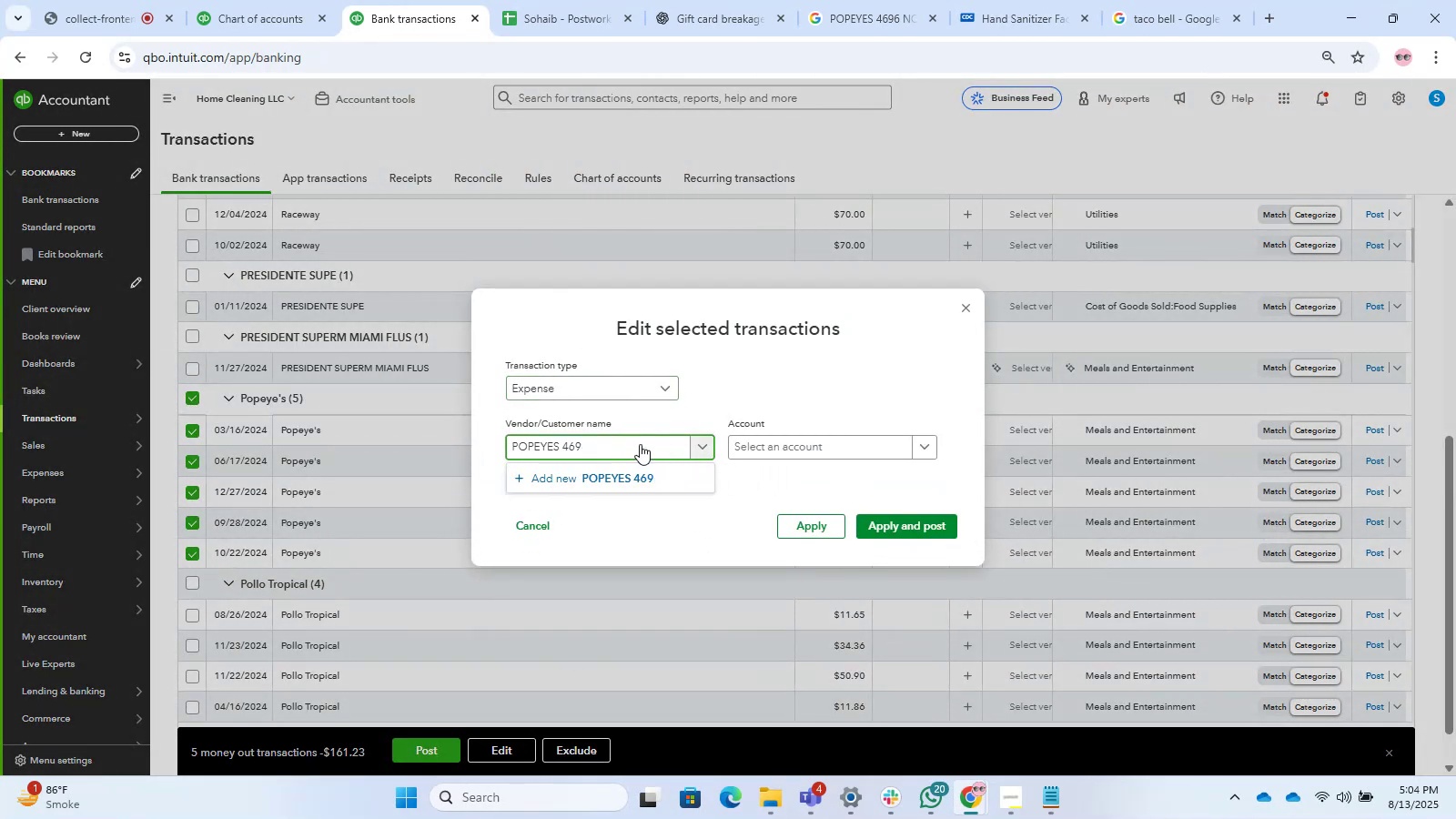 
key(Backspace)
 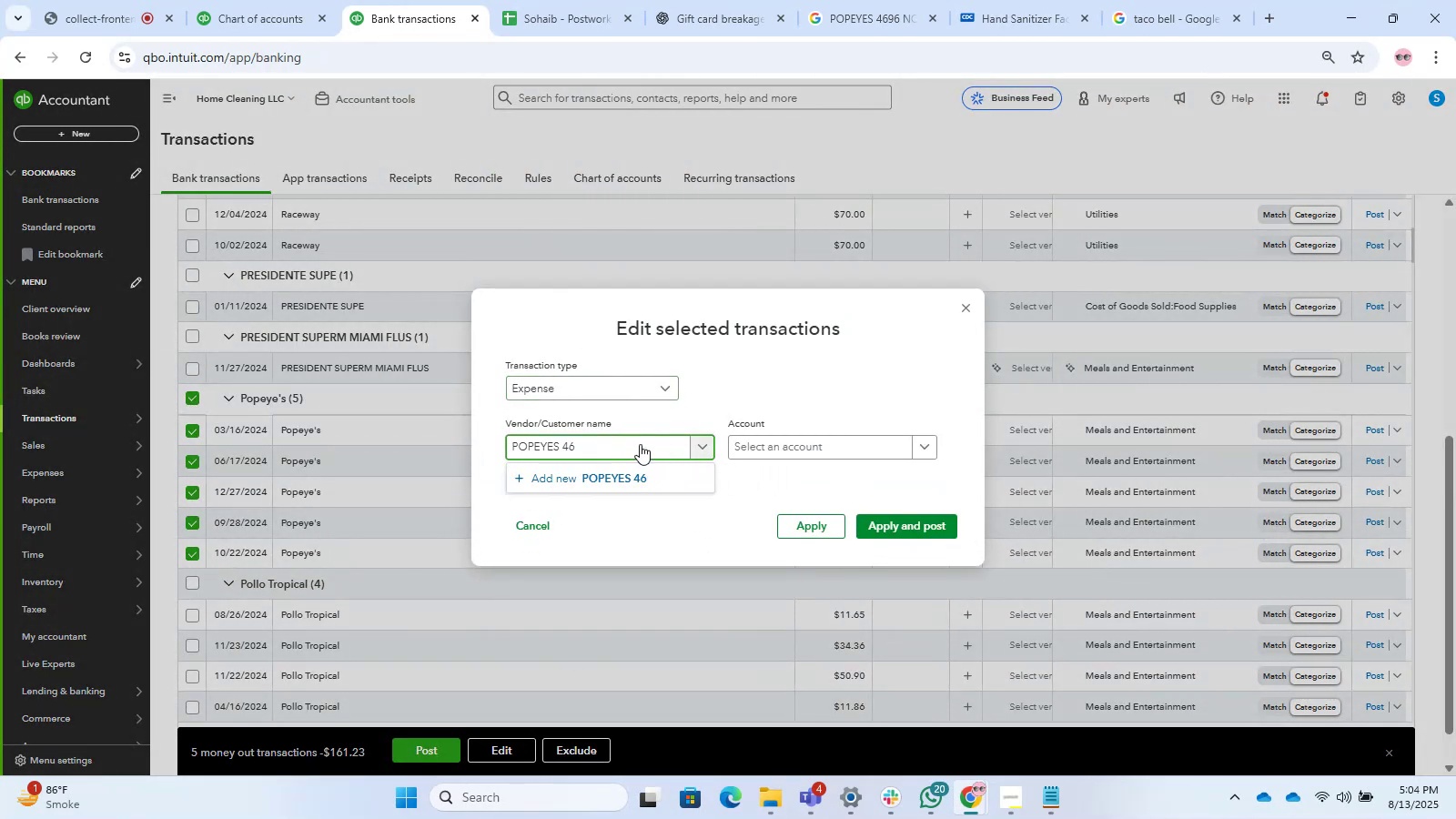 
key(Backspace)
 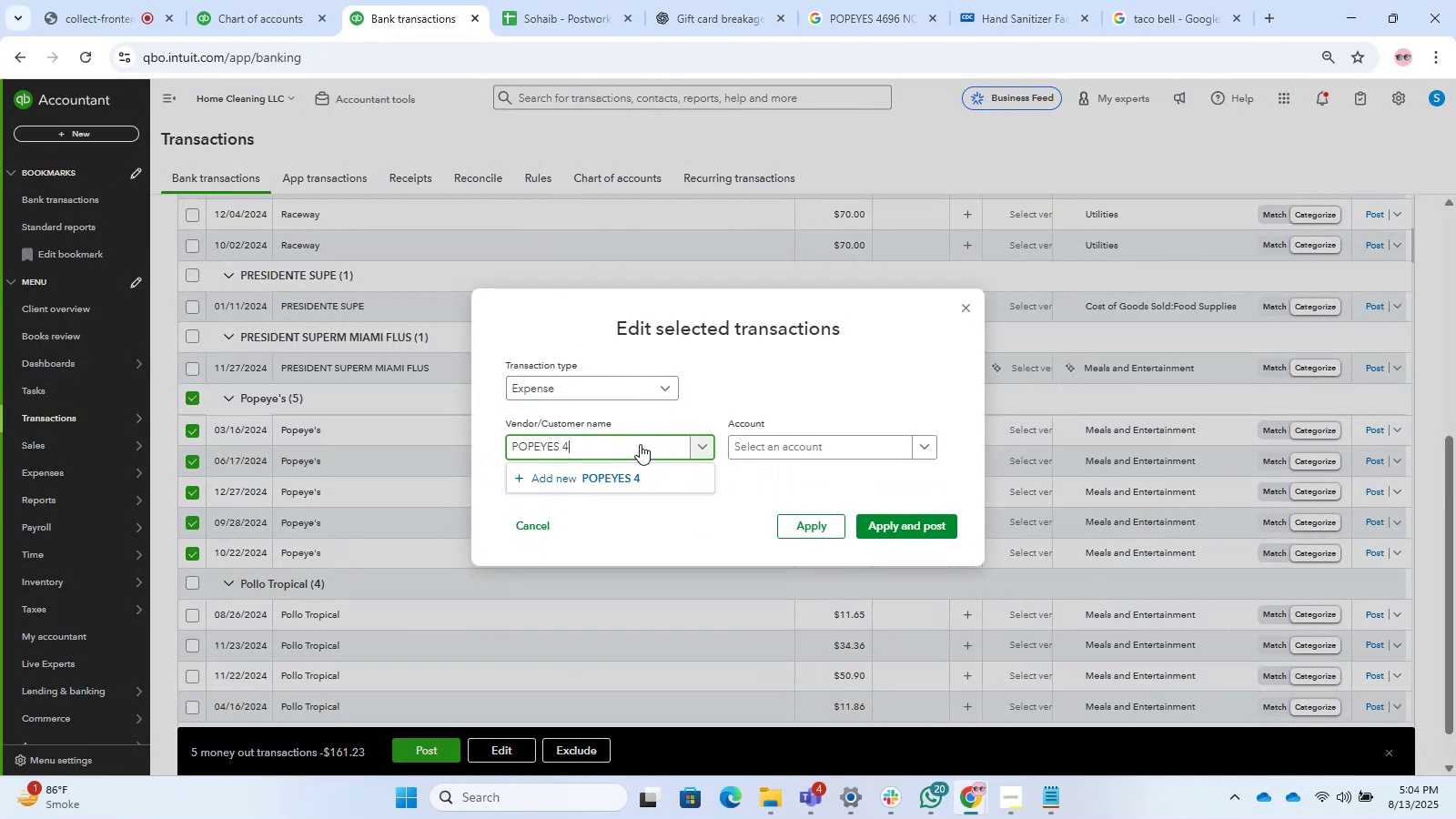 
key(Backspace)
 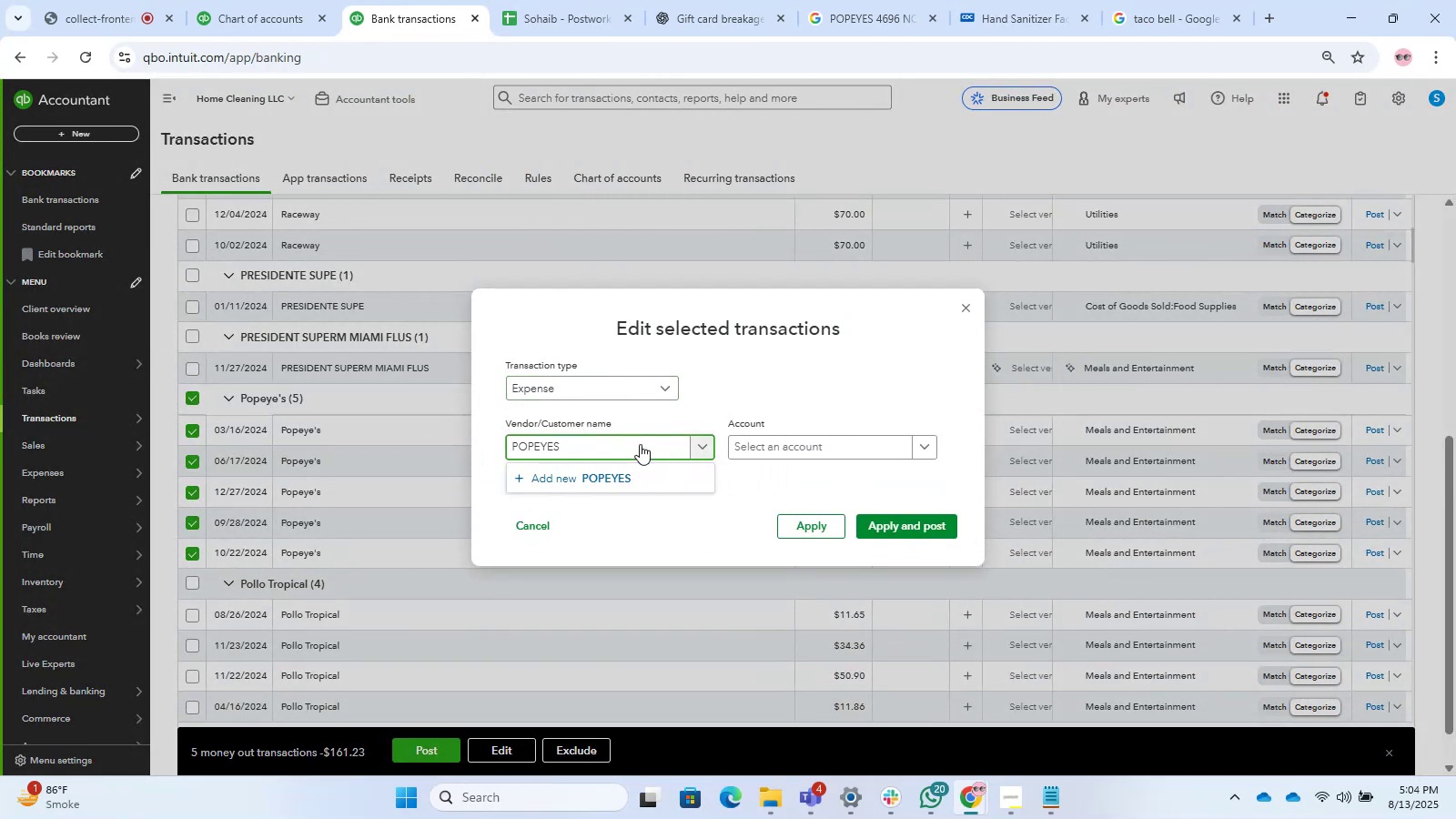 
key(Backspace)
 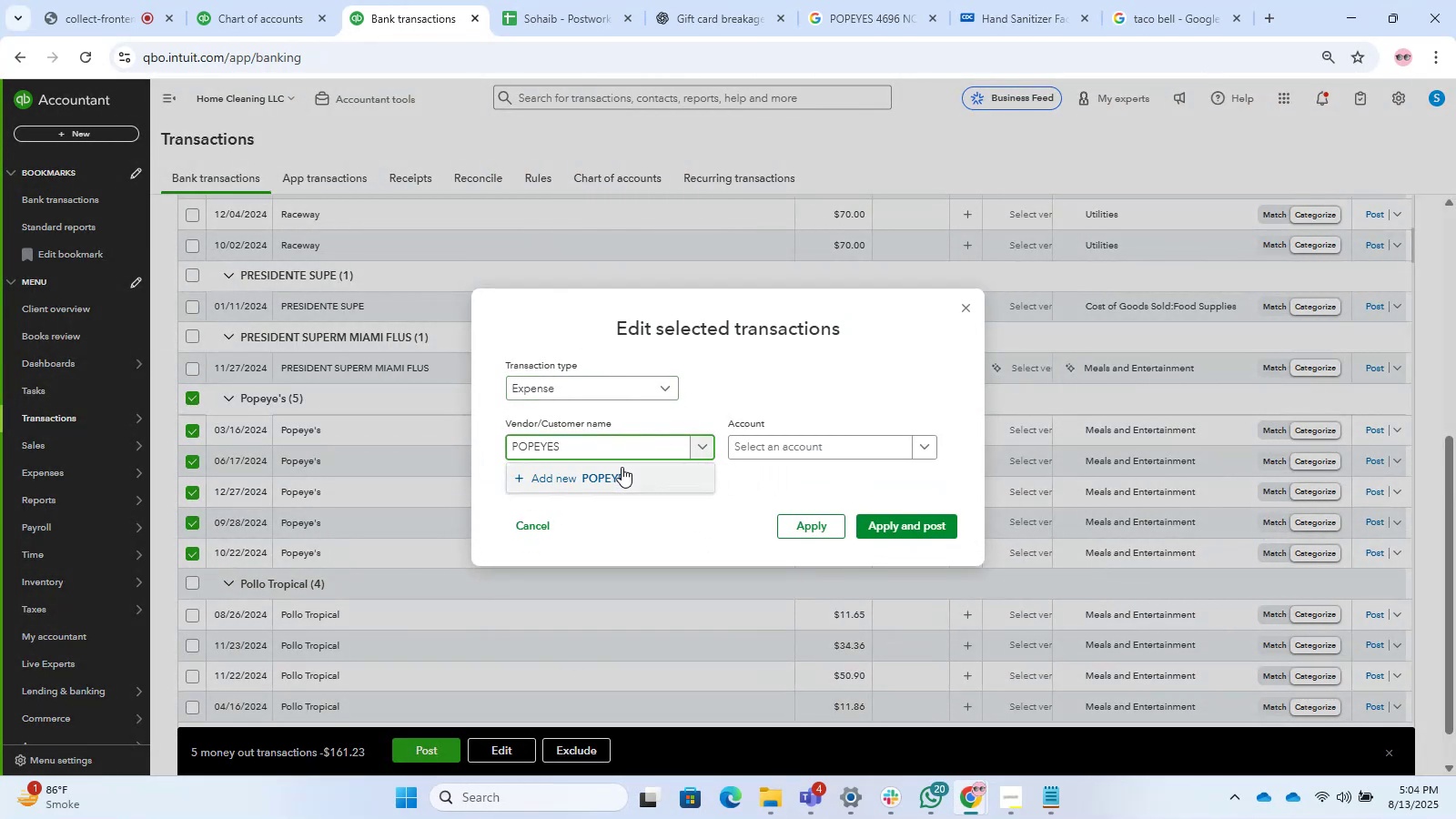 
left_click([602, 480])
 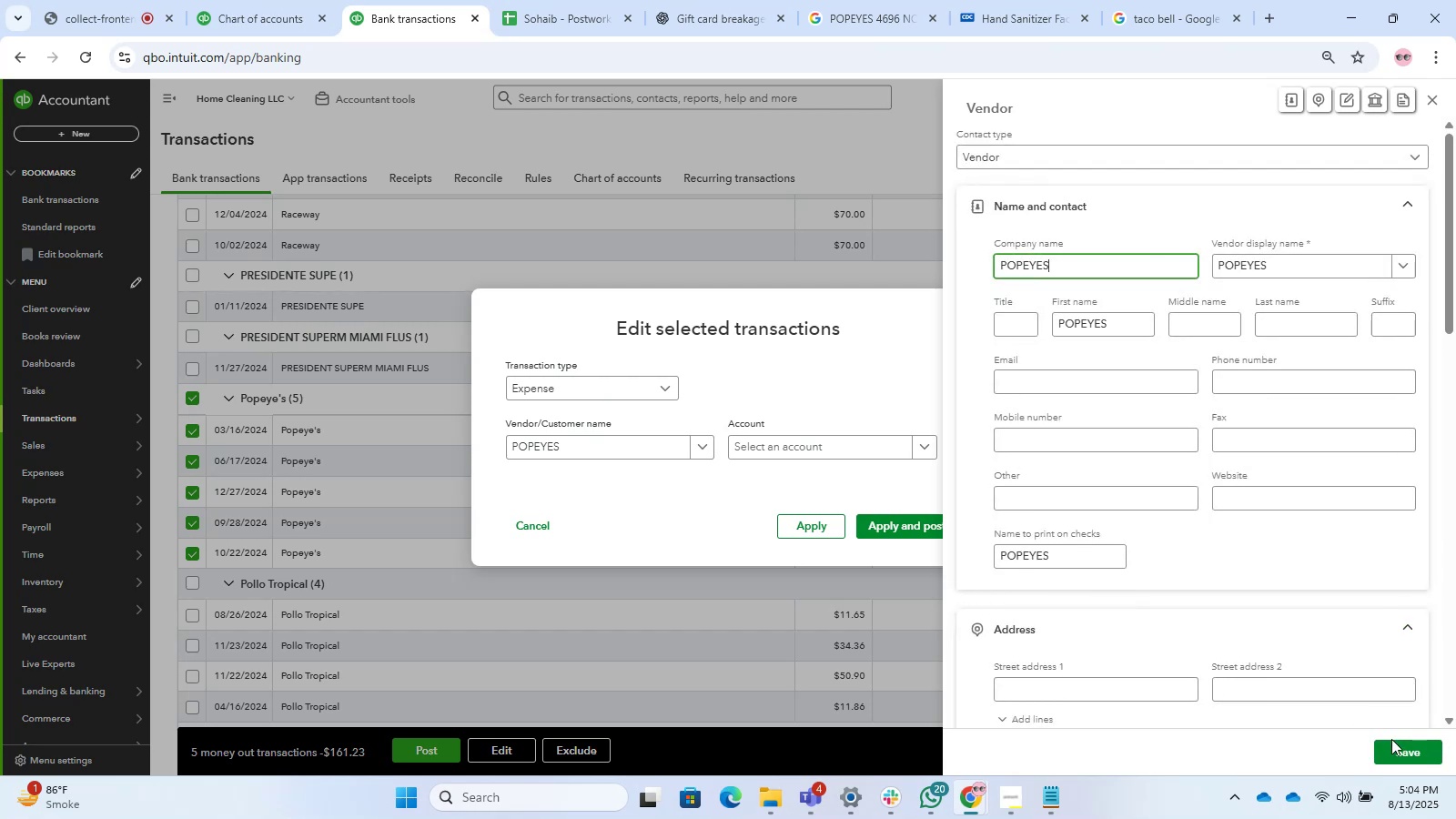 
left_click([1391, 748])
 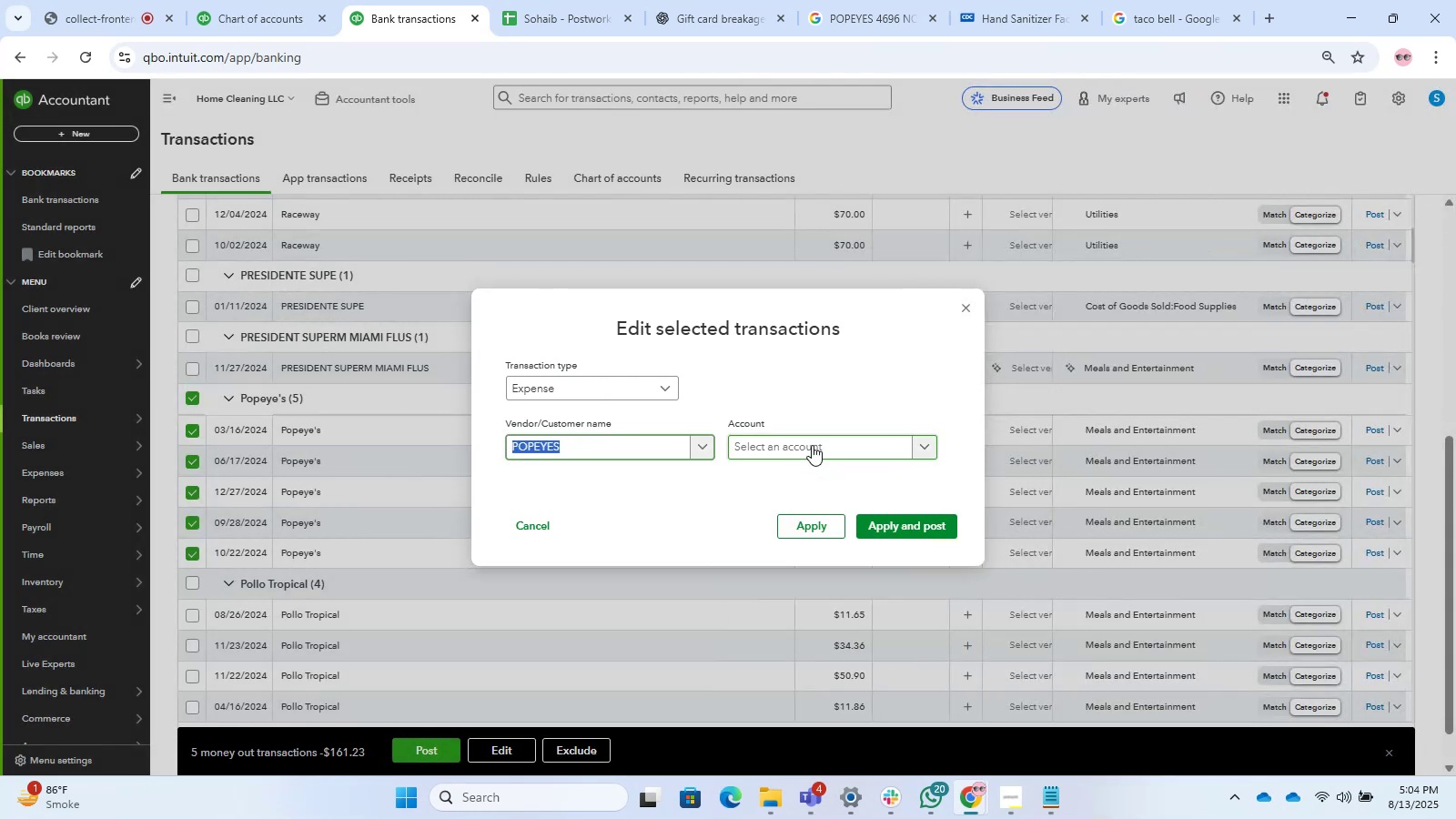 
left_click([812, 445])
 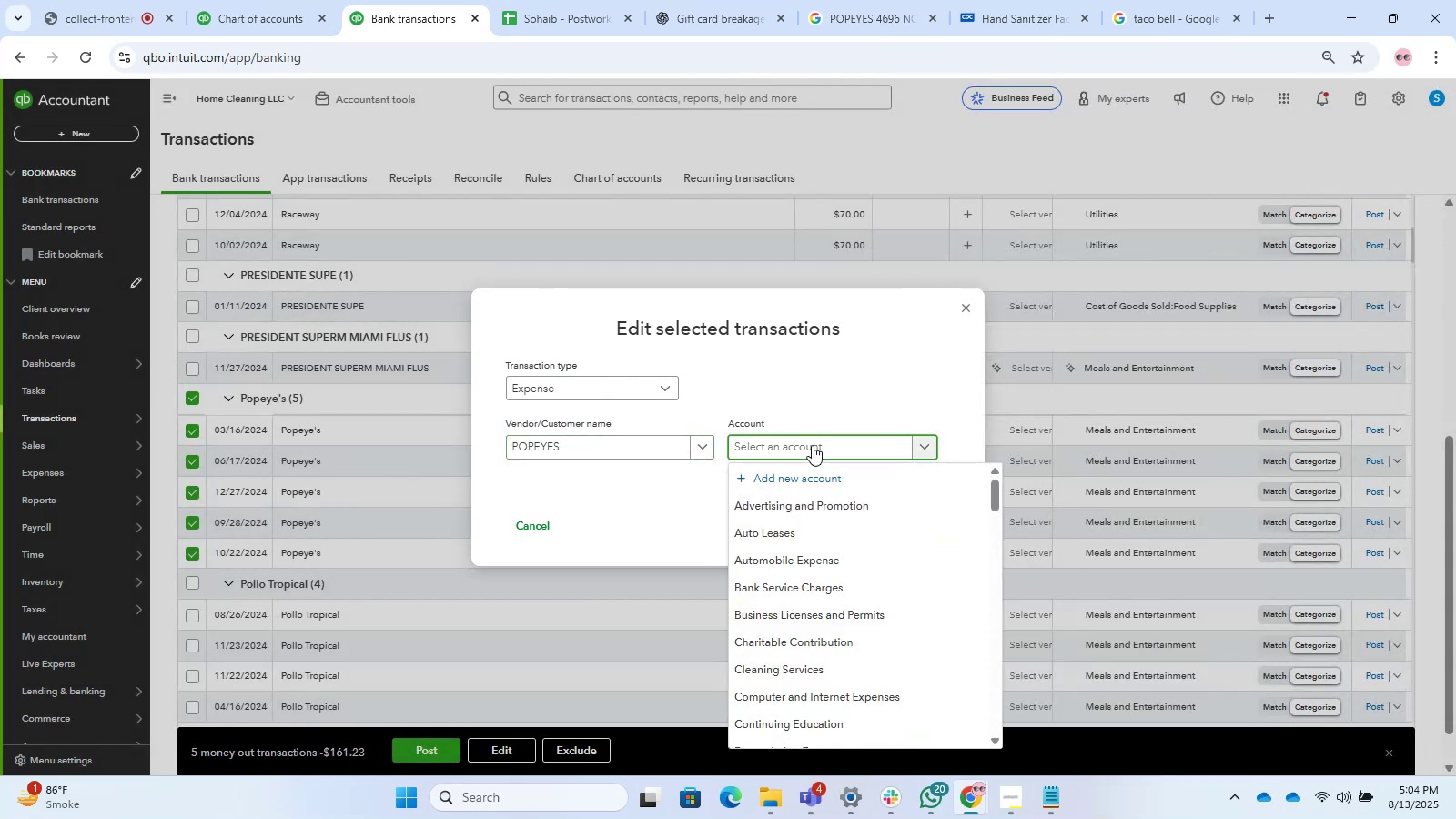 
wait(9.0)
 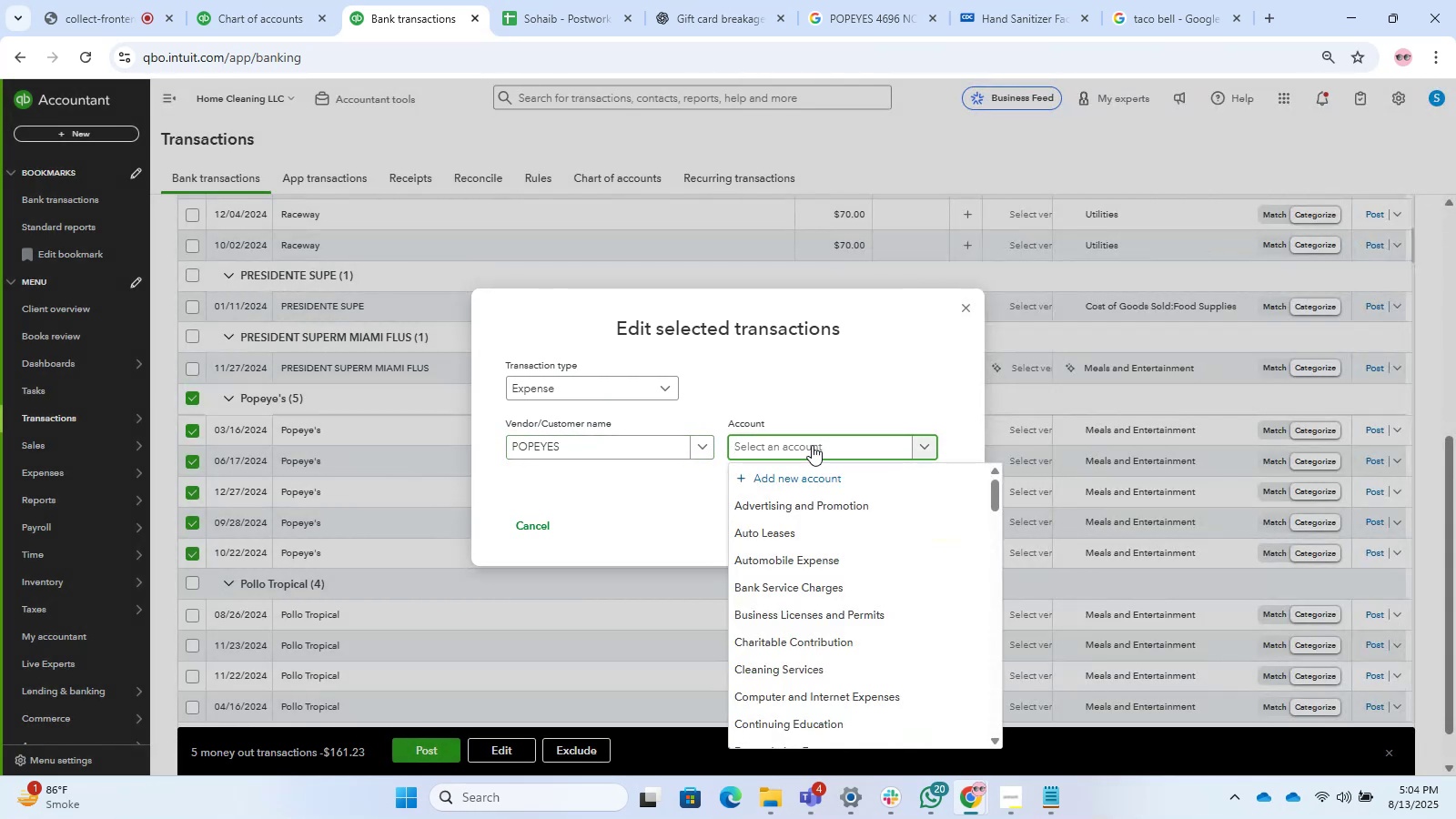 
hold_key(key=M, duration=0.38)
 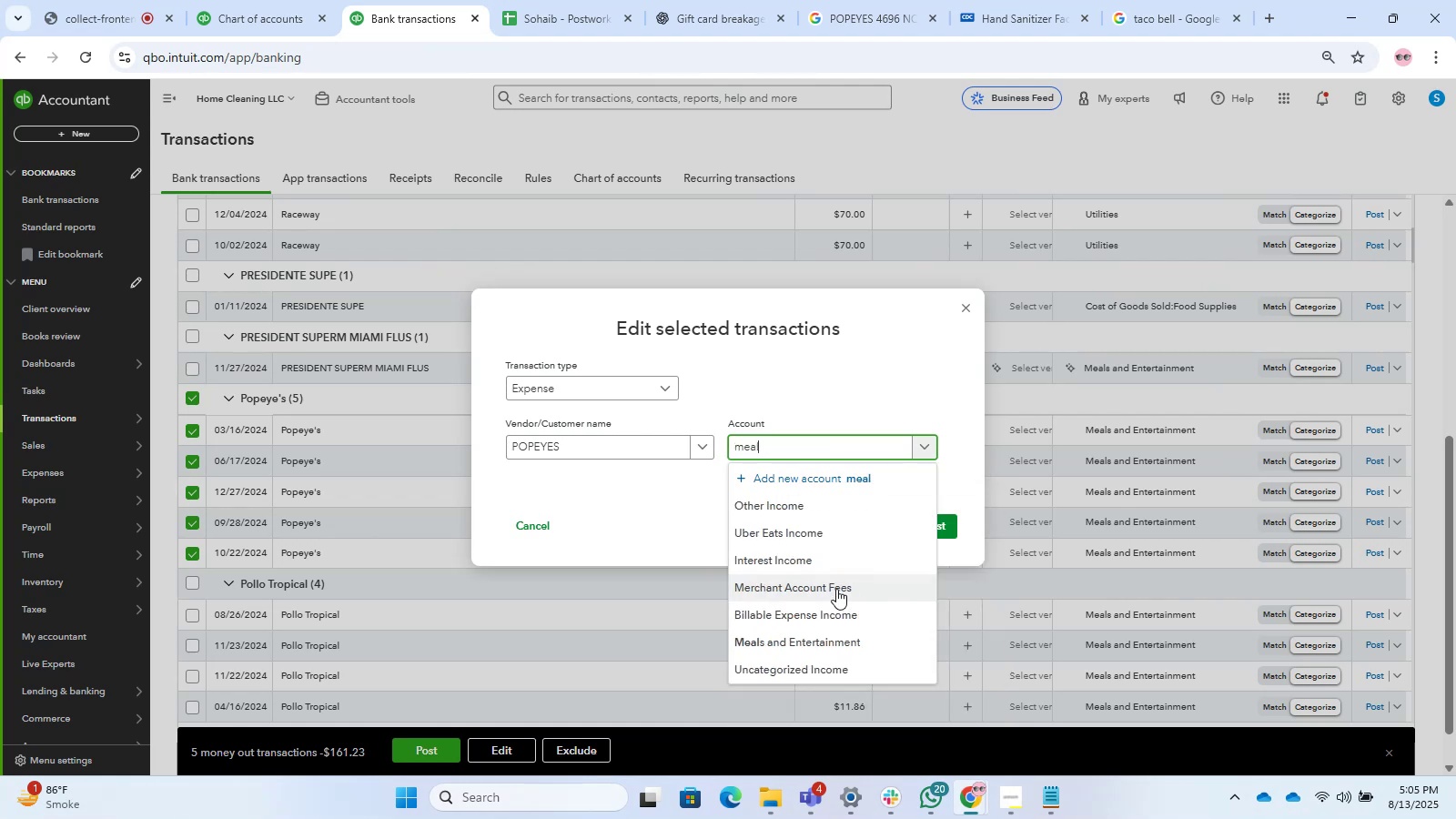 
type(eal)
 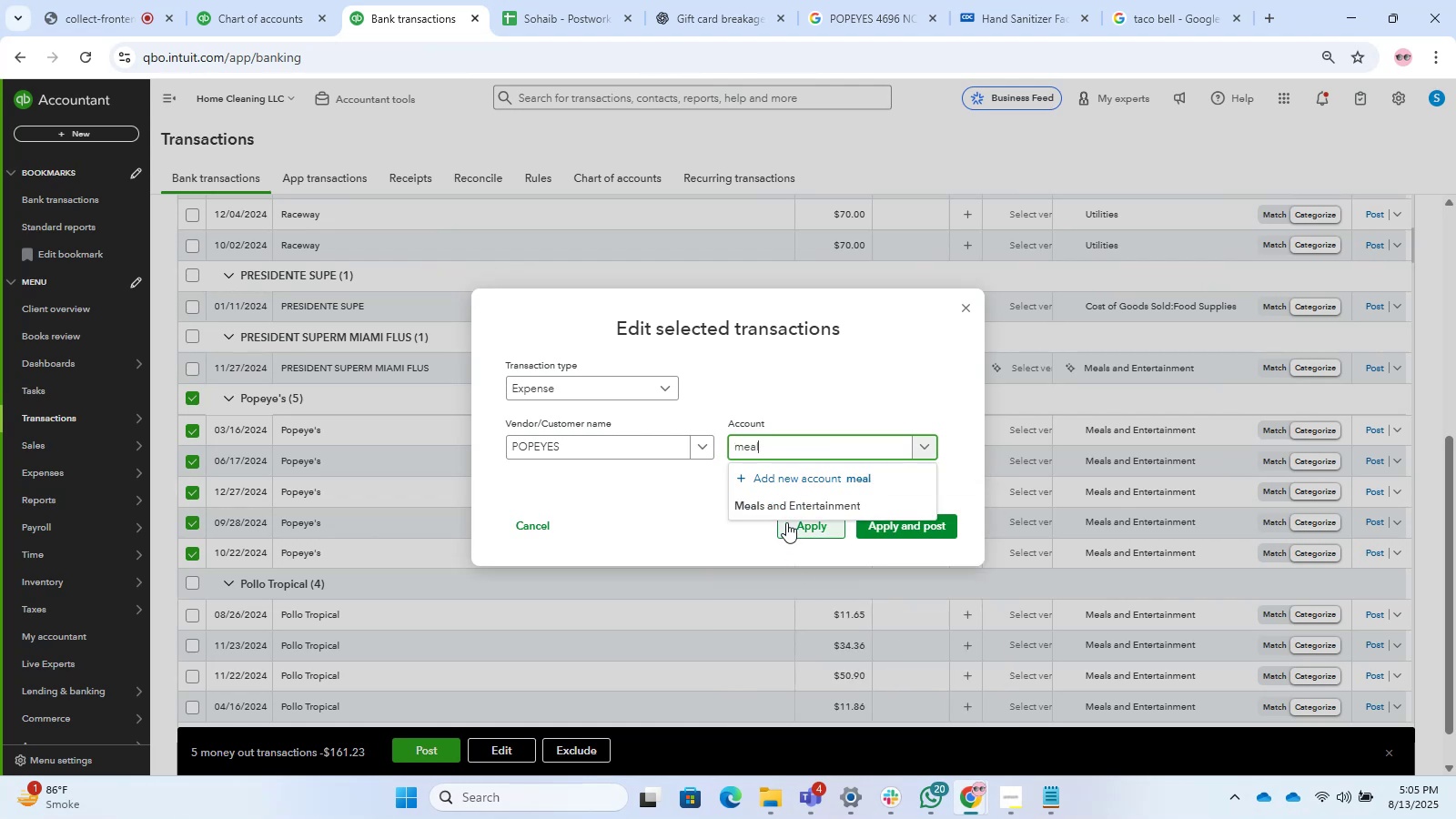 
left_click([780, 503])
 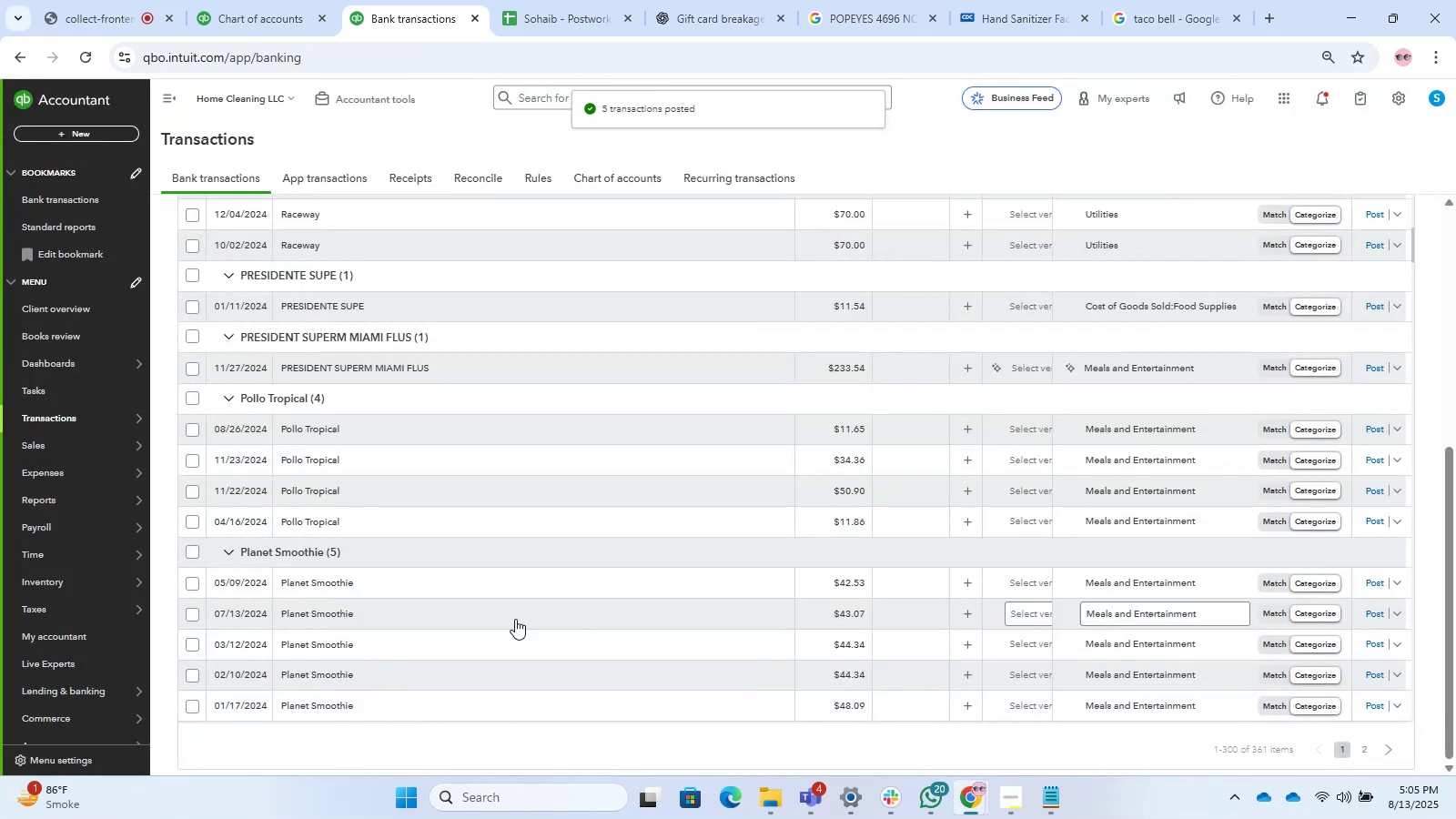 
wait(5.65)
 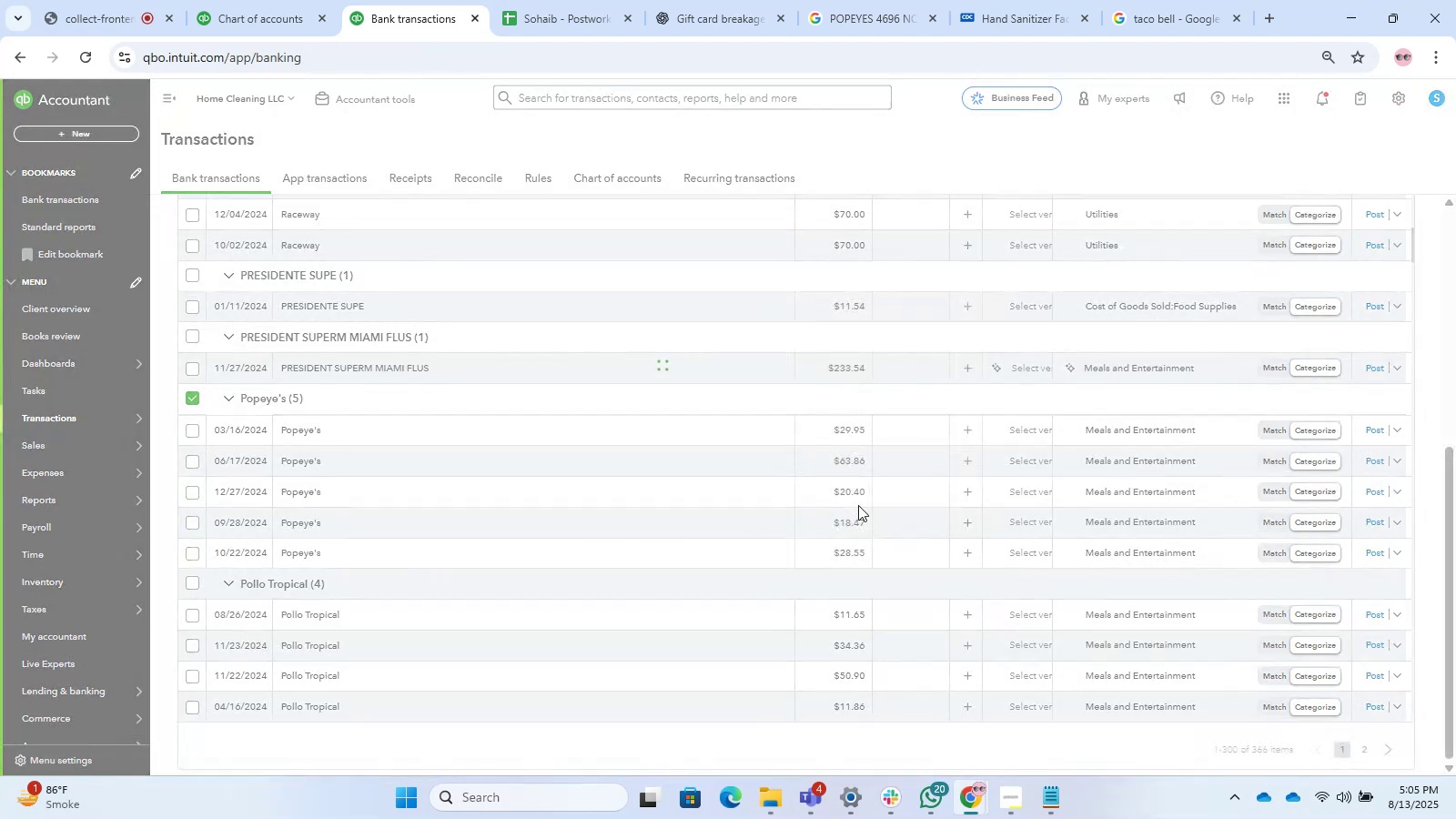 
scroll: coordinate [496, 608], scroll_direction: down, amount: 9.0
 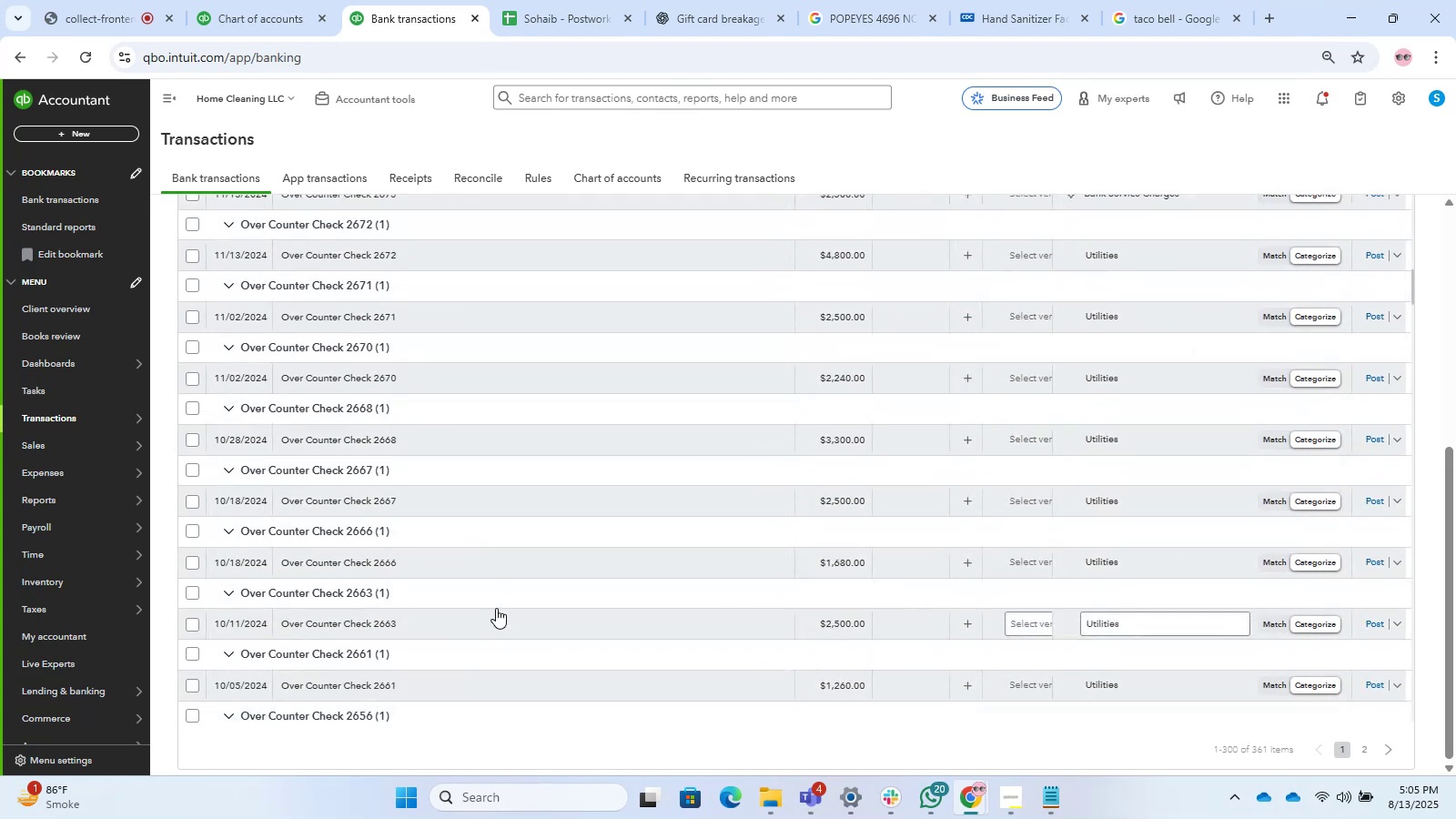 
scroll: coordinate [496, 608], scroll_direction: up, amount: 12.0
 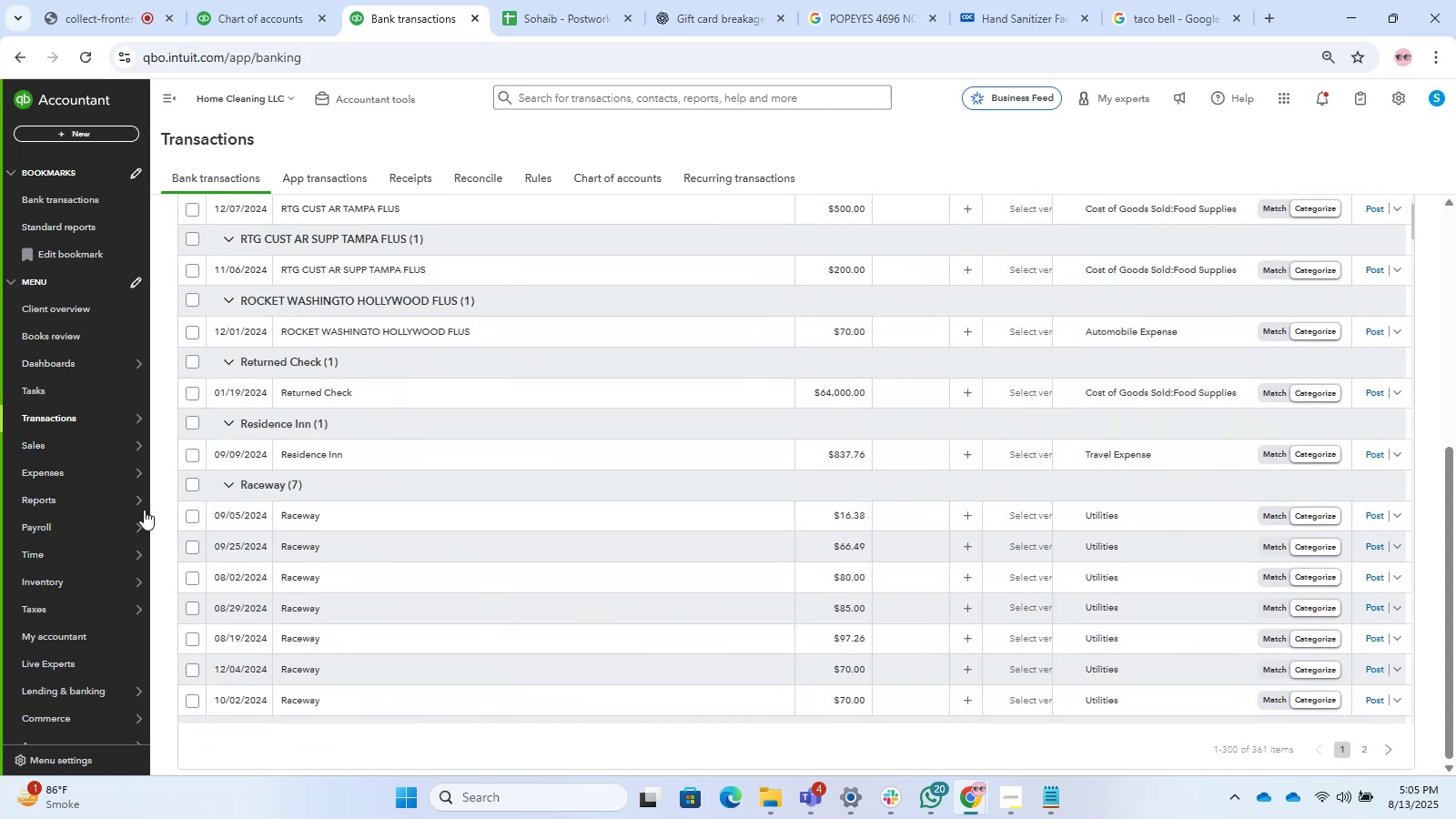 
left_click([329, 510])
 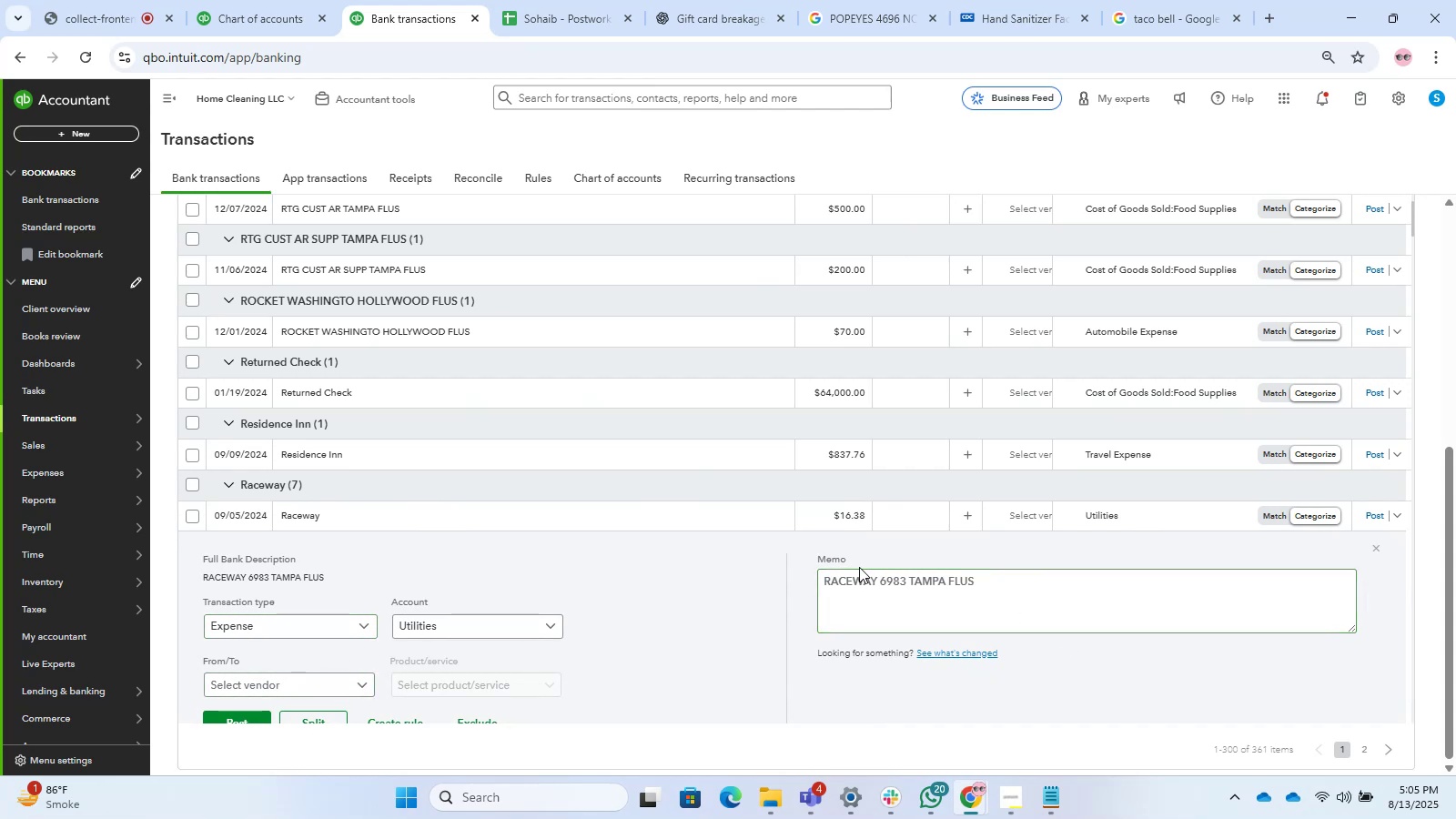 
left_click_drag(start_coordinate=[1038, 590], to_coordinate=[740, 553])
 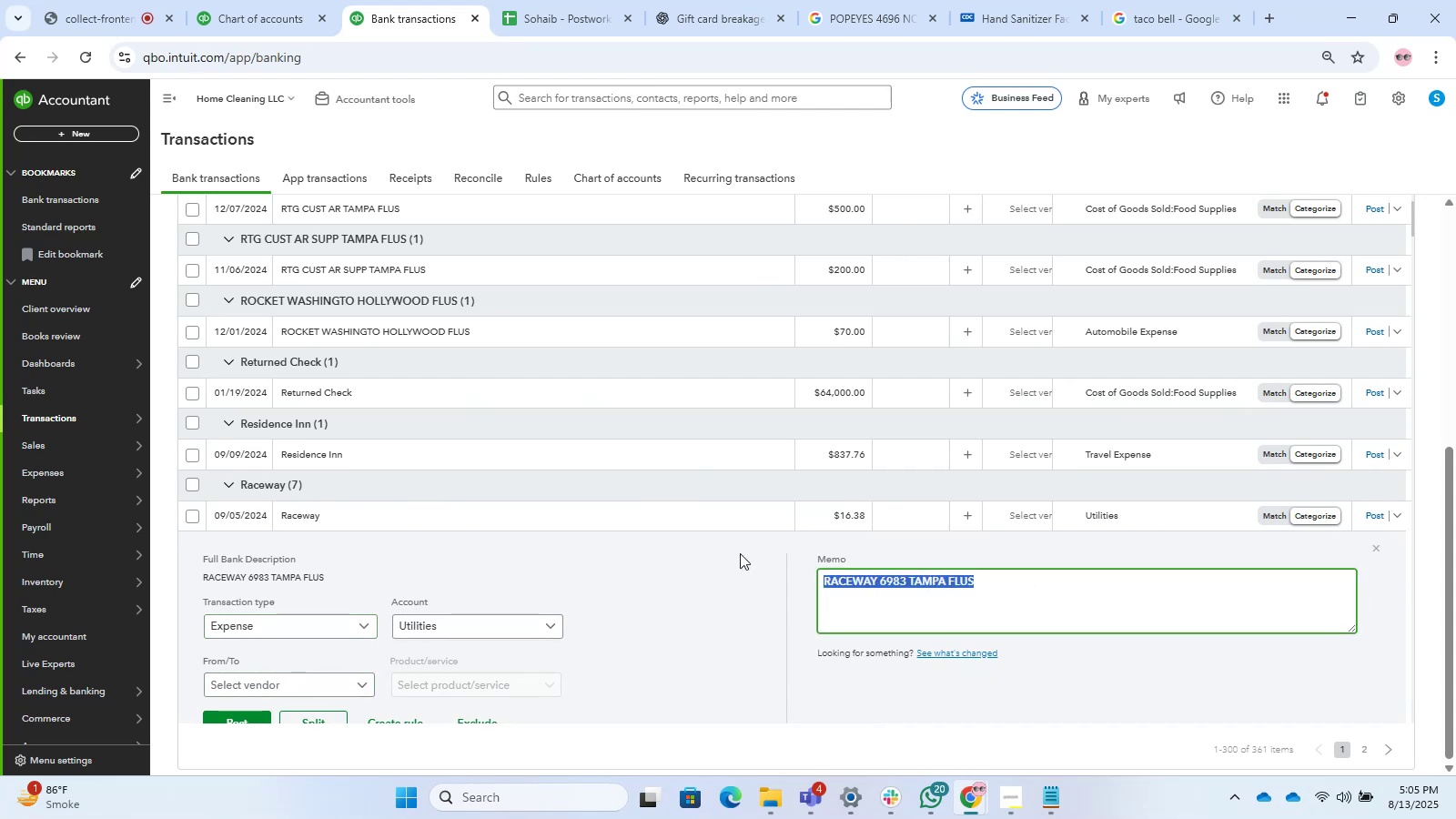 
key(Control+C)
 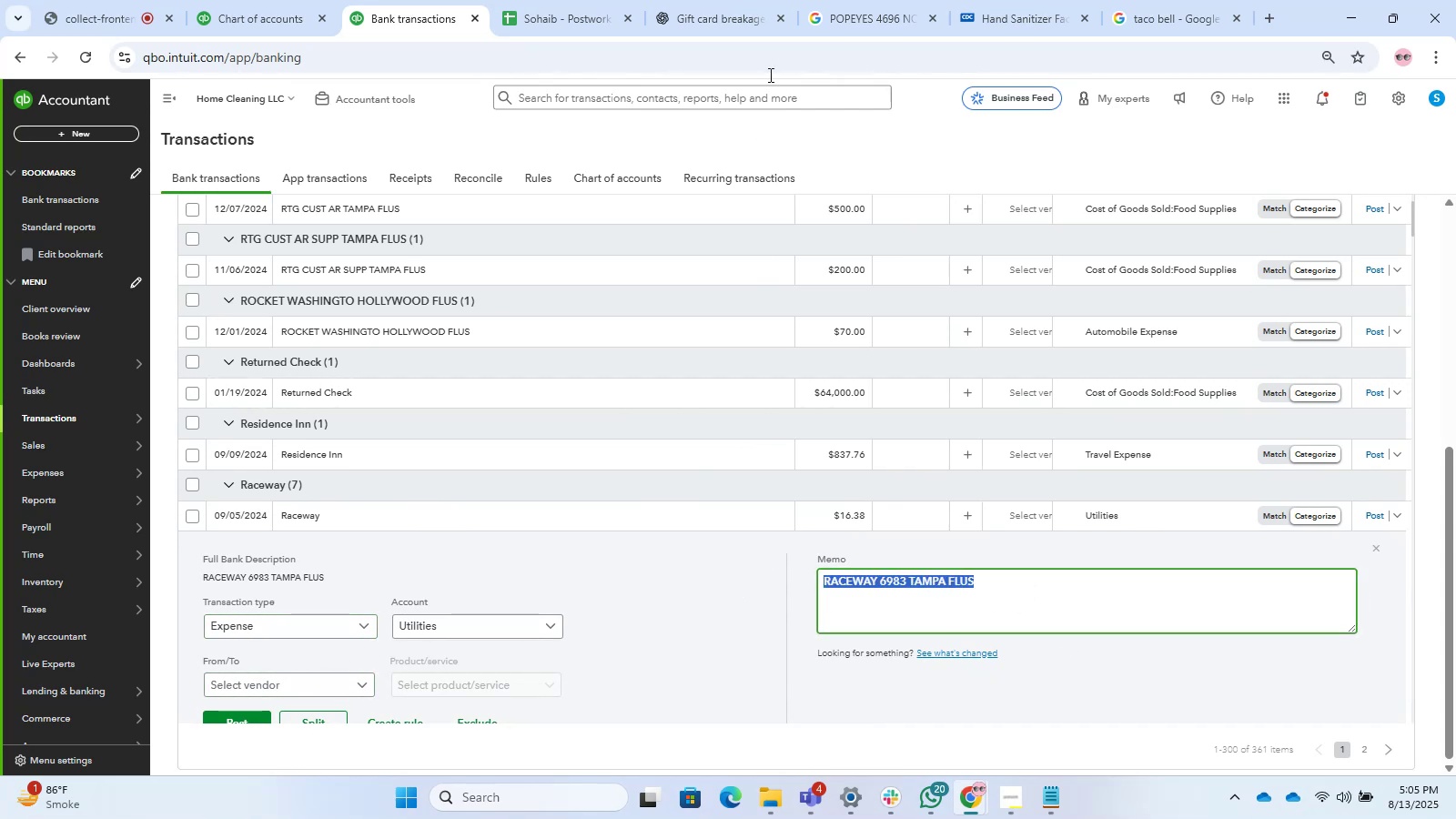 
key(Control+C)
 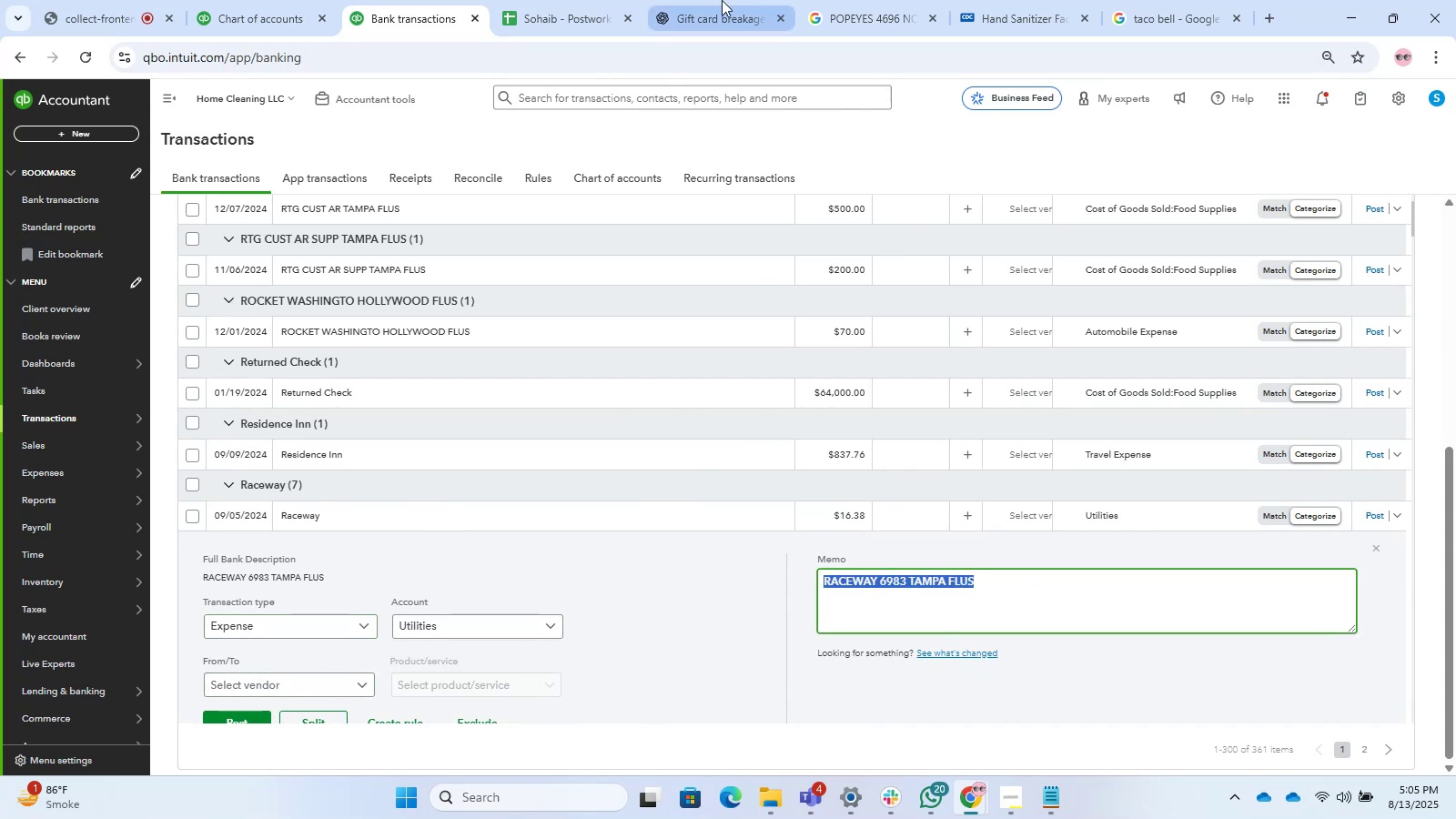 
left_click([715, 0])
 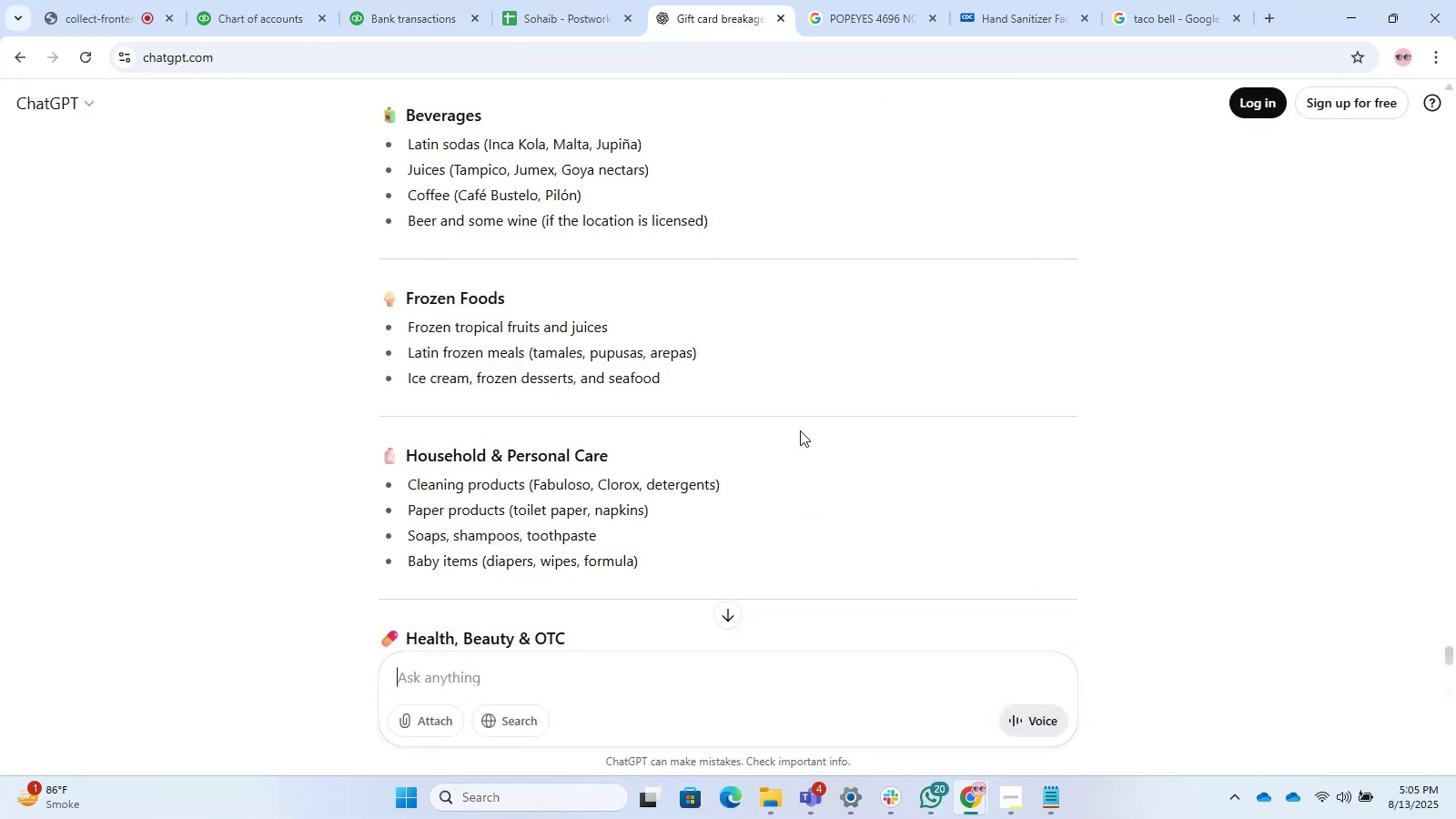 
key(Control+ControlLeft)
 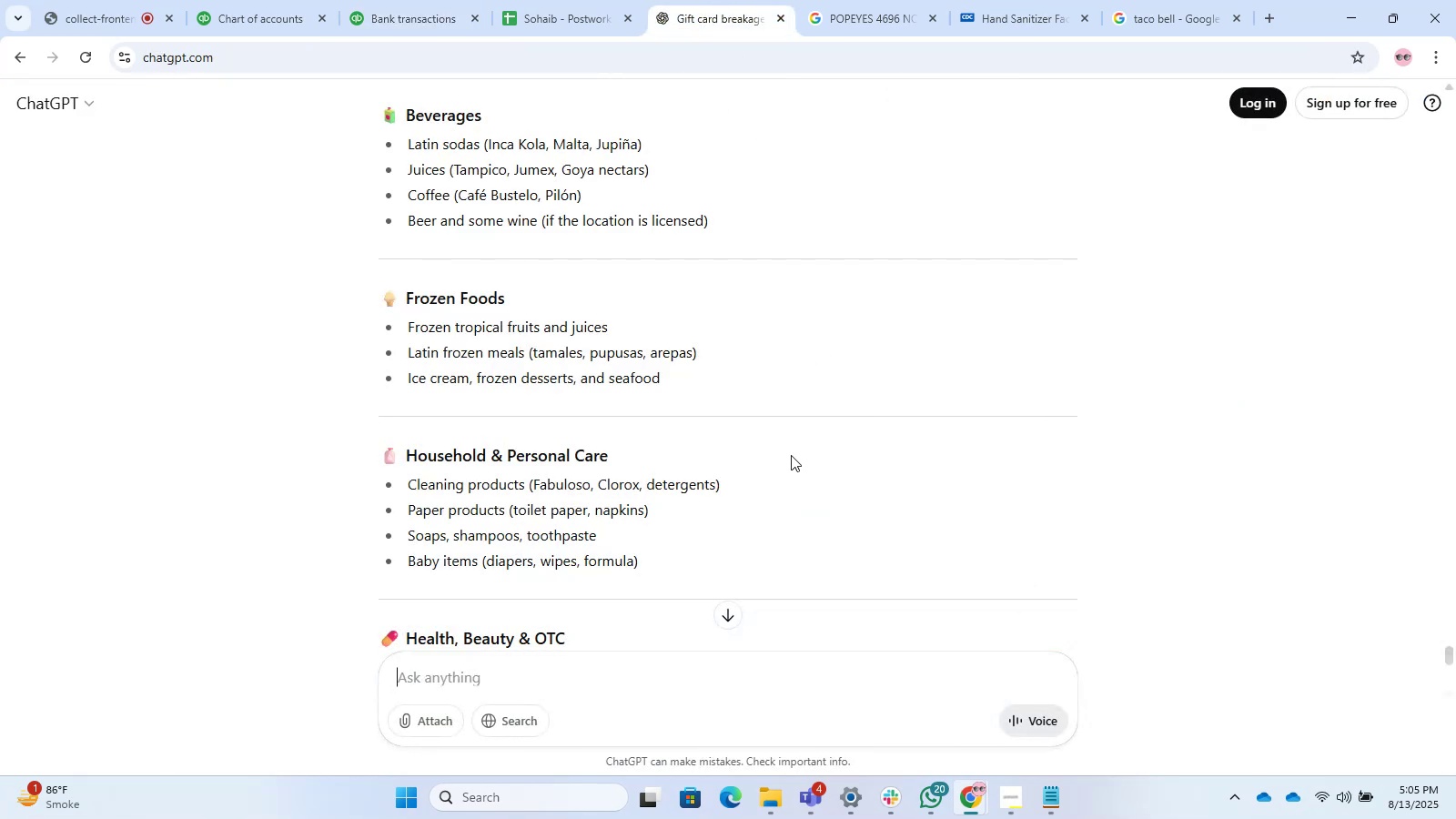 
key(Control+V)
 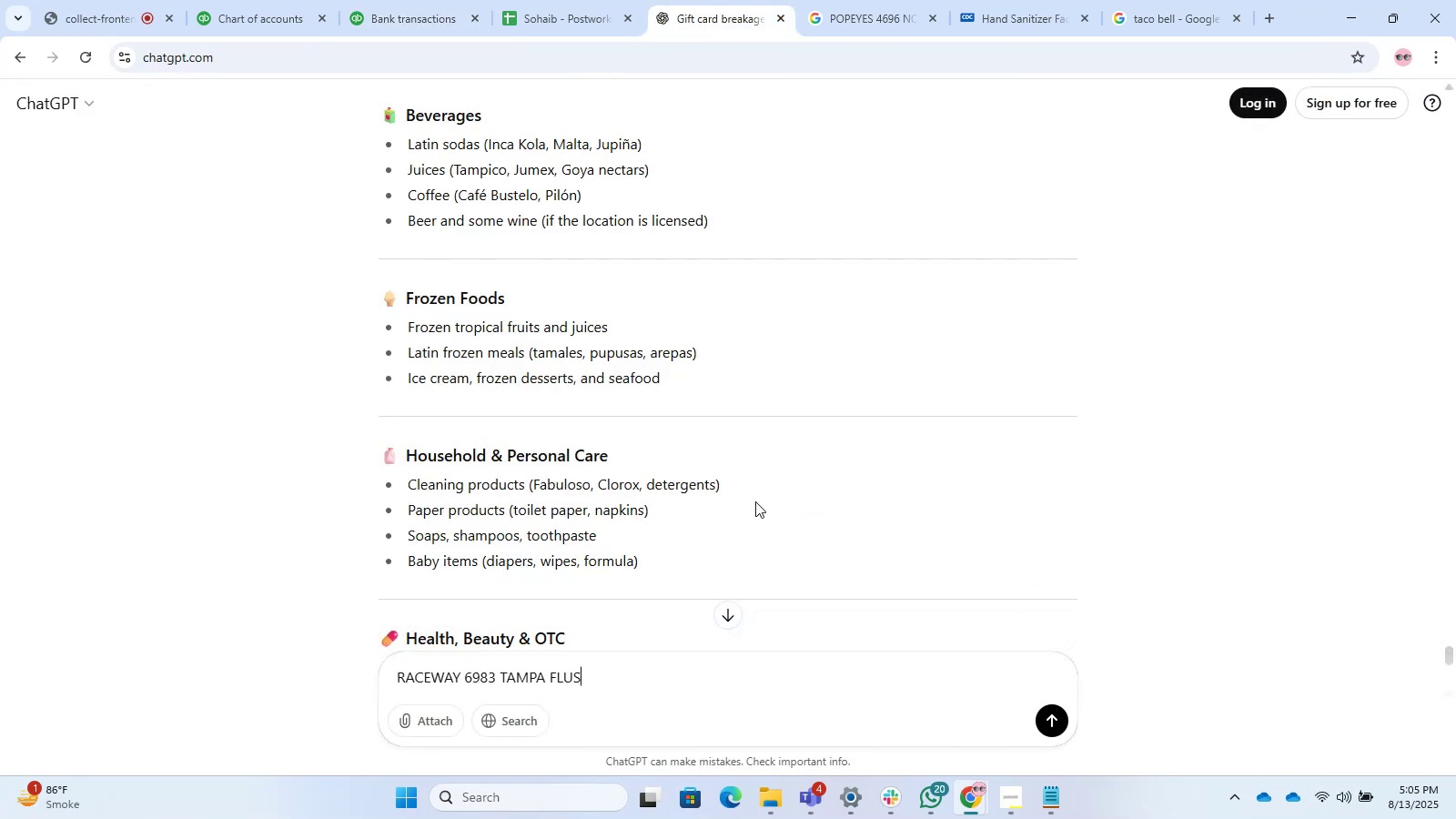 
key(Enter)
 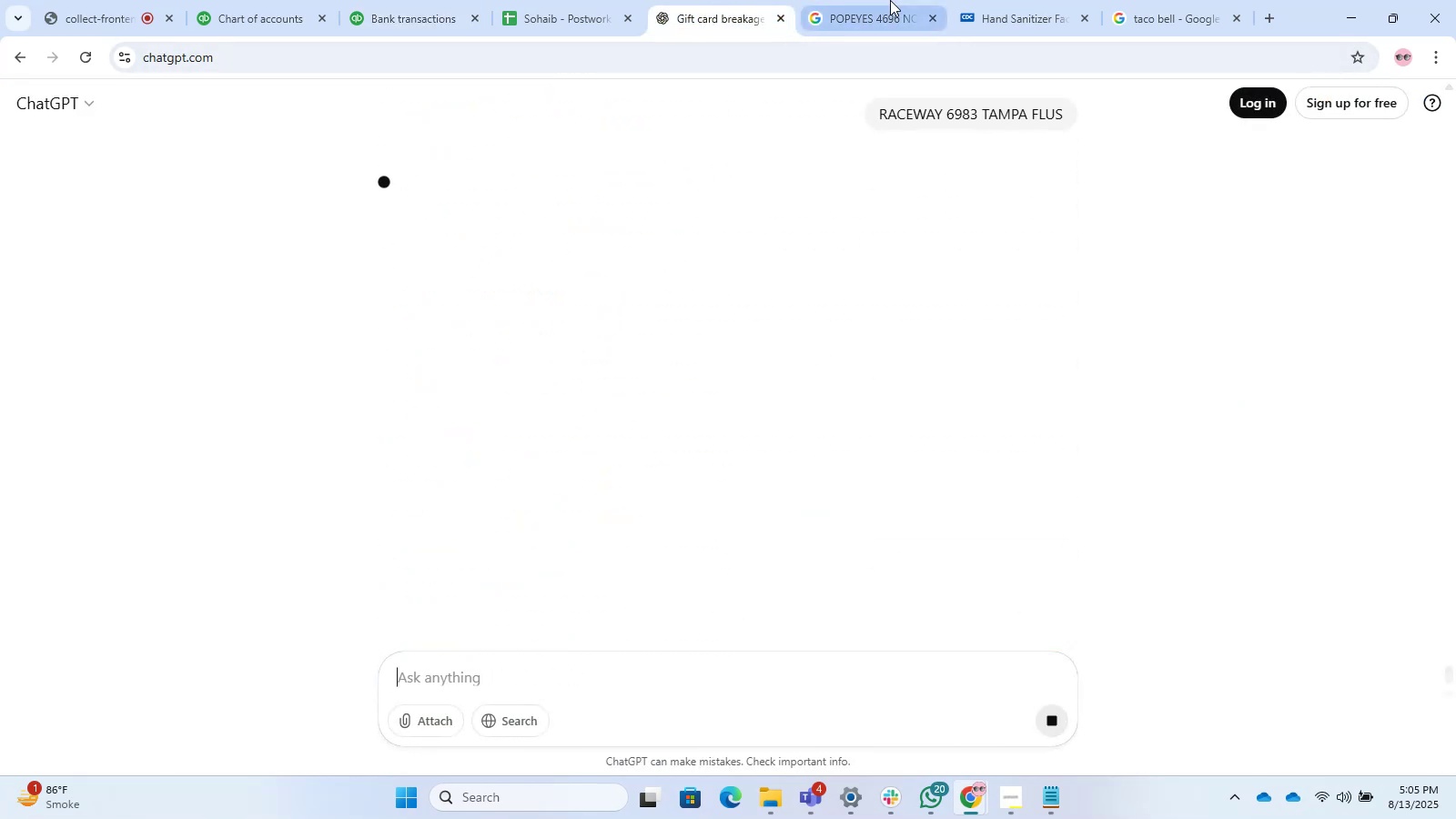 
double_click([874, 41])
 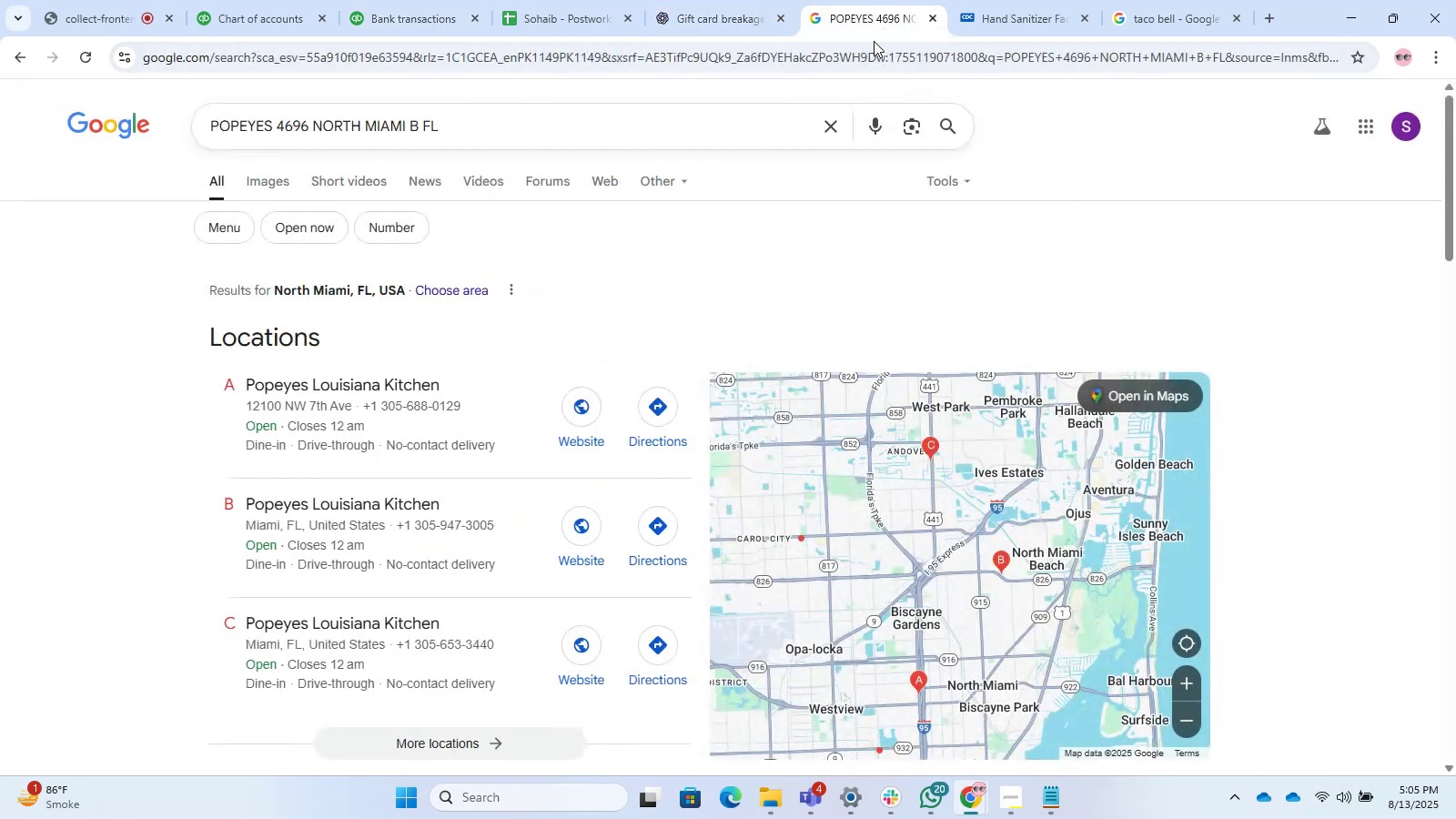 
hold_key(key=ControlLeft, duration=0.38)
 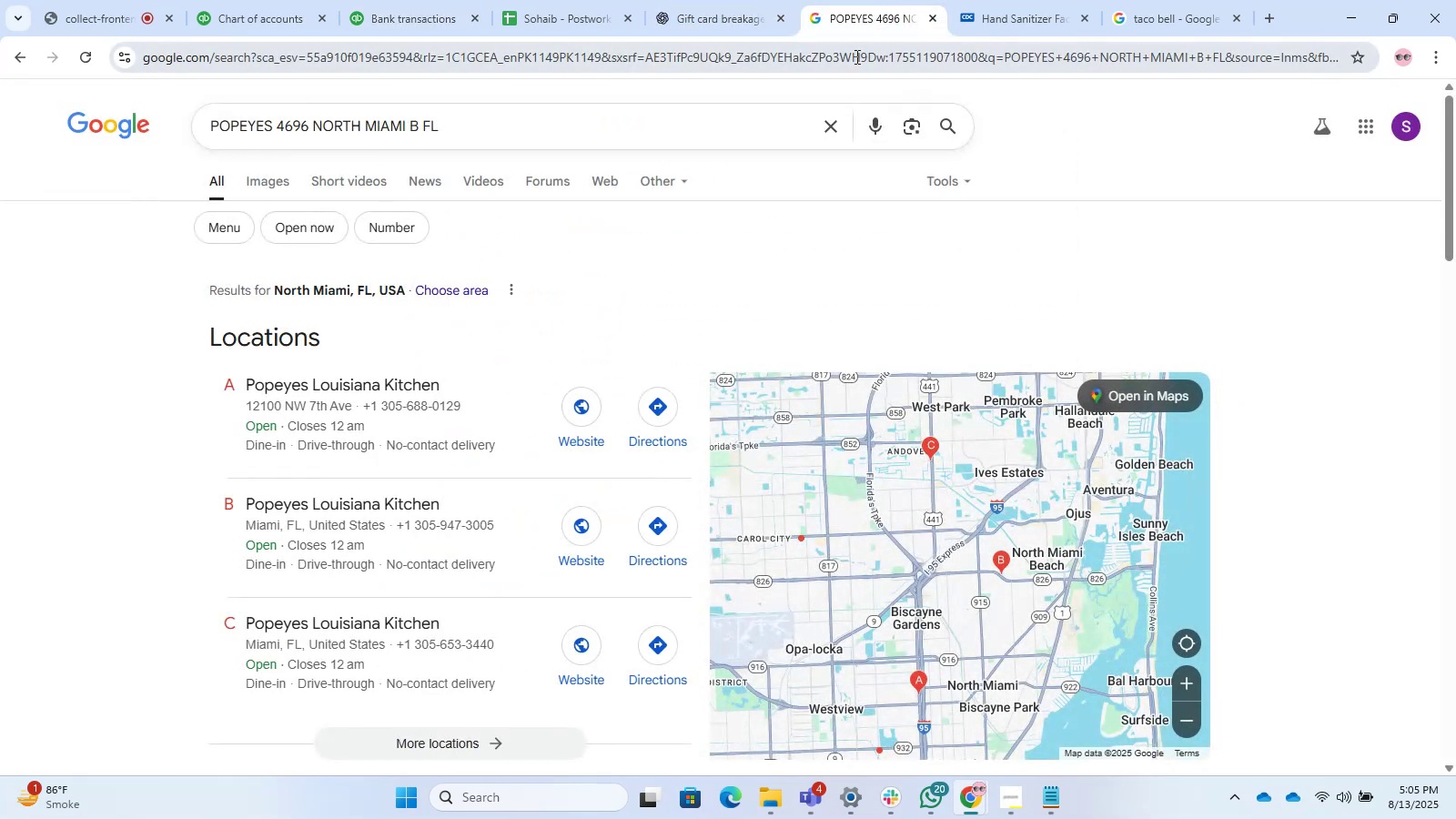 
left_click([855, 56])
 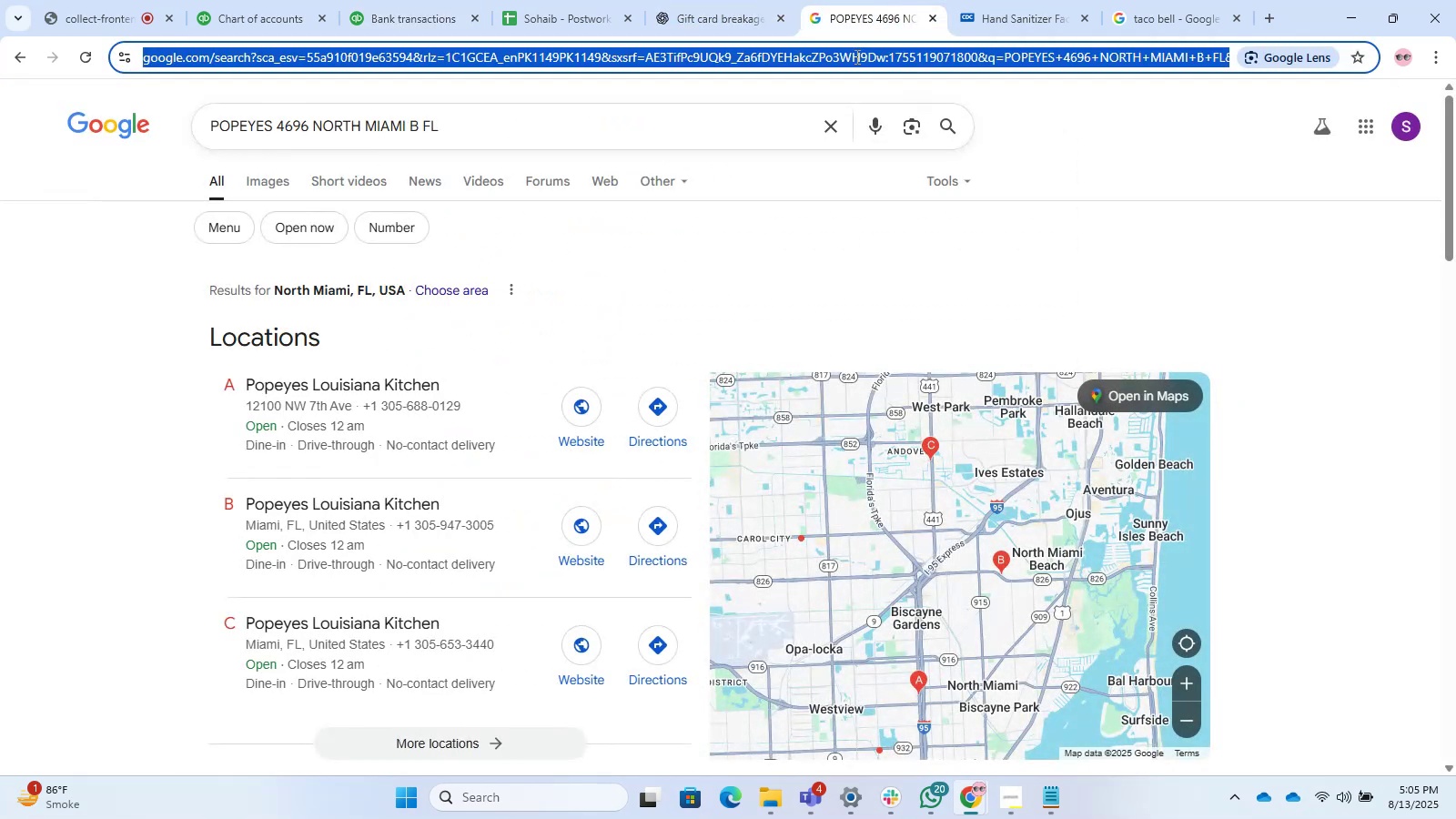 
key(Control+V)
 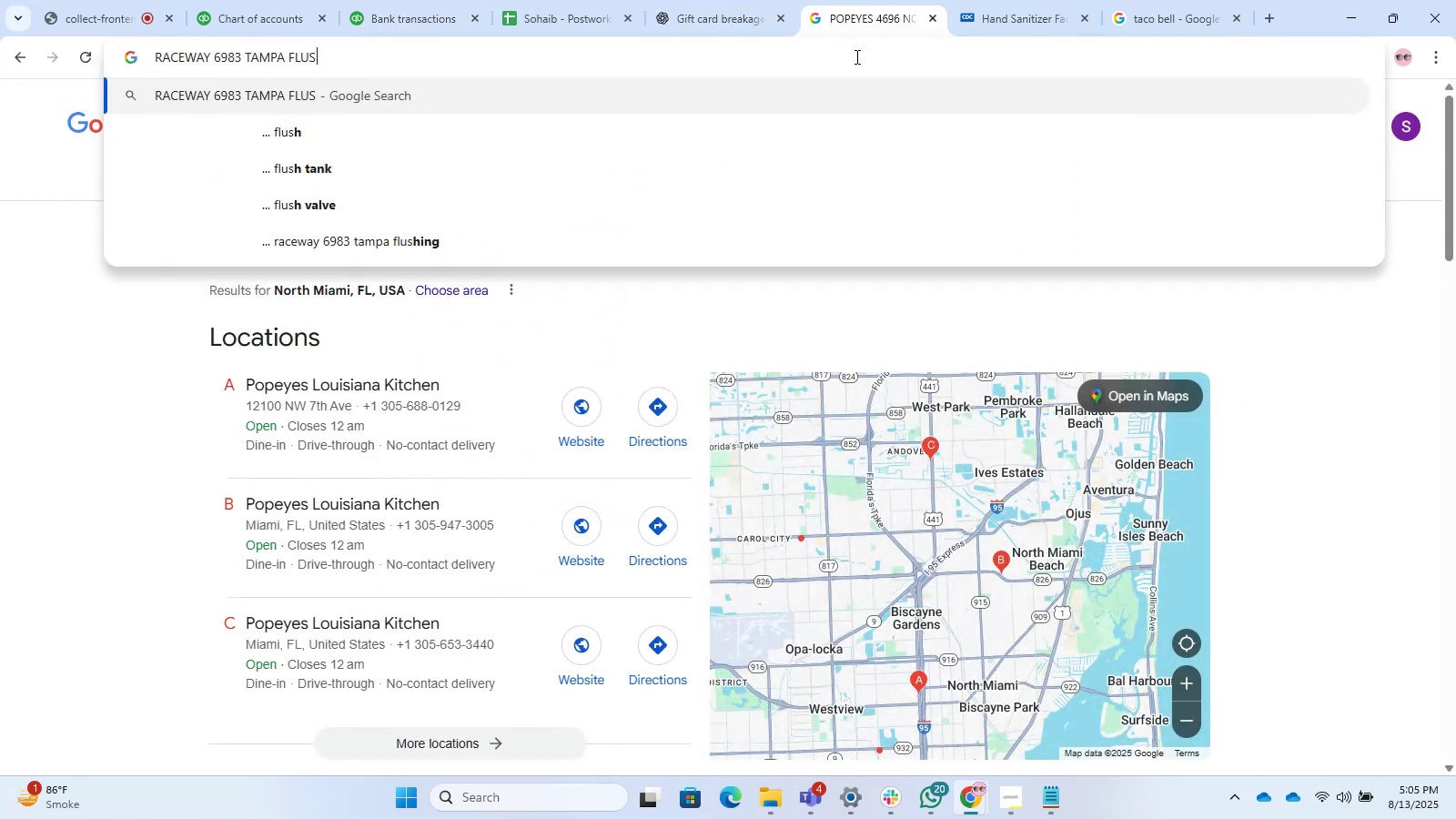 
key(Enter)
 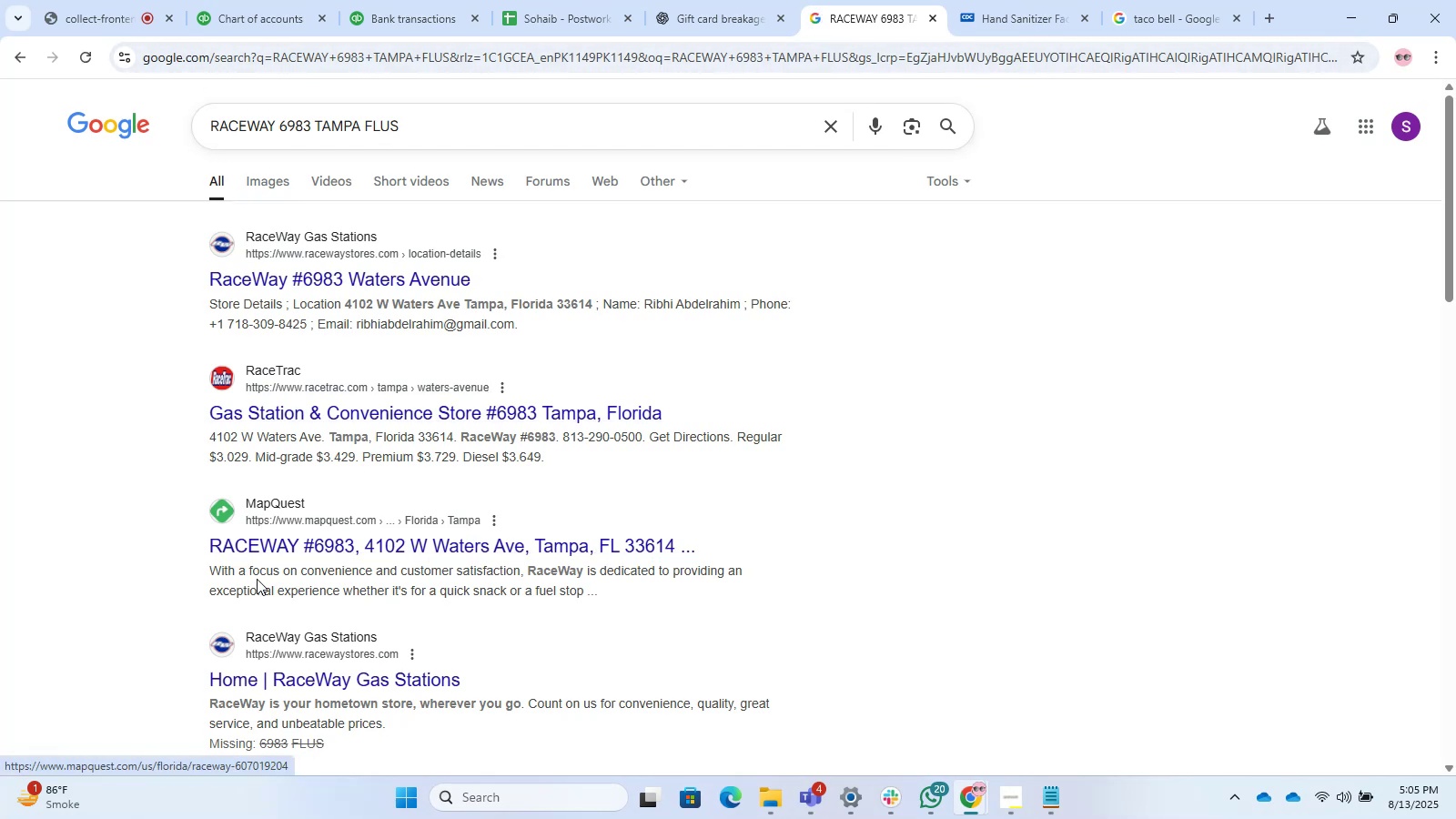 
wait(9.06)
 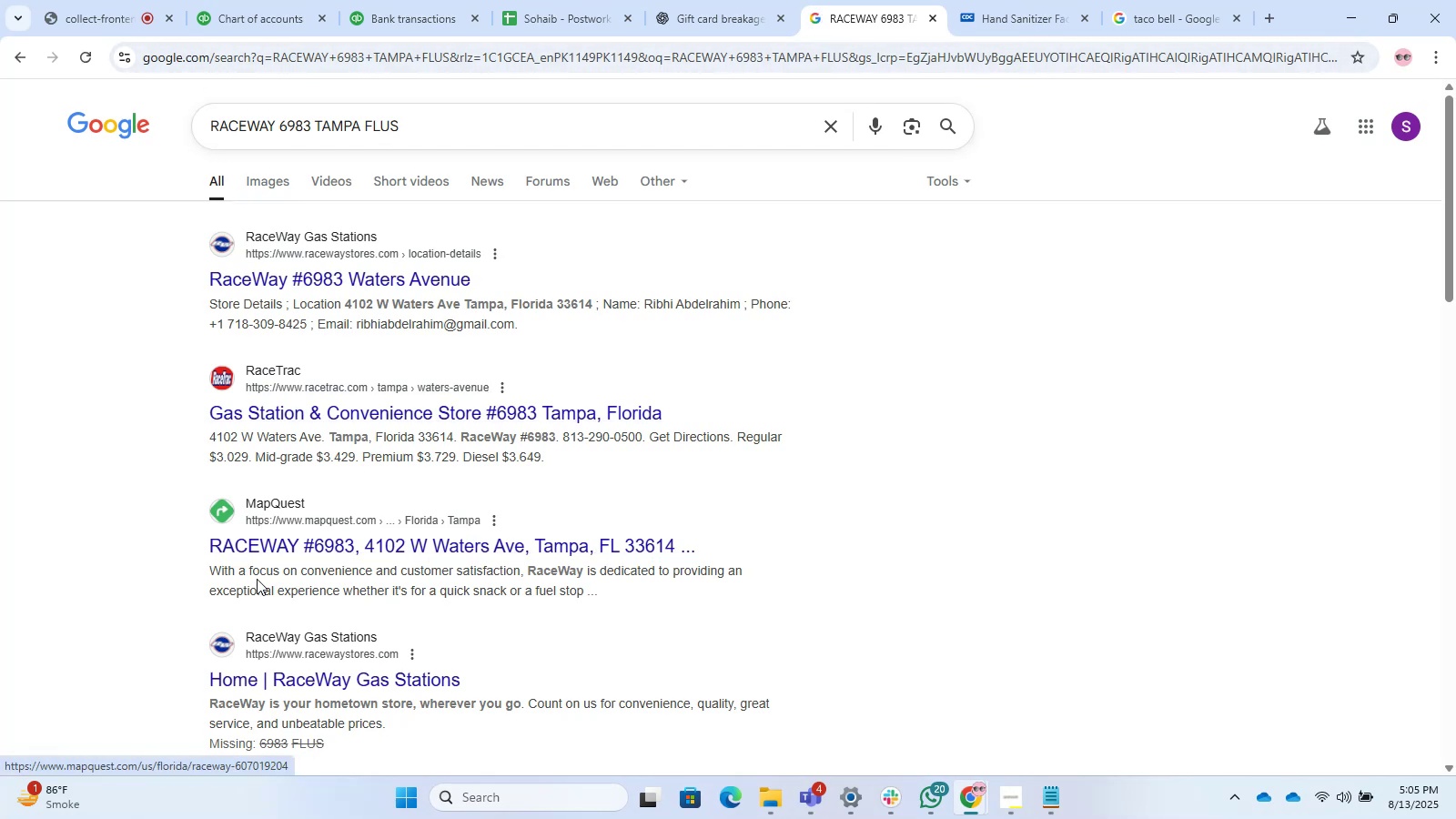 
left_click_drag(start_coordinate=[278, 126], to_coordinate=[173, 110])
 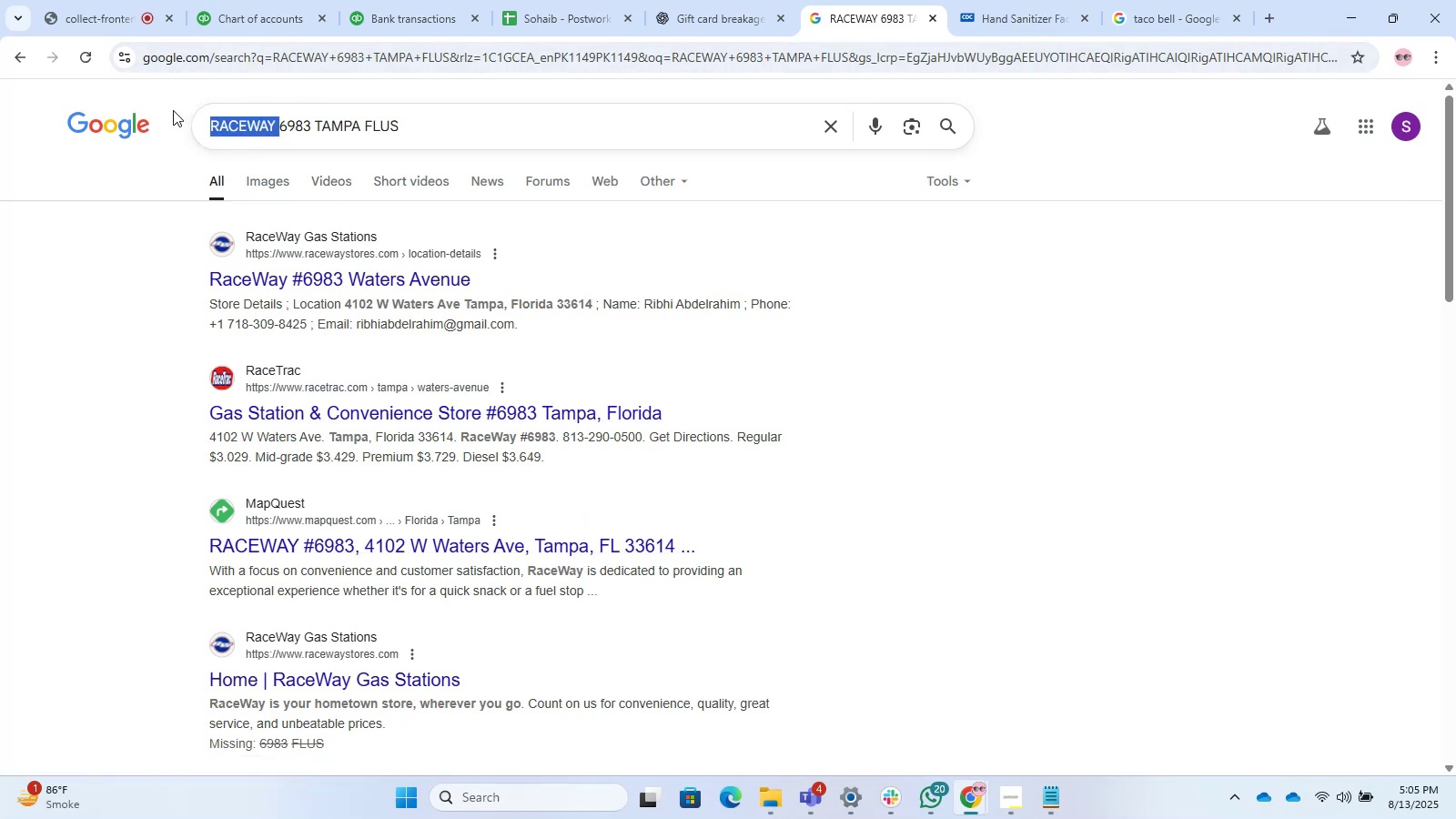 
key(Control+C)
 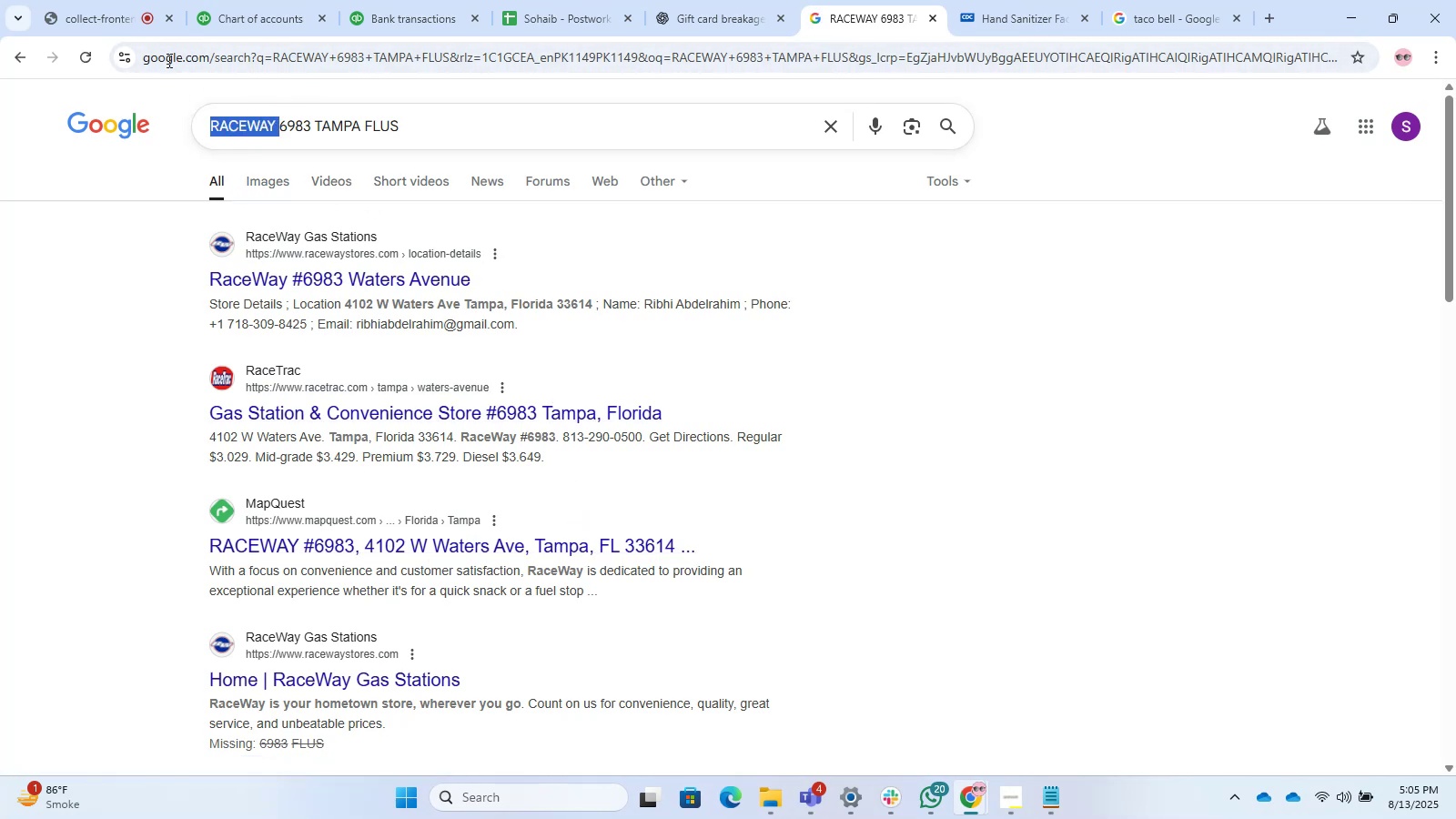 
key(Control+C)
 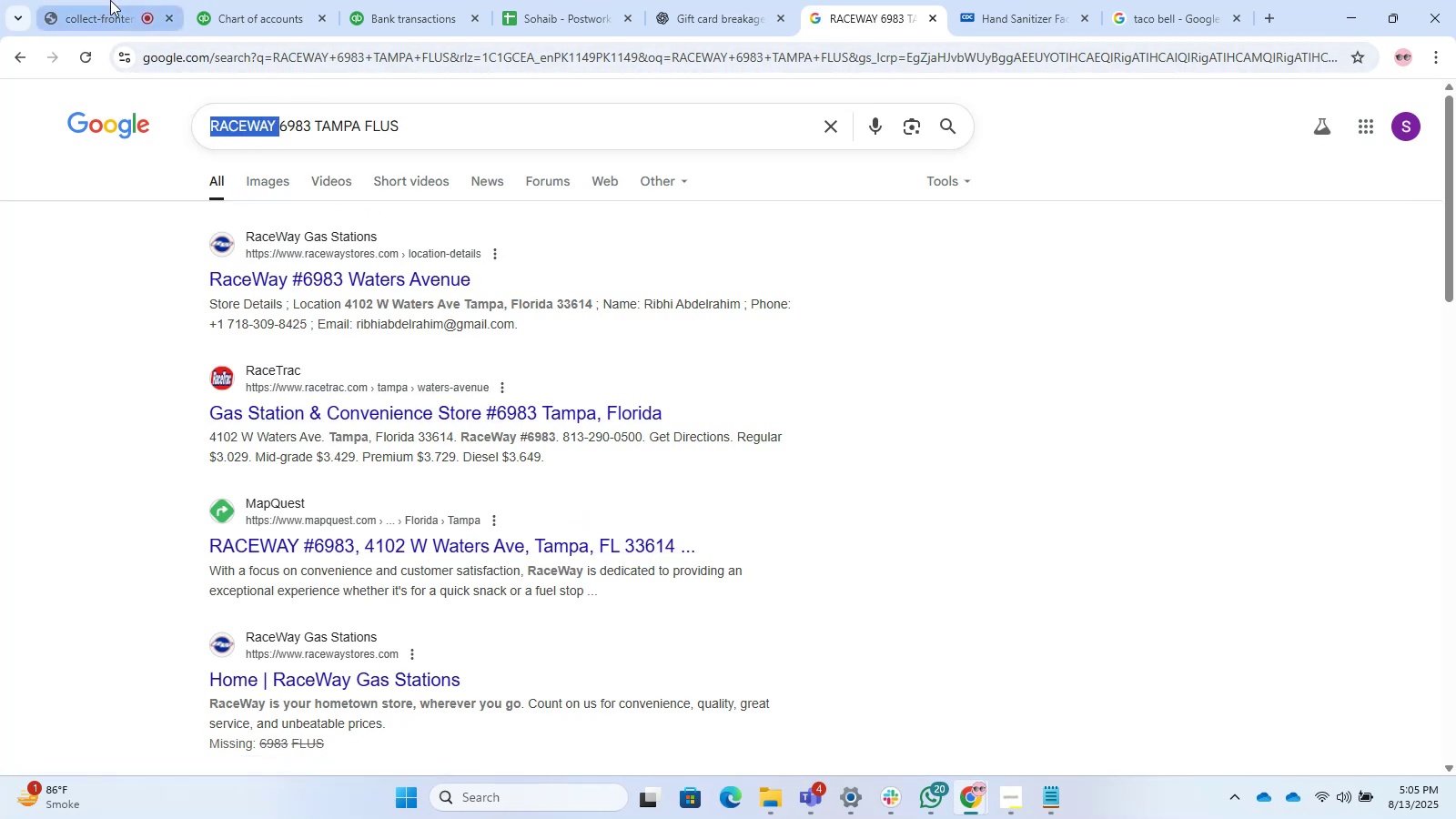 
key(Control+C)
 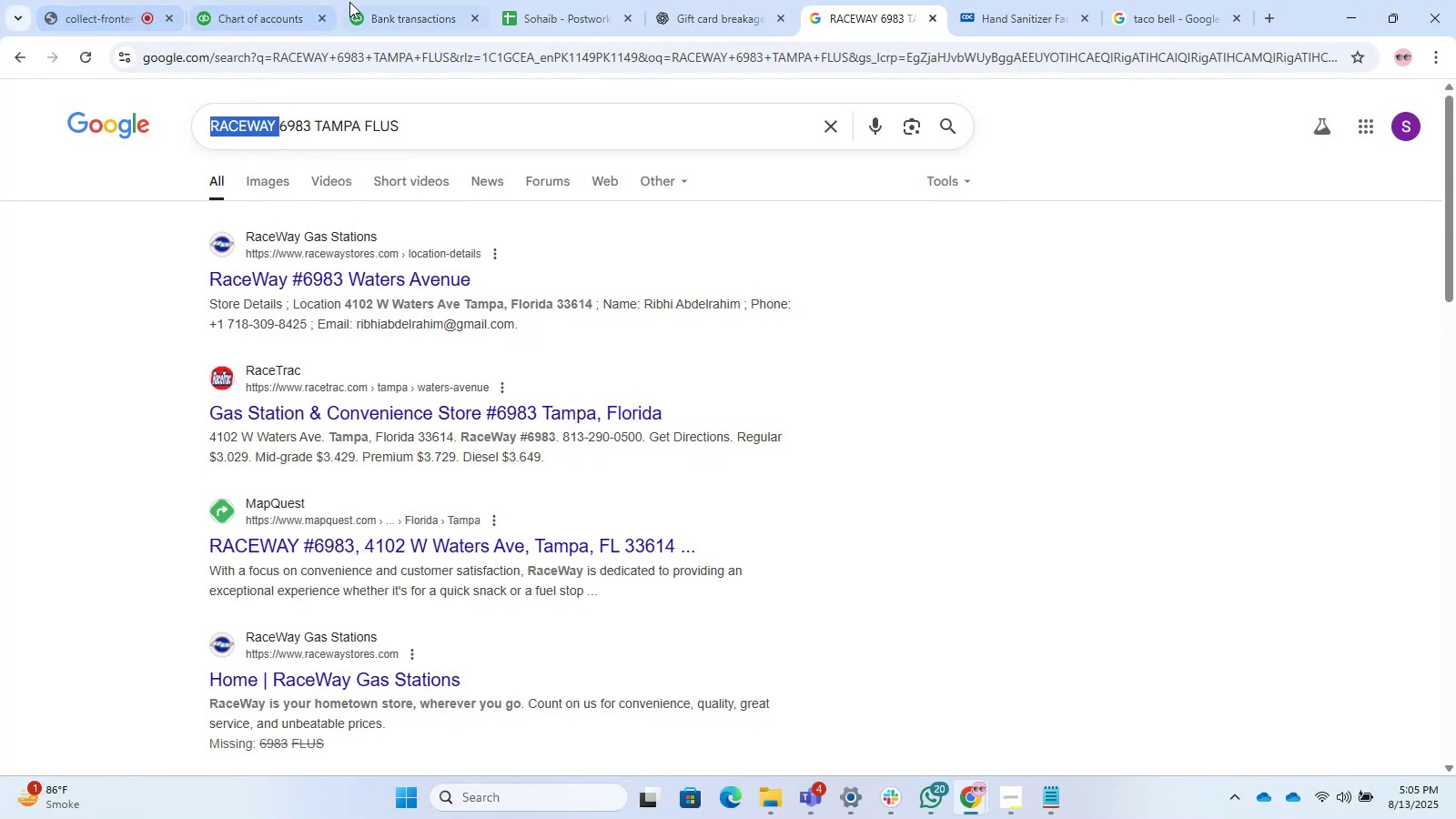 
left_click([420, 0])
 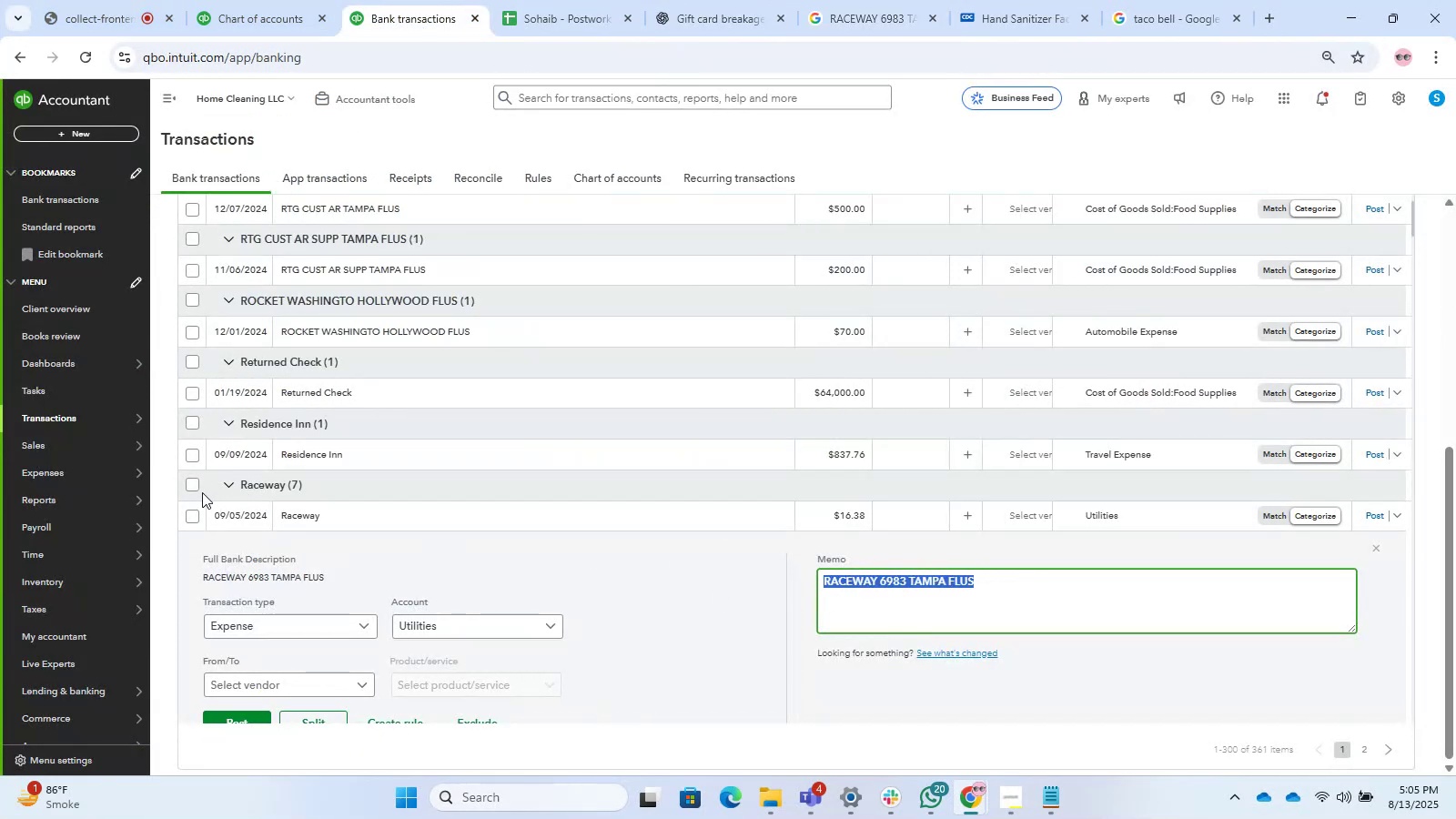 
left_click([195, 490])
 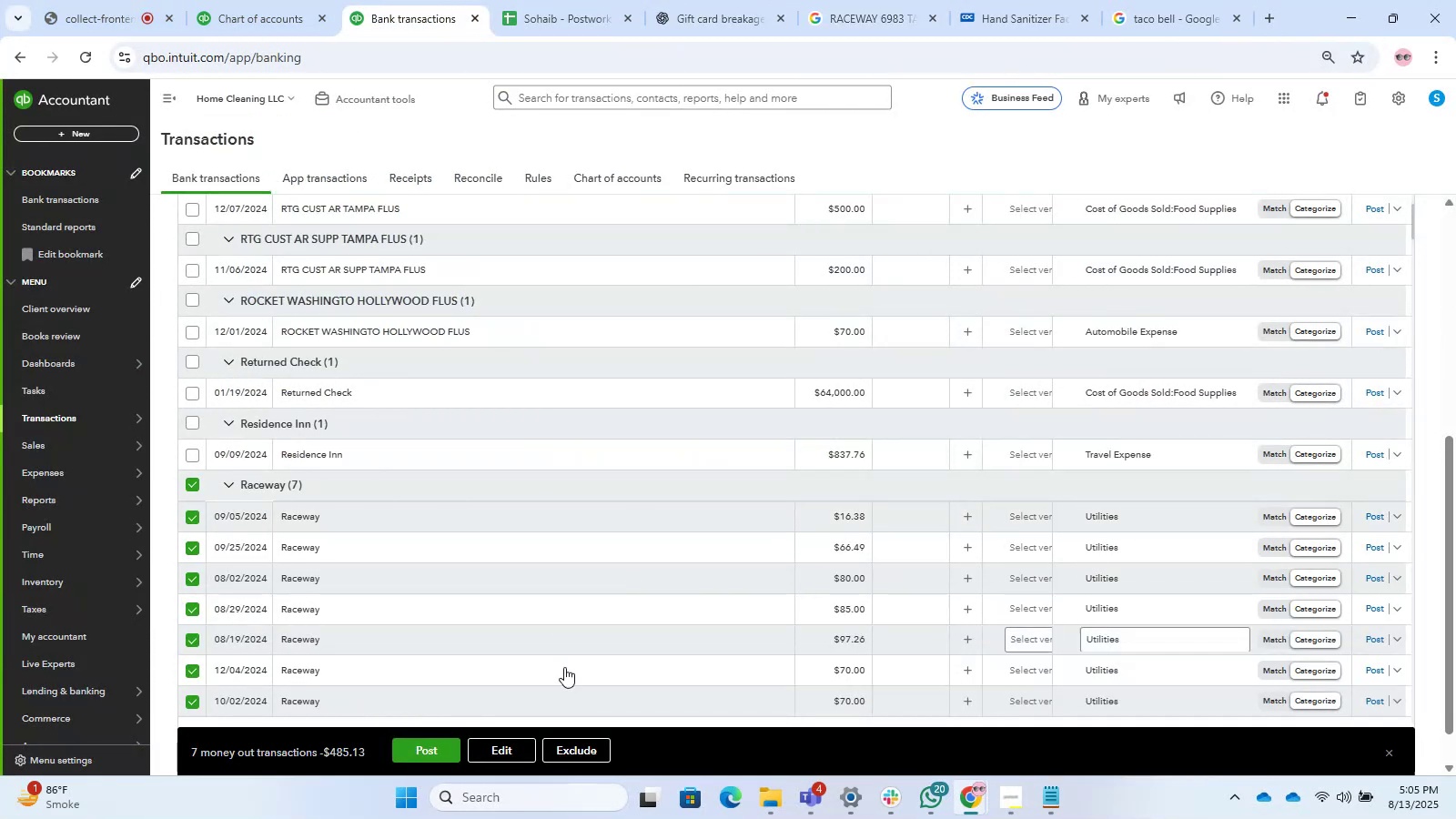 
left_click([506, 751])
 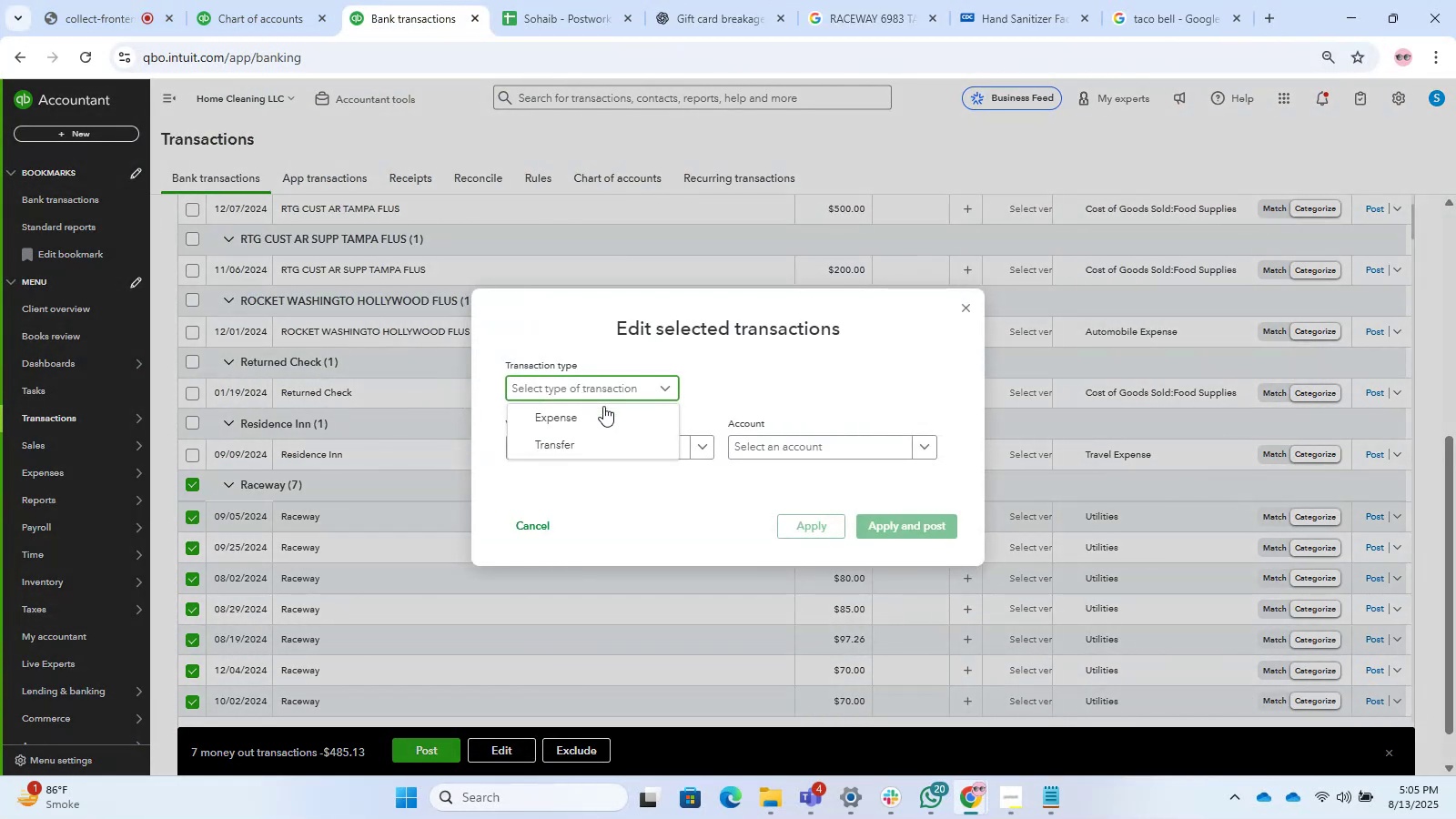 
left_click([600, 410])
 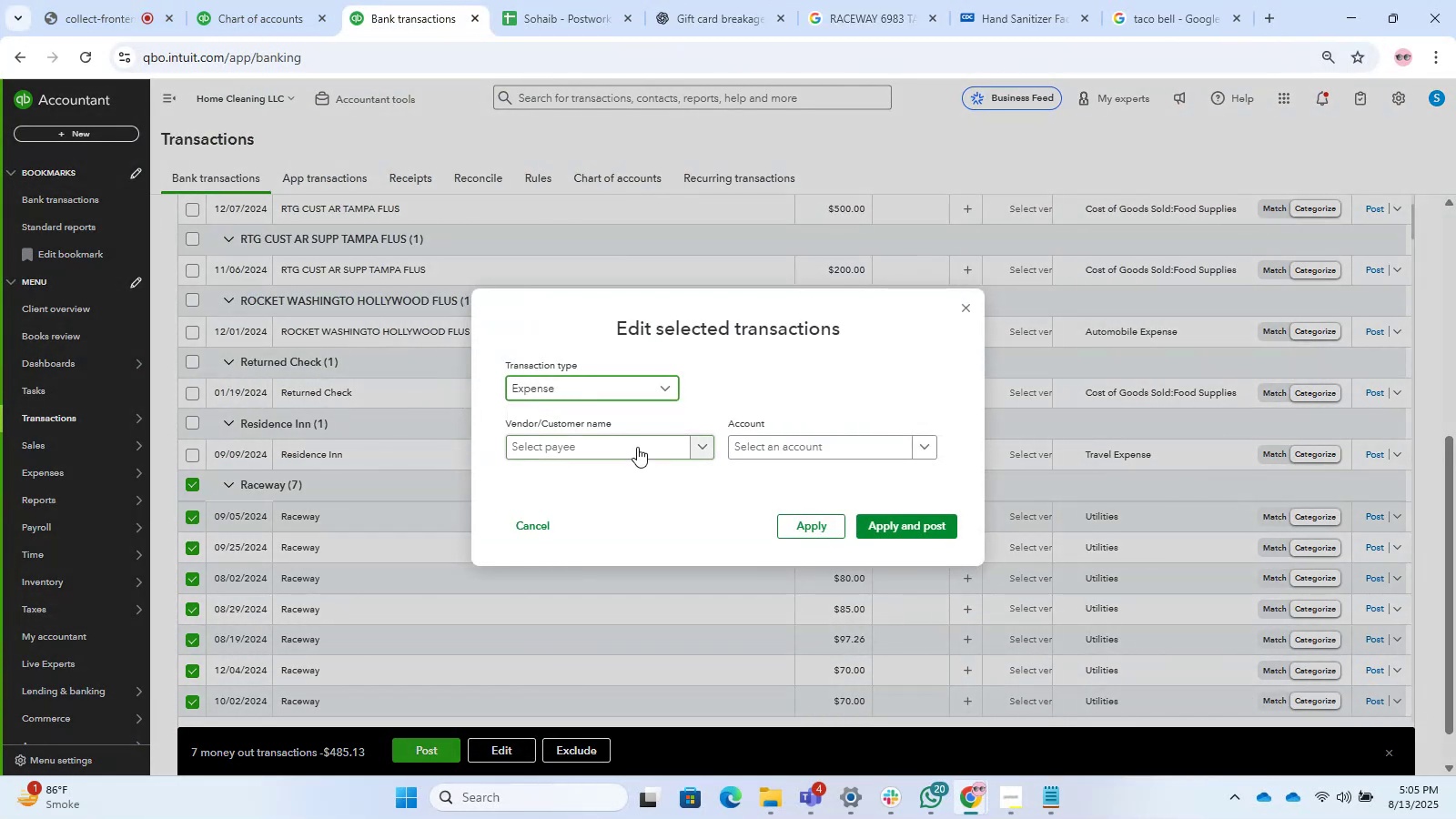 
double_click([637, 447])
 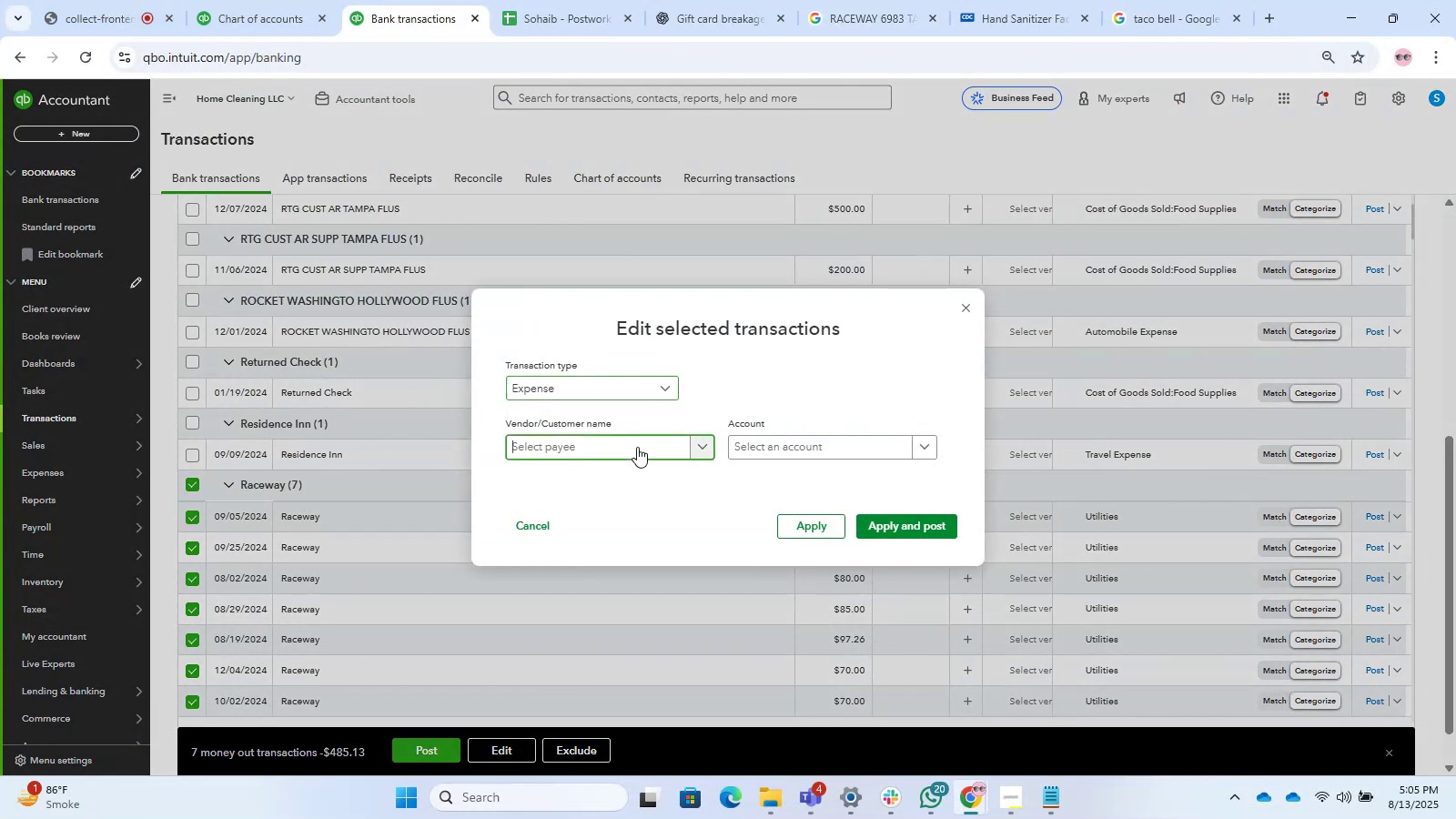 
key(Control+V)
 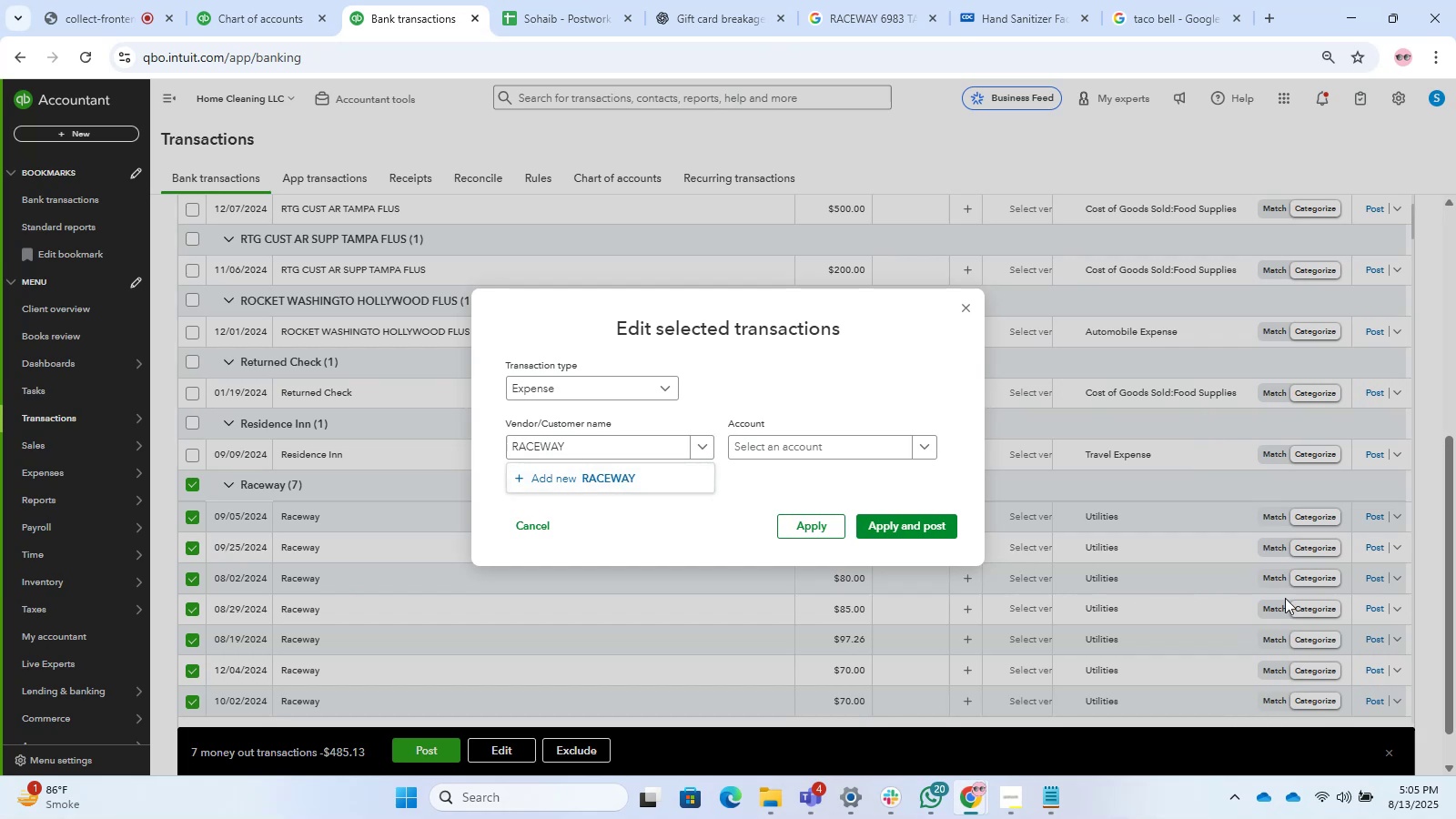 
left_click([586, 474])
 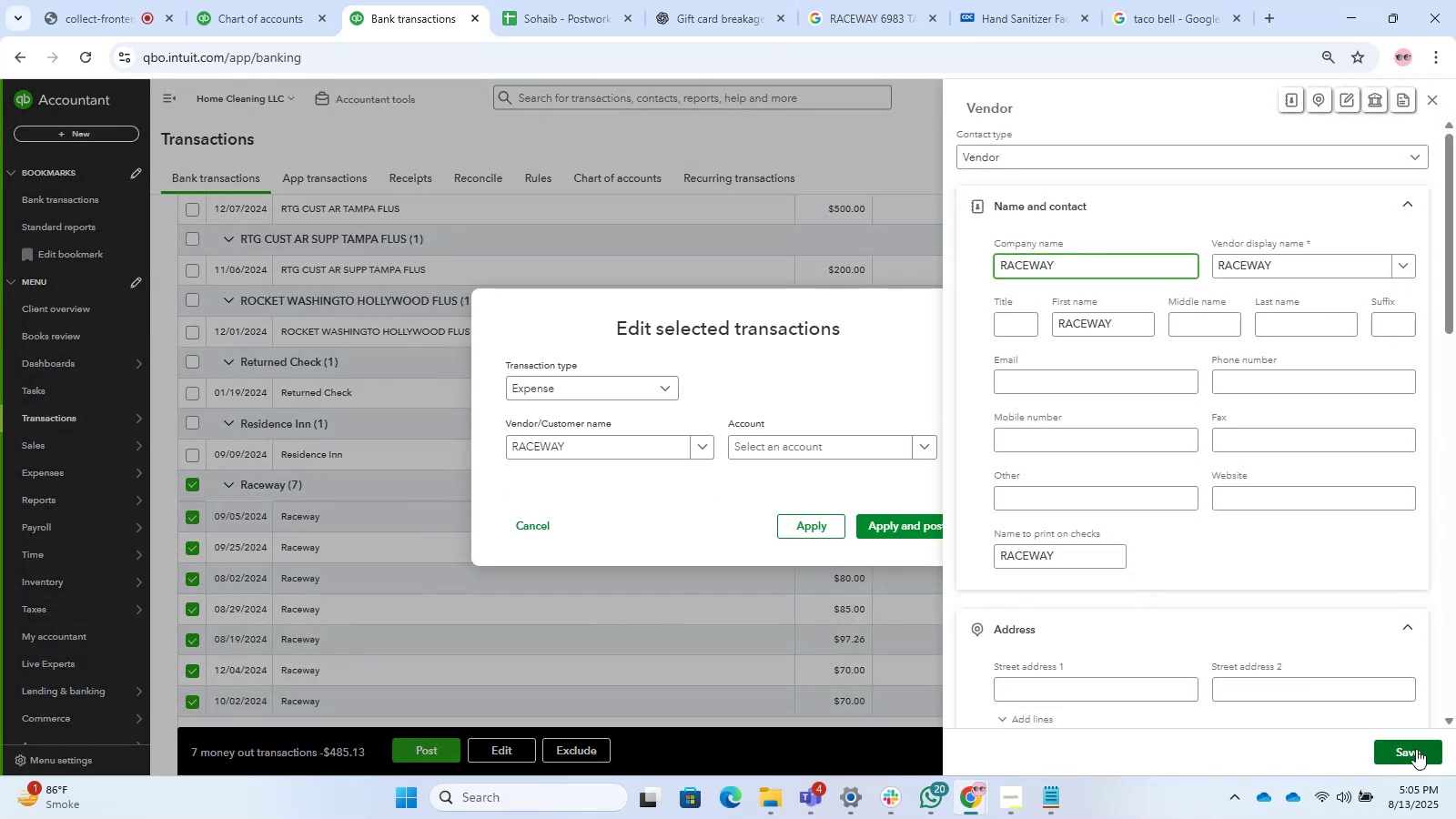 
left_click([1416, 749])
 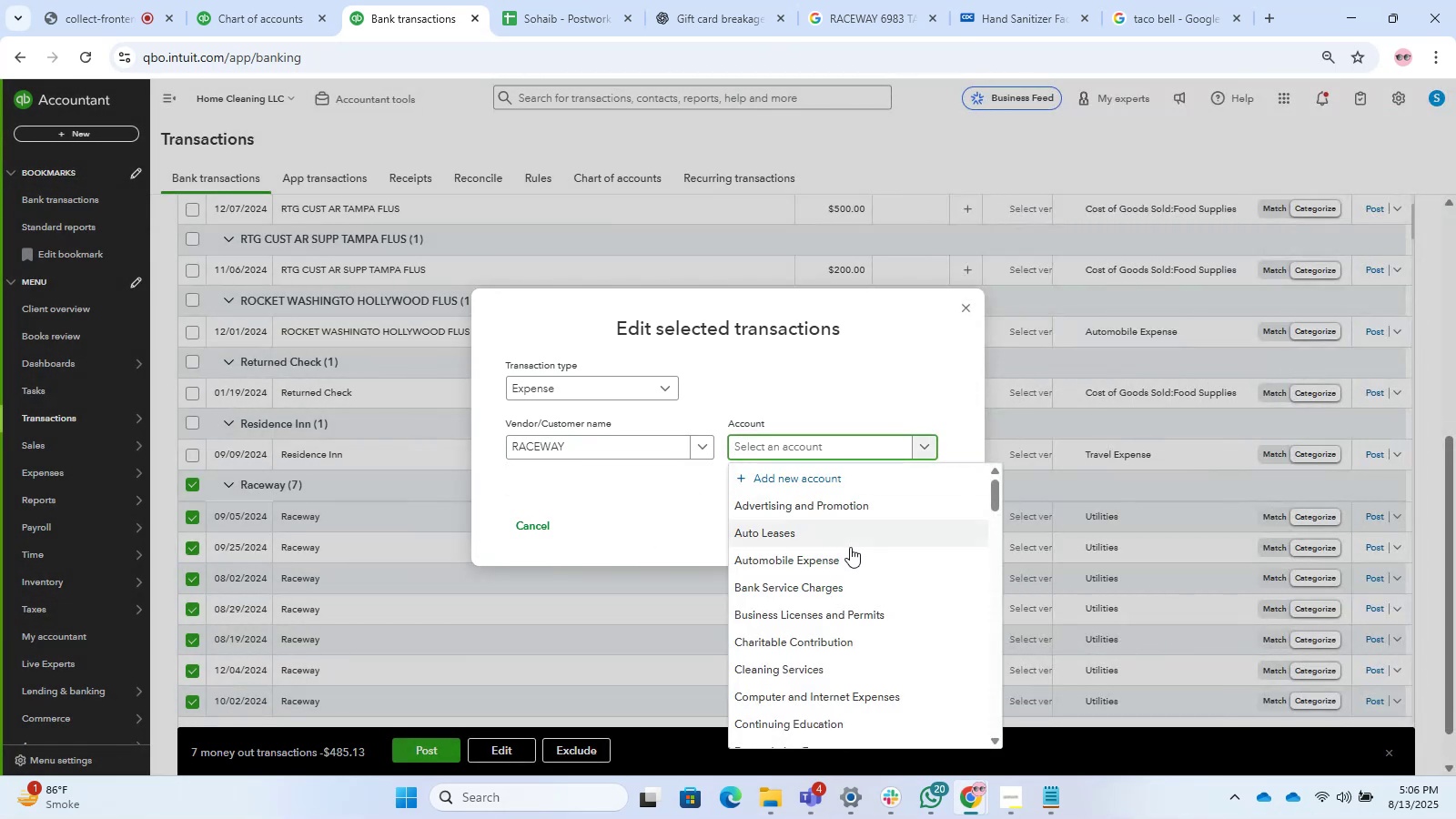 
left_click([829, 563])
 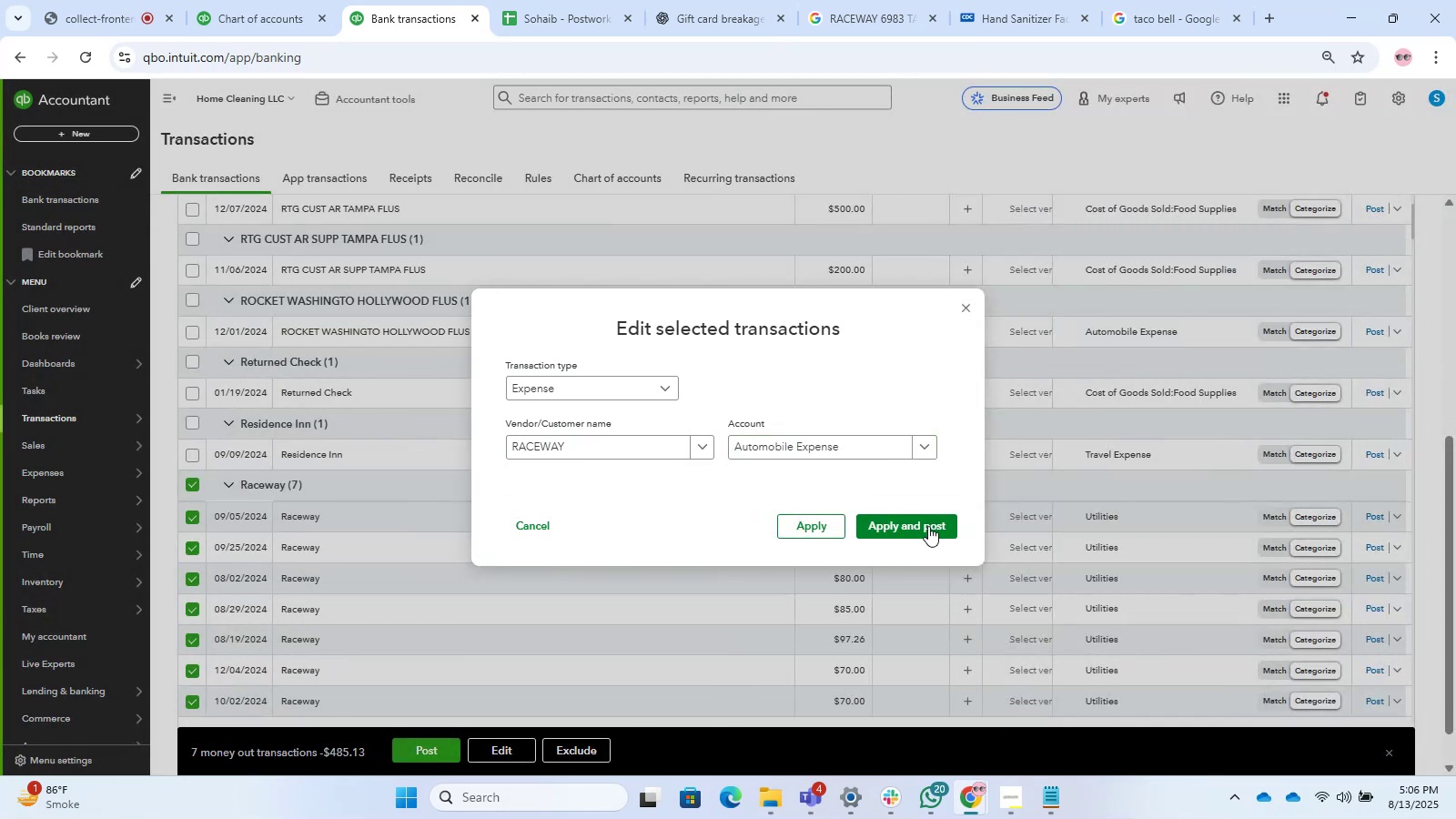 
left_click([928, 525])
 